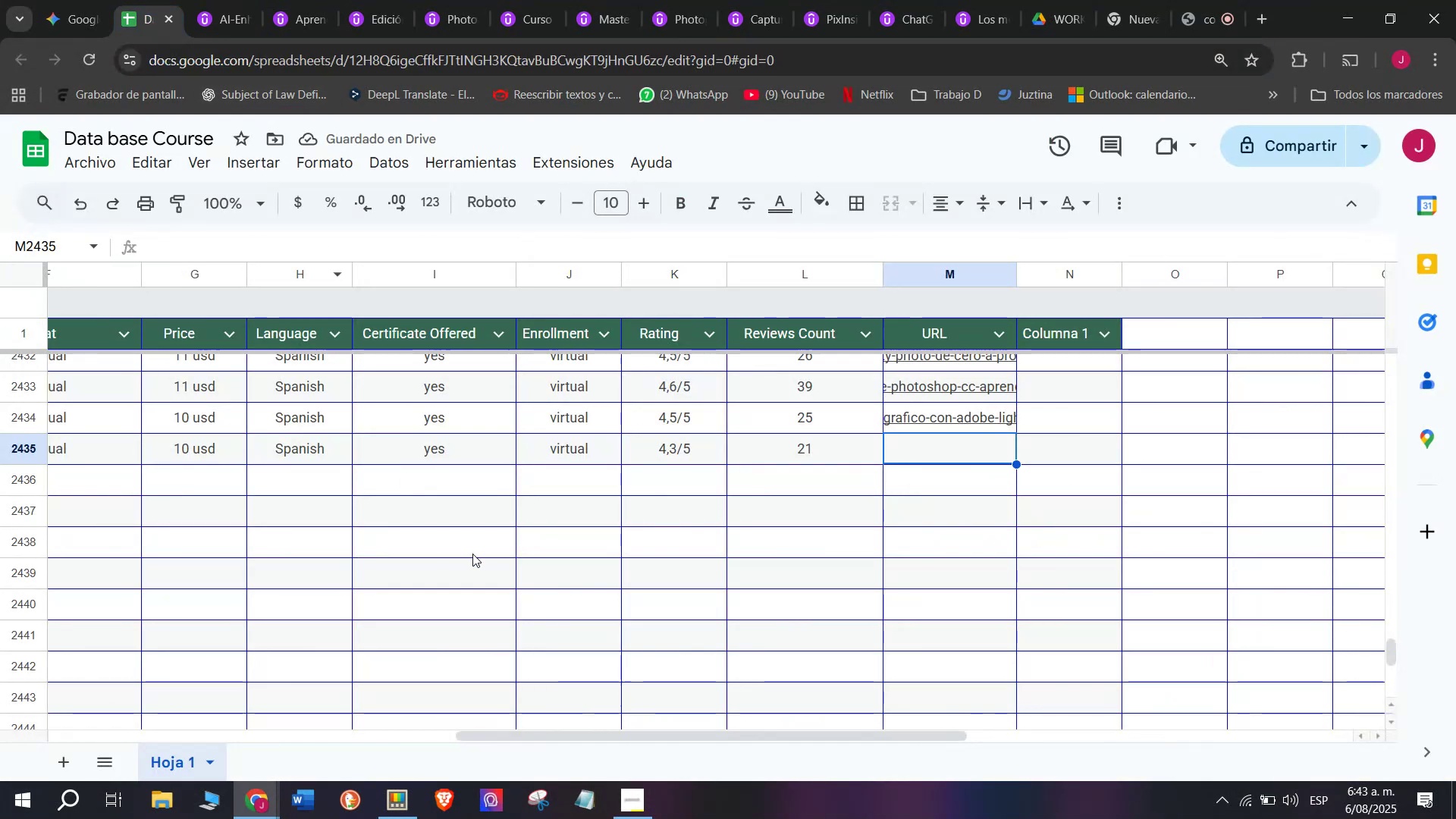 
key(Control+ControlLeft)
 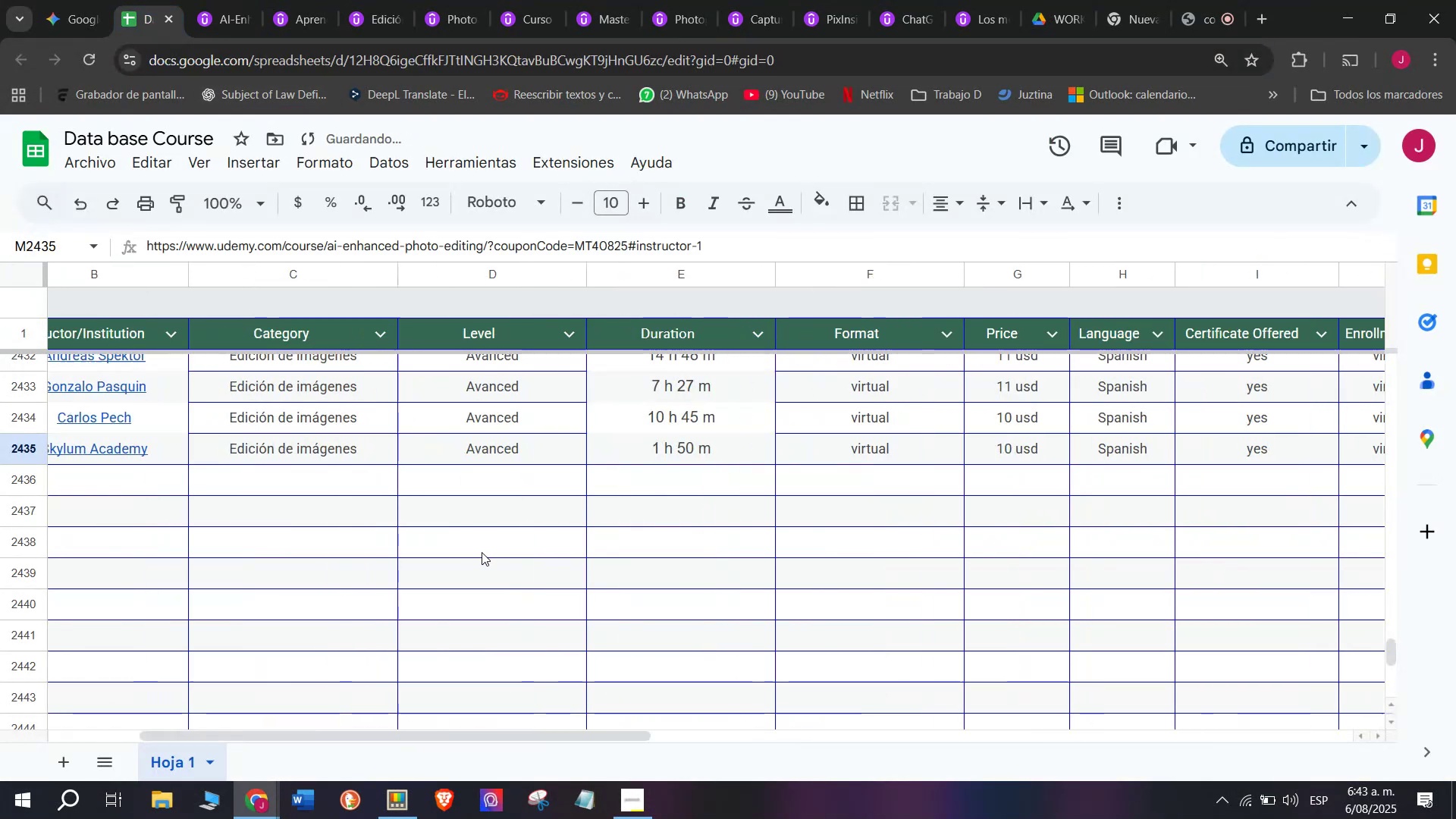 
key(Control+V)
 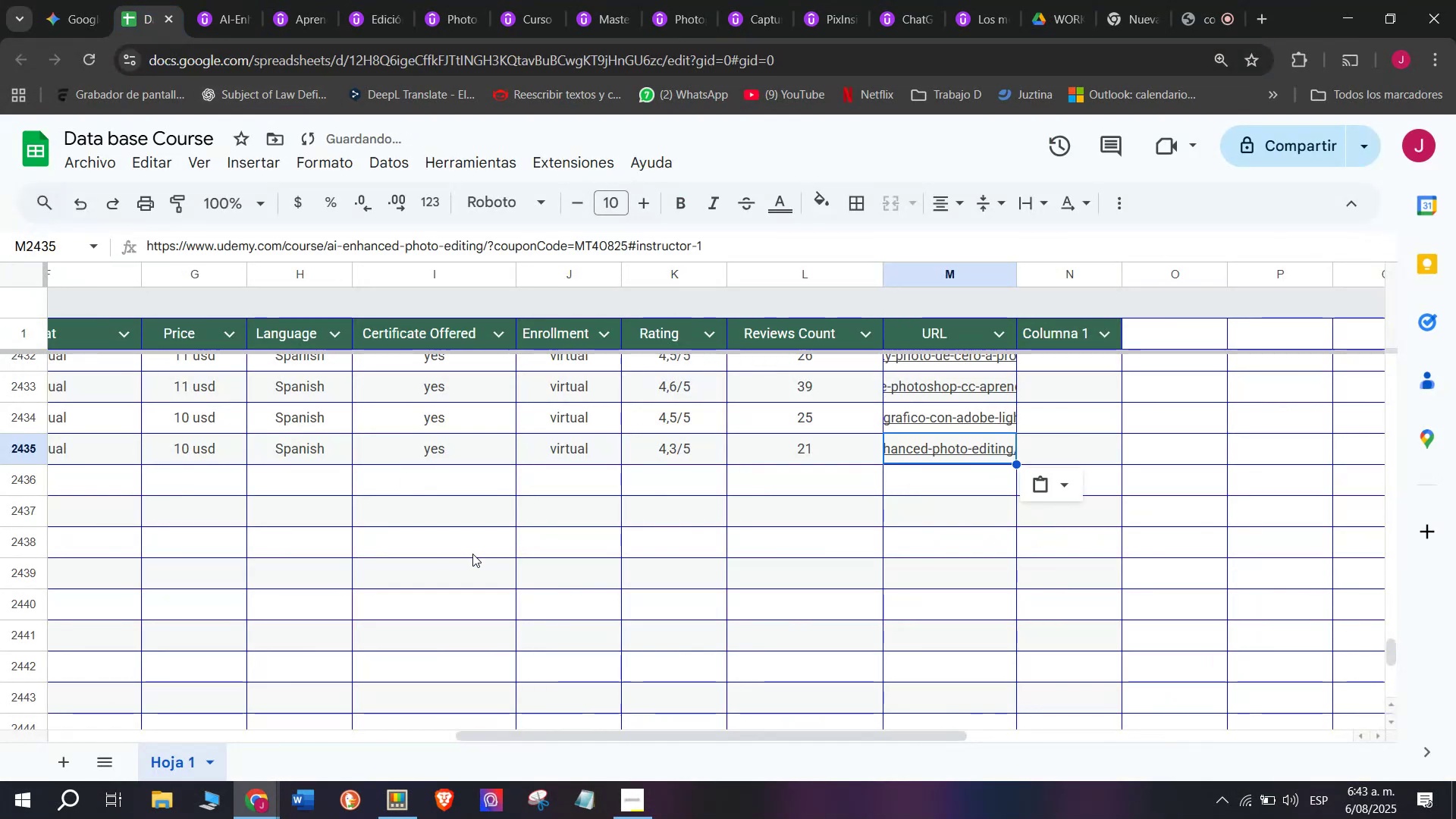 
scroll: coordinate [311, 501], scroll_direction: up, amount: 4.0
 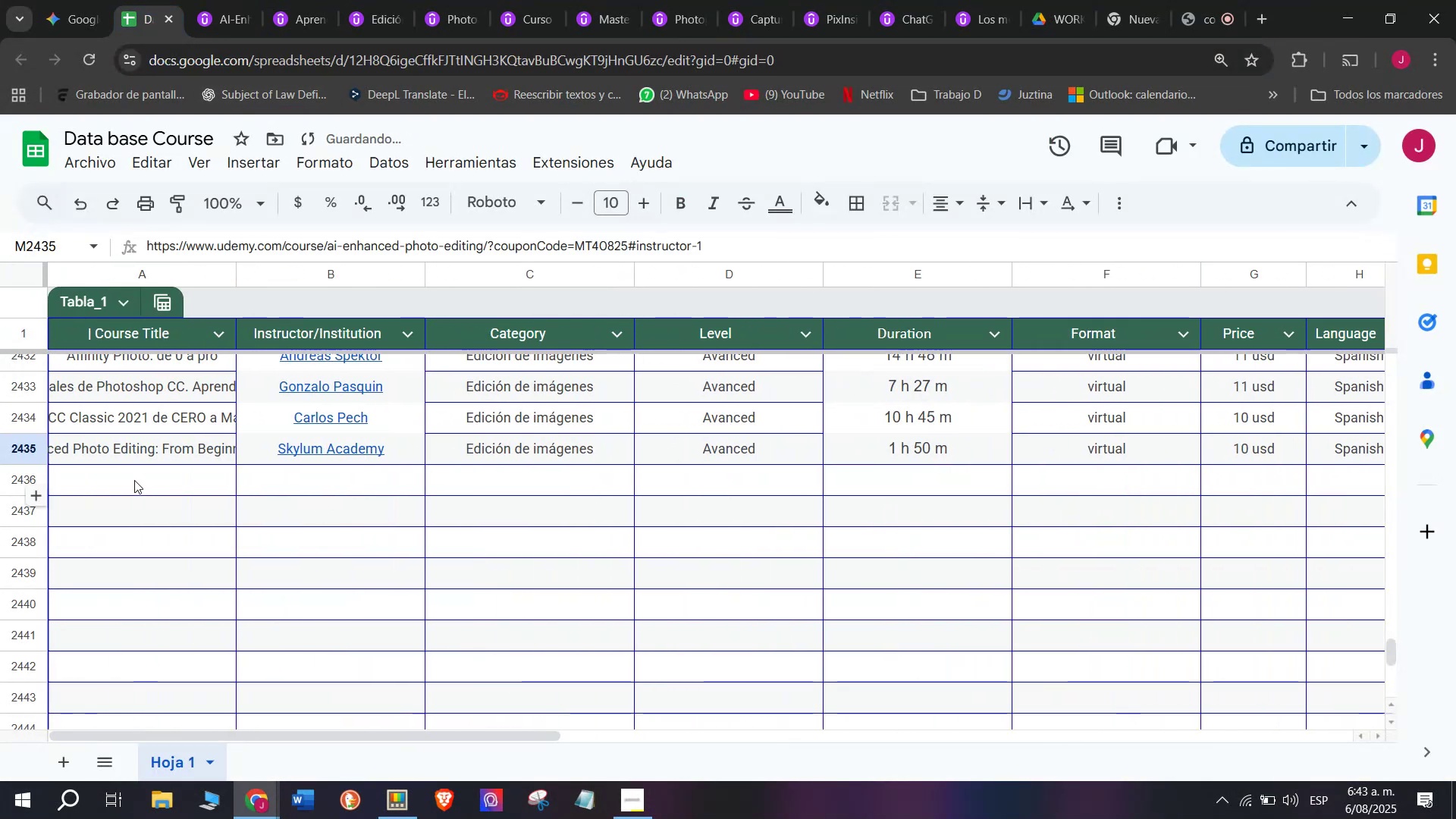 
left_click([134, 480])
 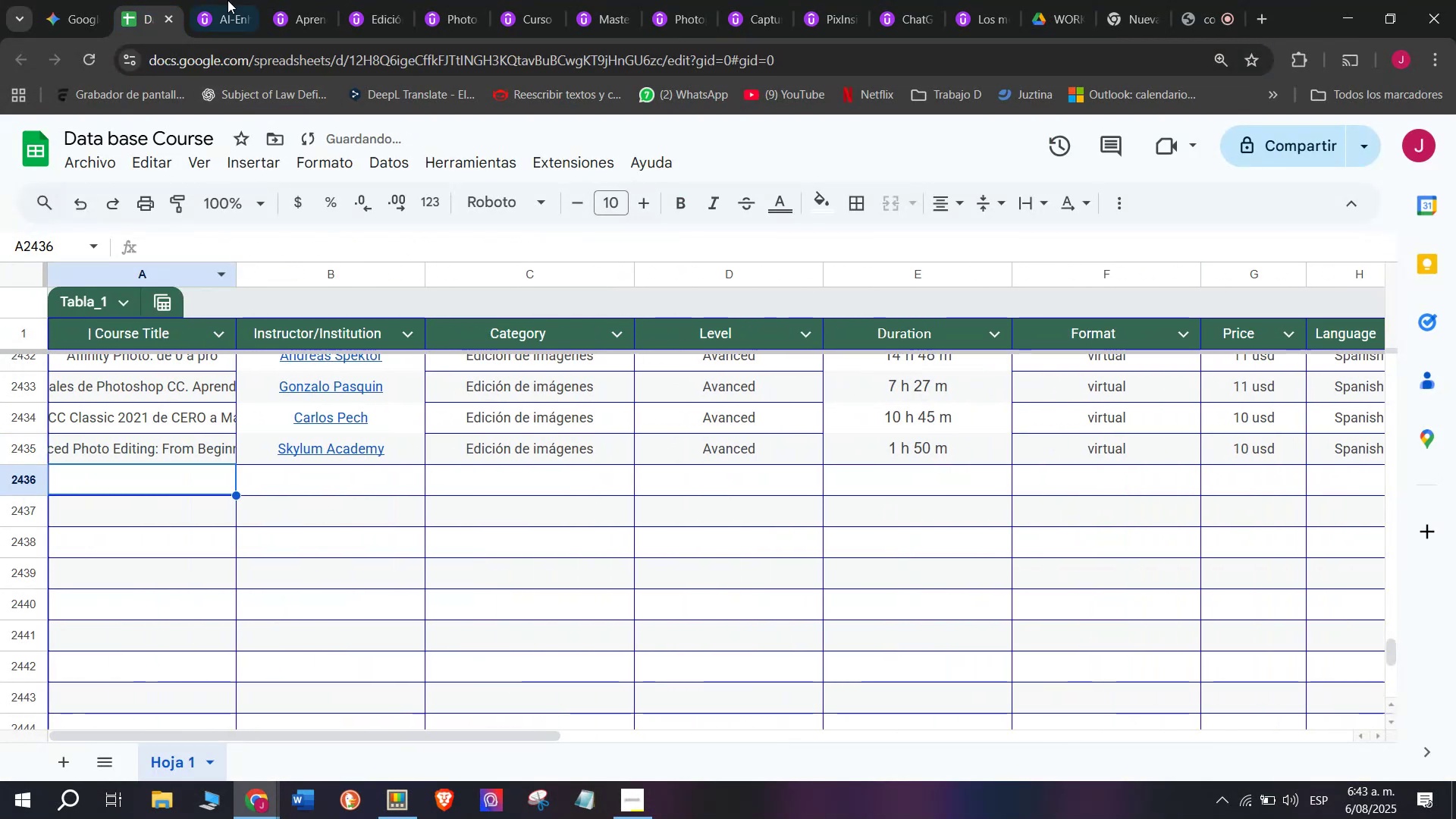 
left_click([228, 0])
 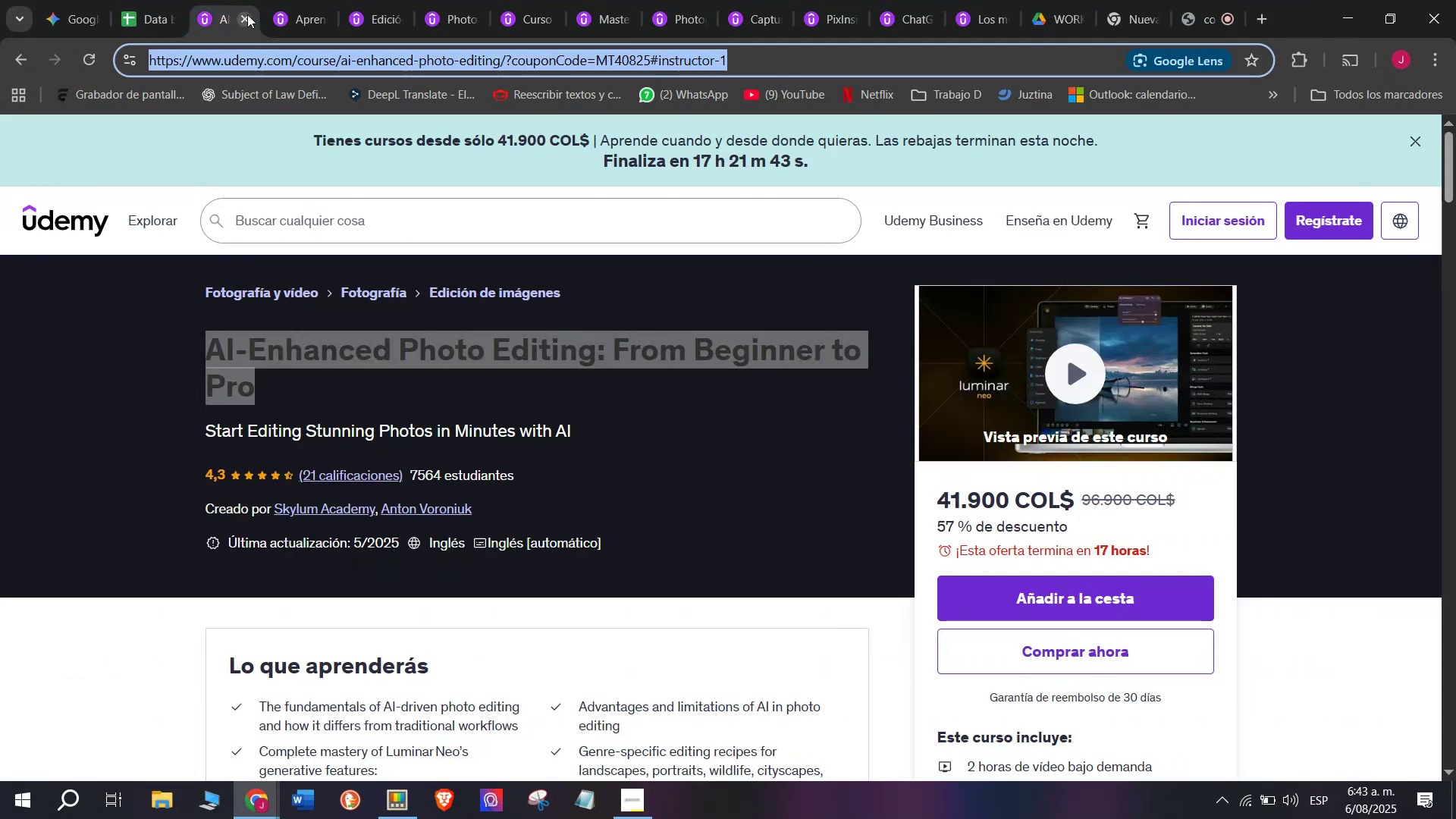 
left_click([247, 14])
 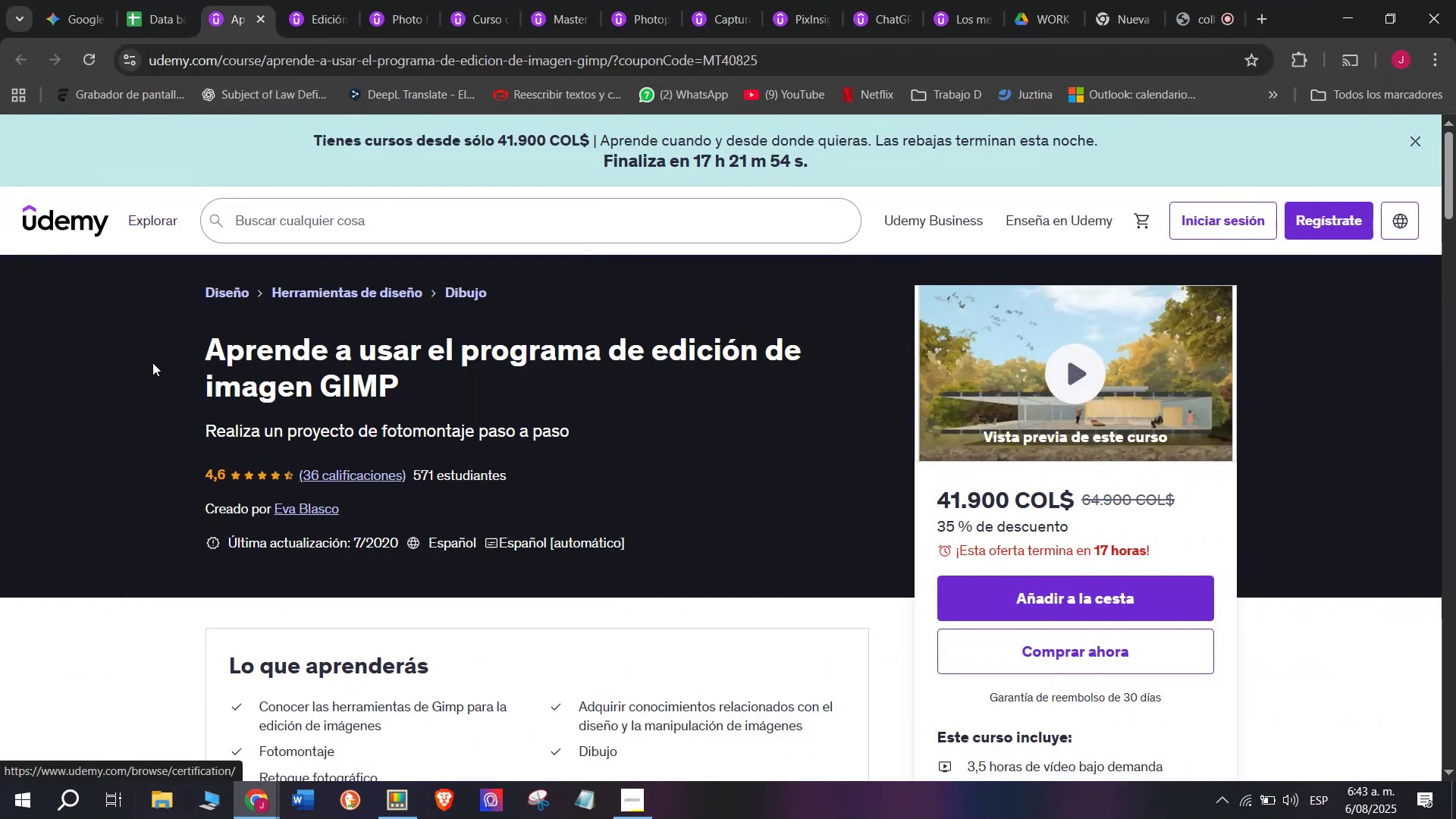 
left_click_drag(start_coordinate=[173, 335], to_coordinate=[491, 402])
 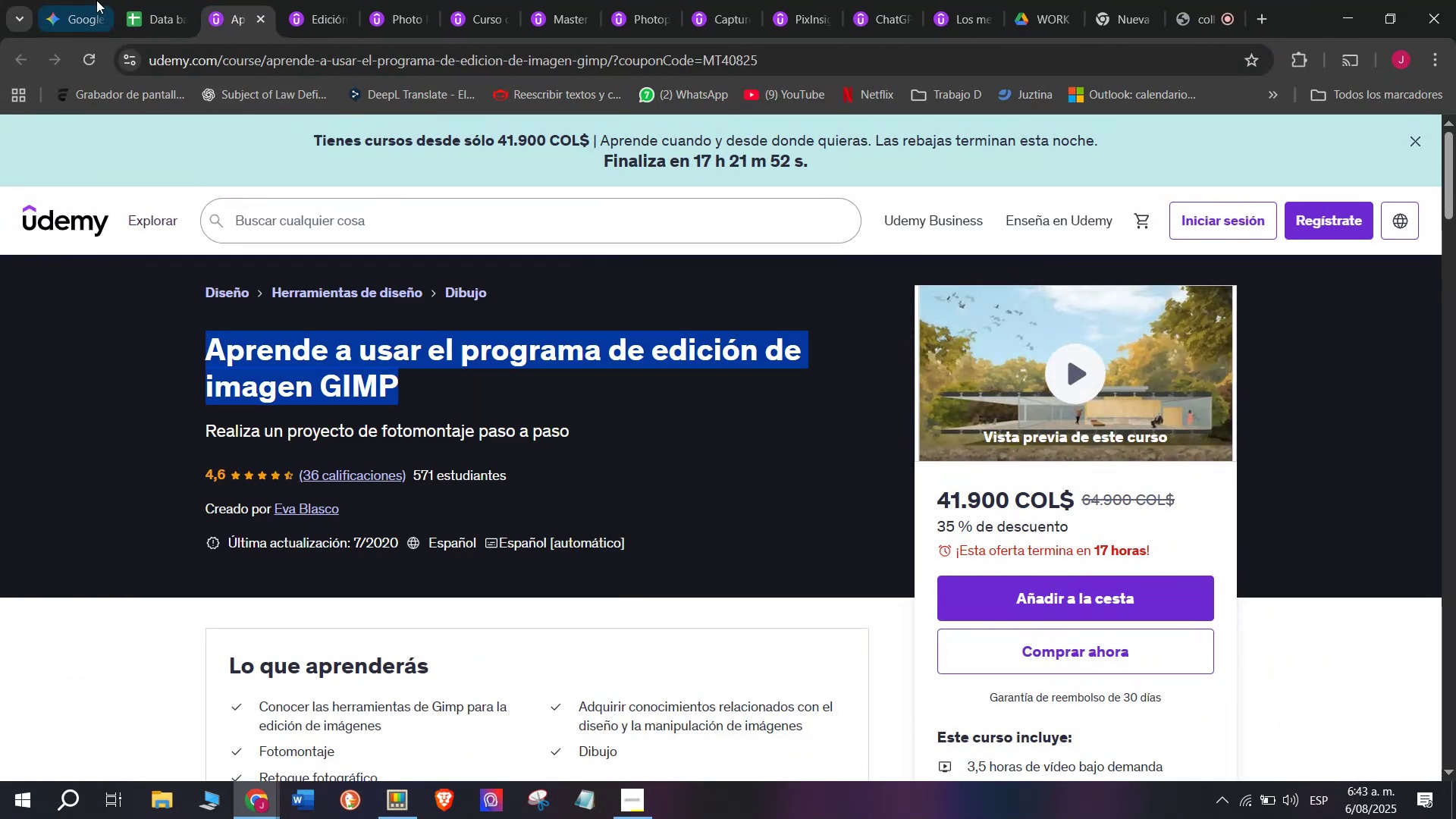 
key(Control+ControlLeft)
 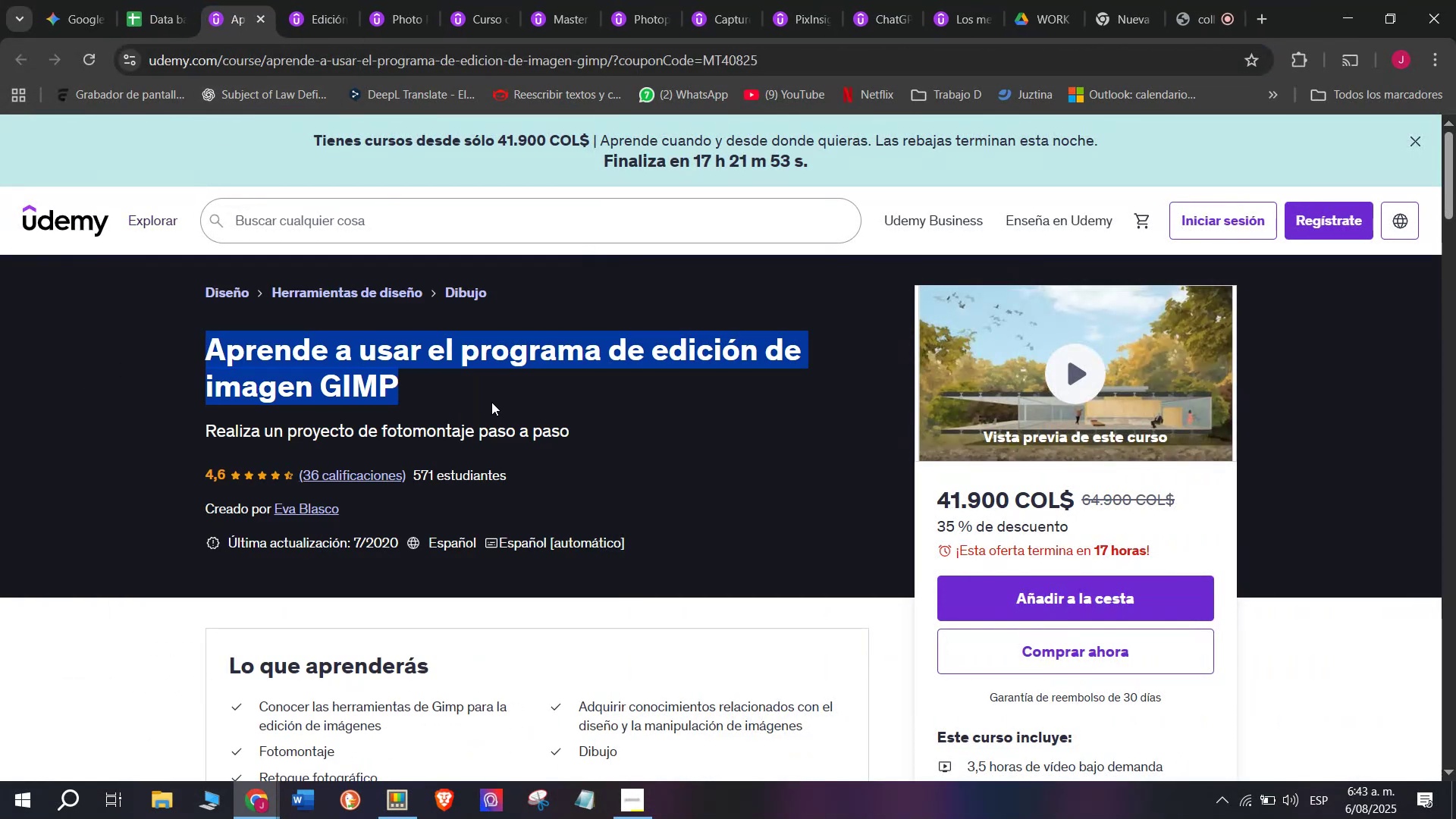 
key(Control+C)
 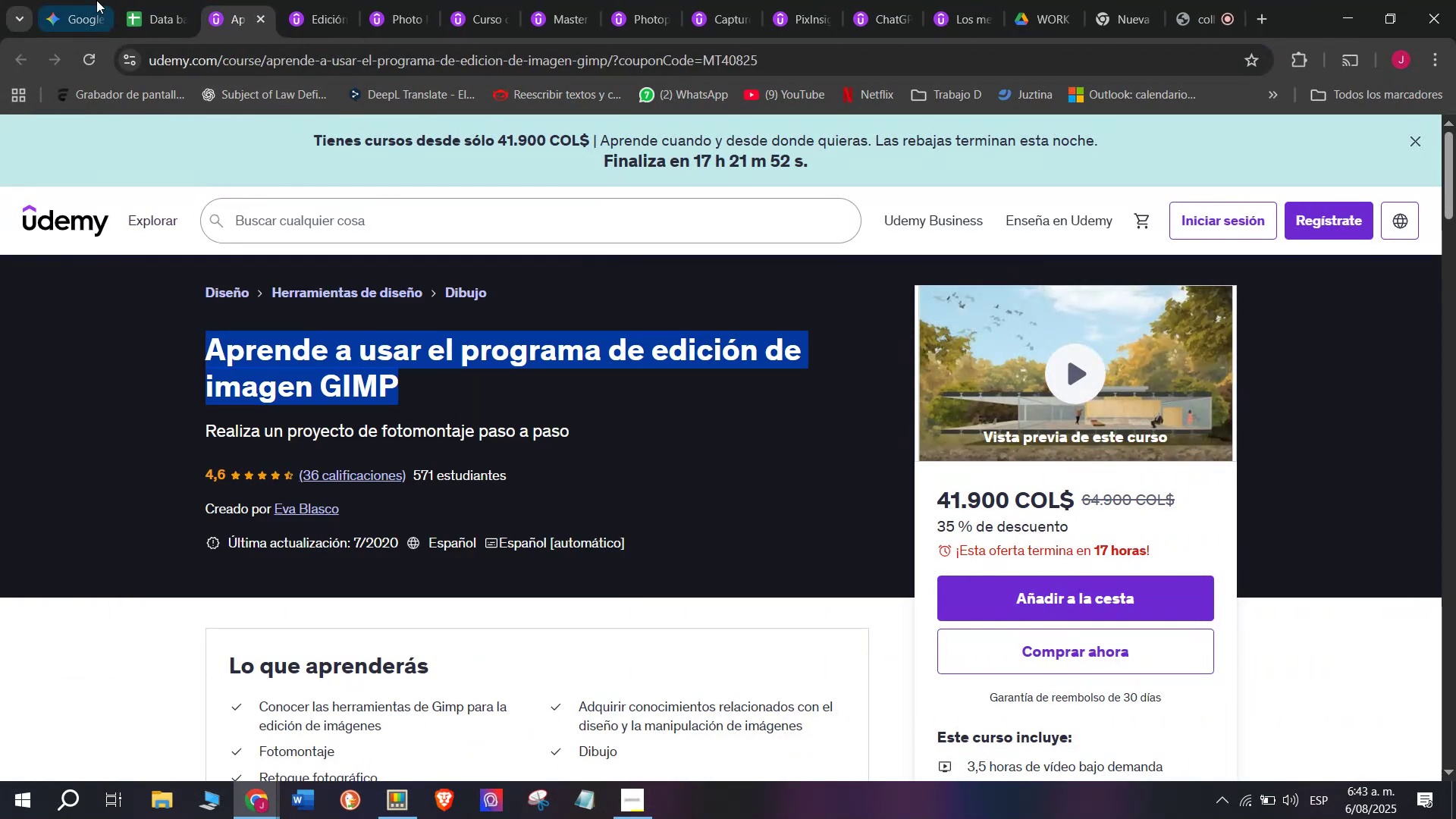 
key(Break)
 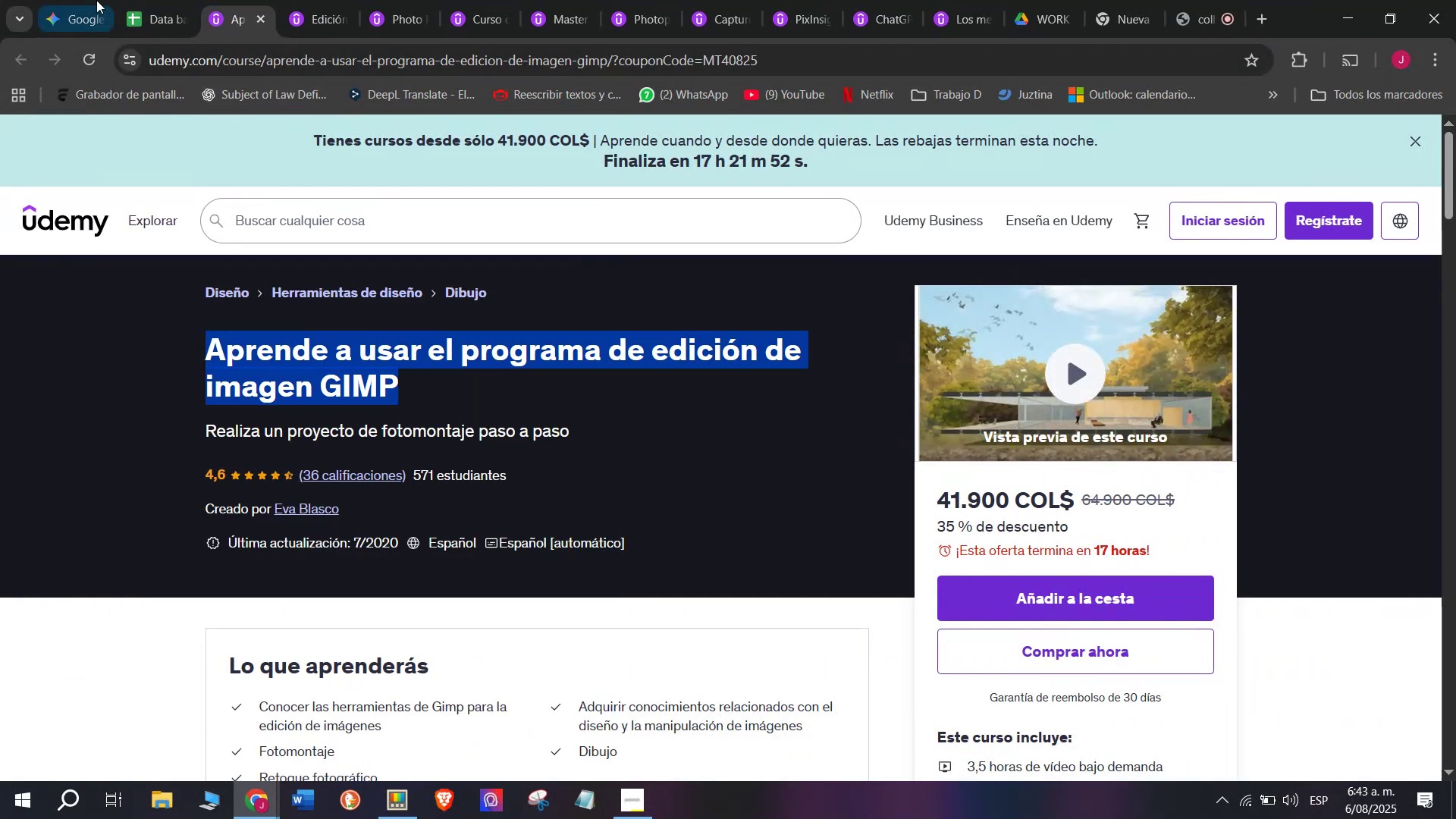 
key(Break)
 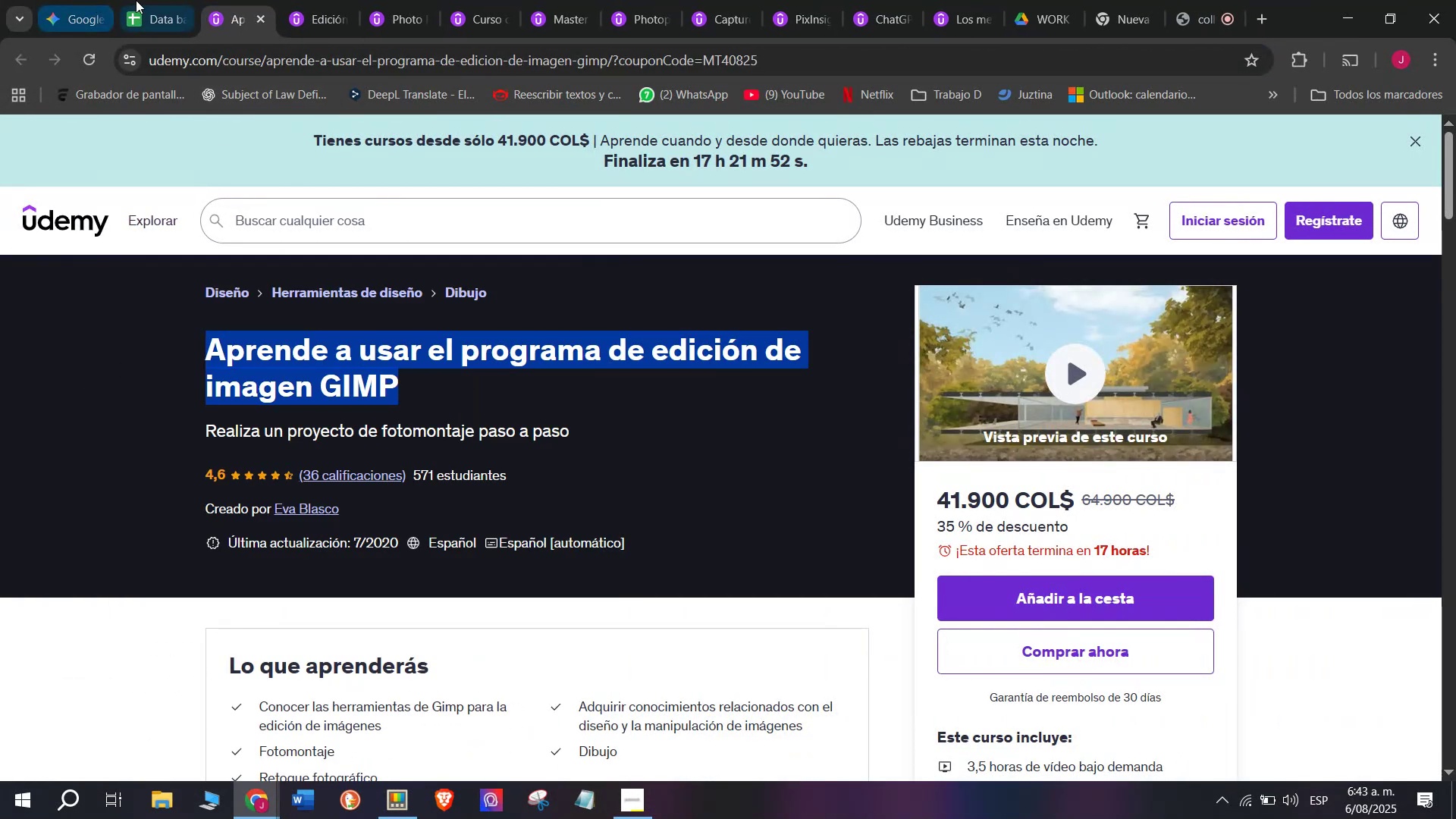 
key(Control+ControlLeft)
 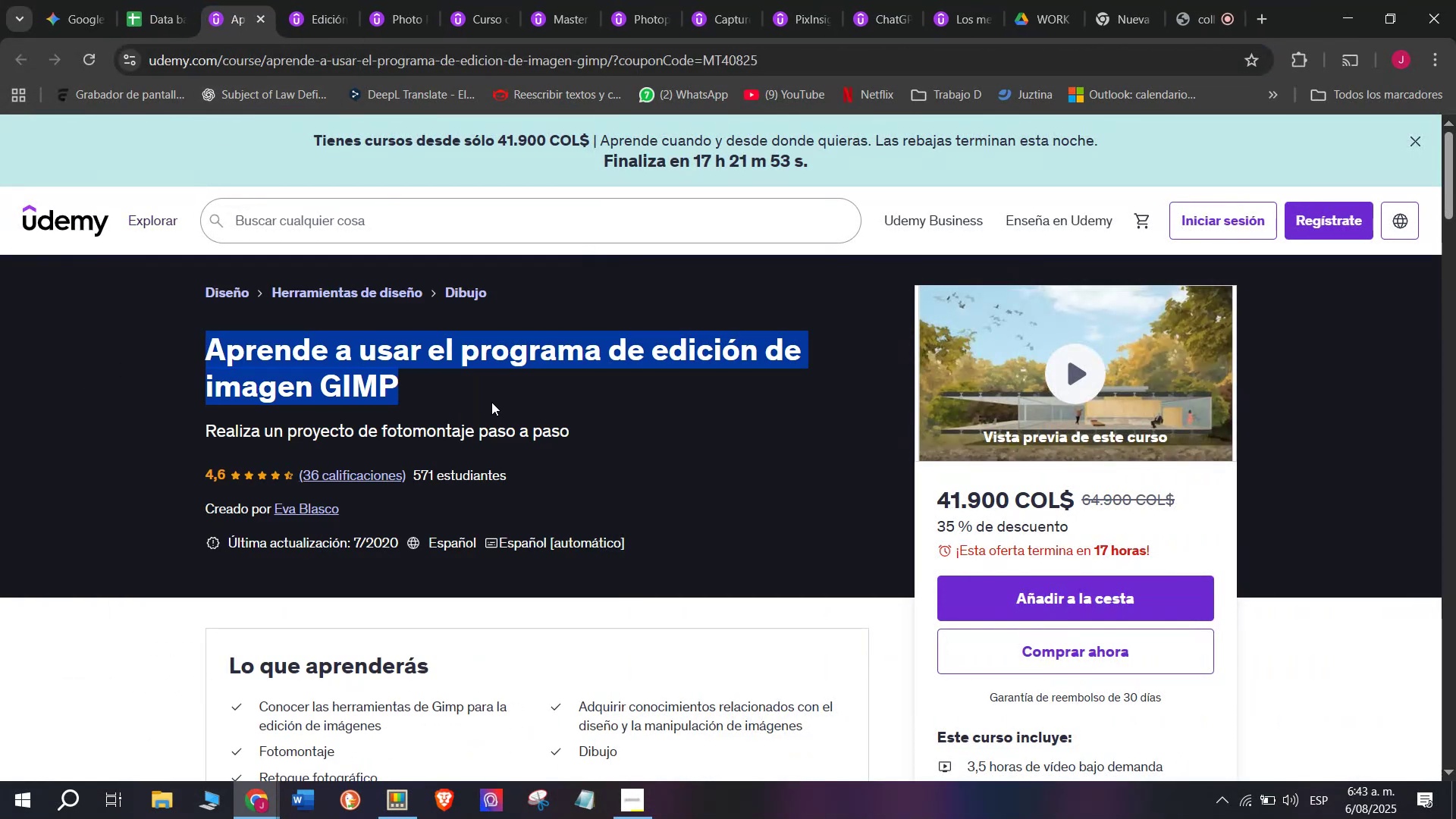 
key(Control+C)
 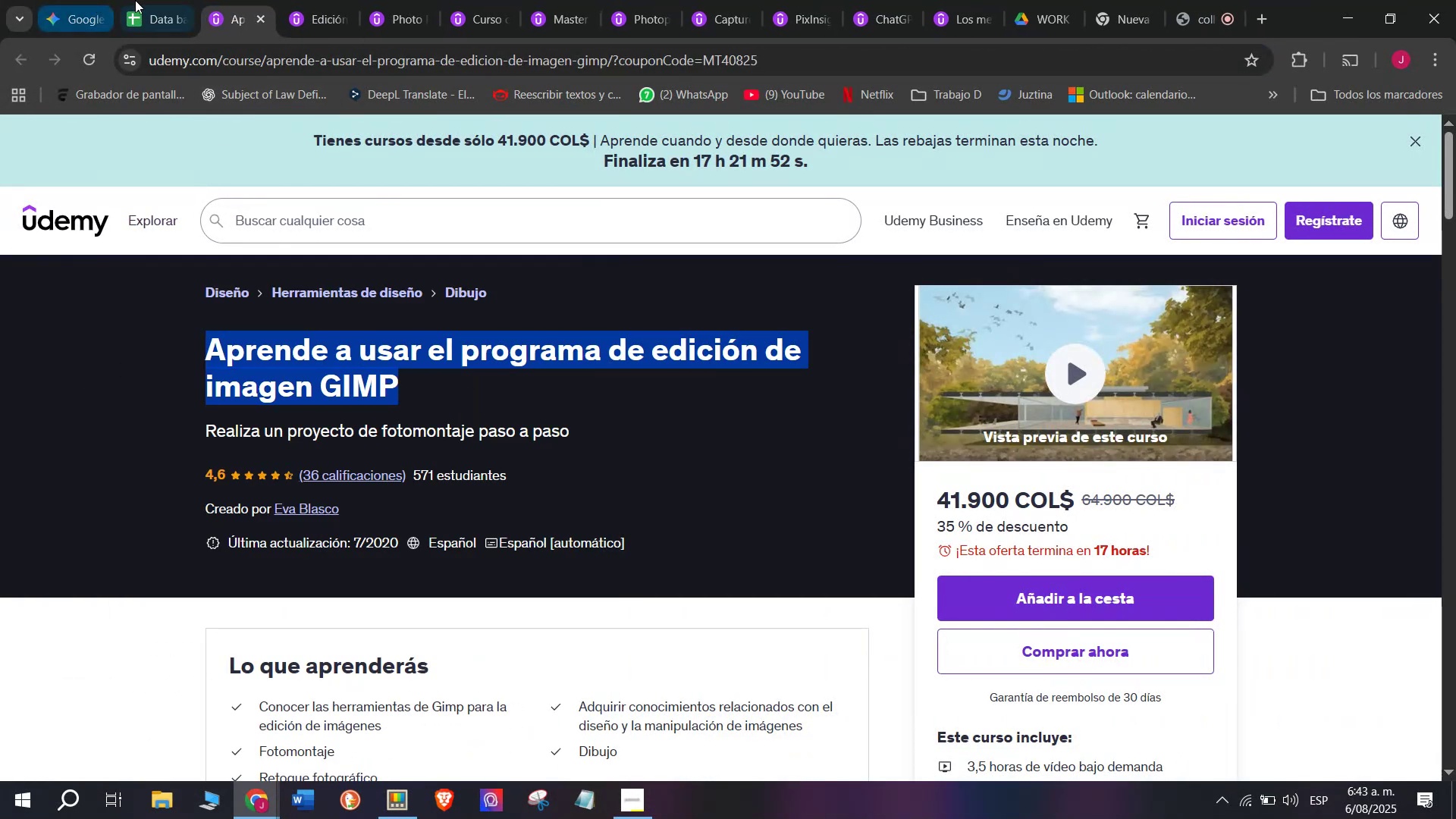 
left_click([136, 0])
 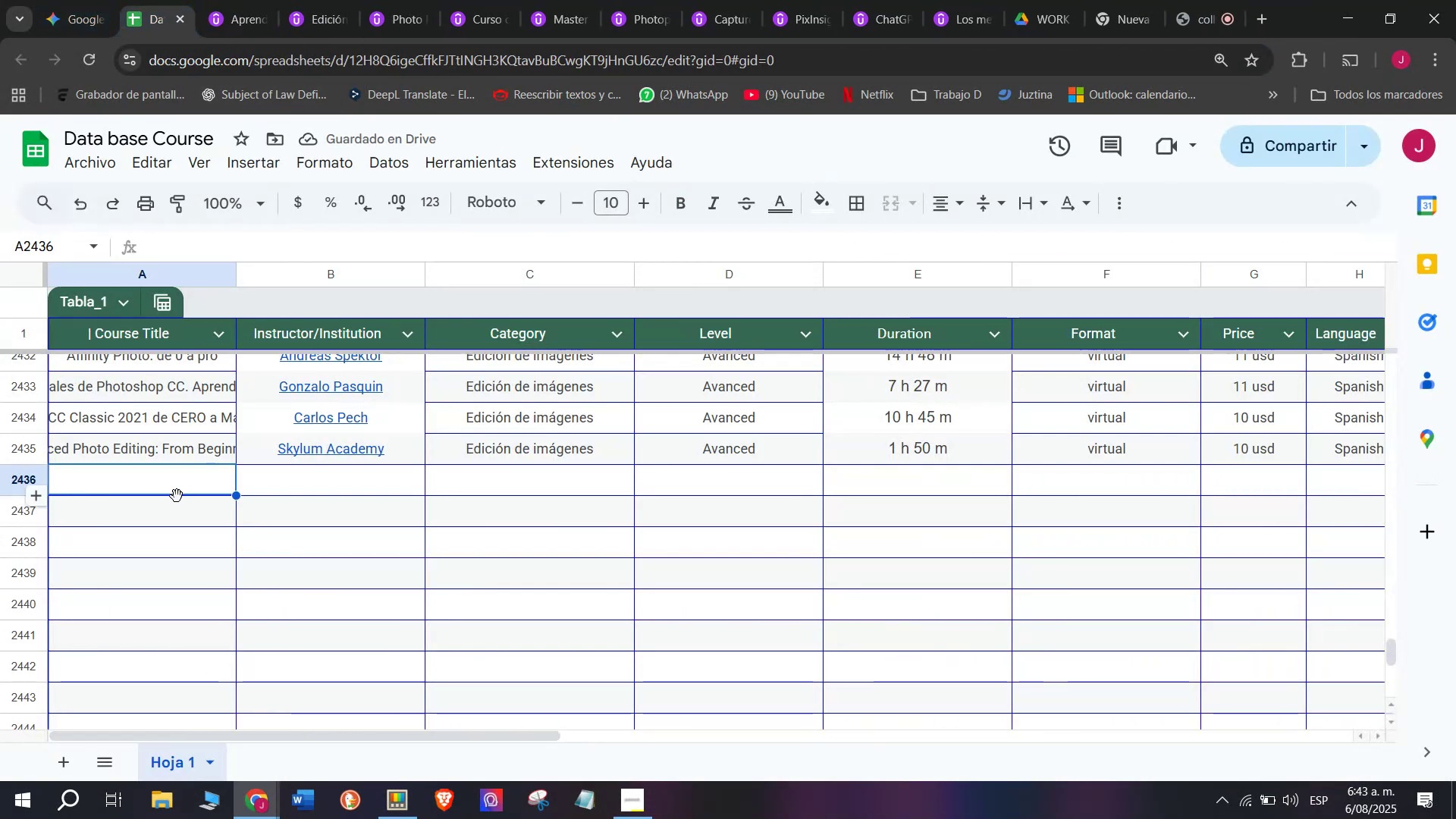 
key(Z)
 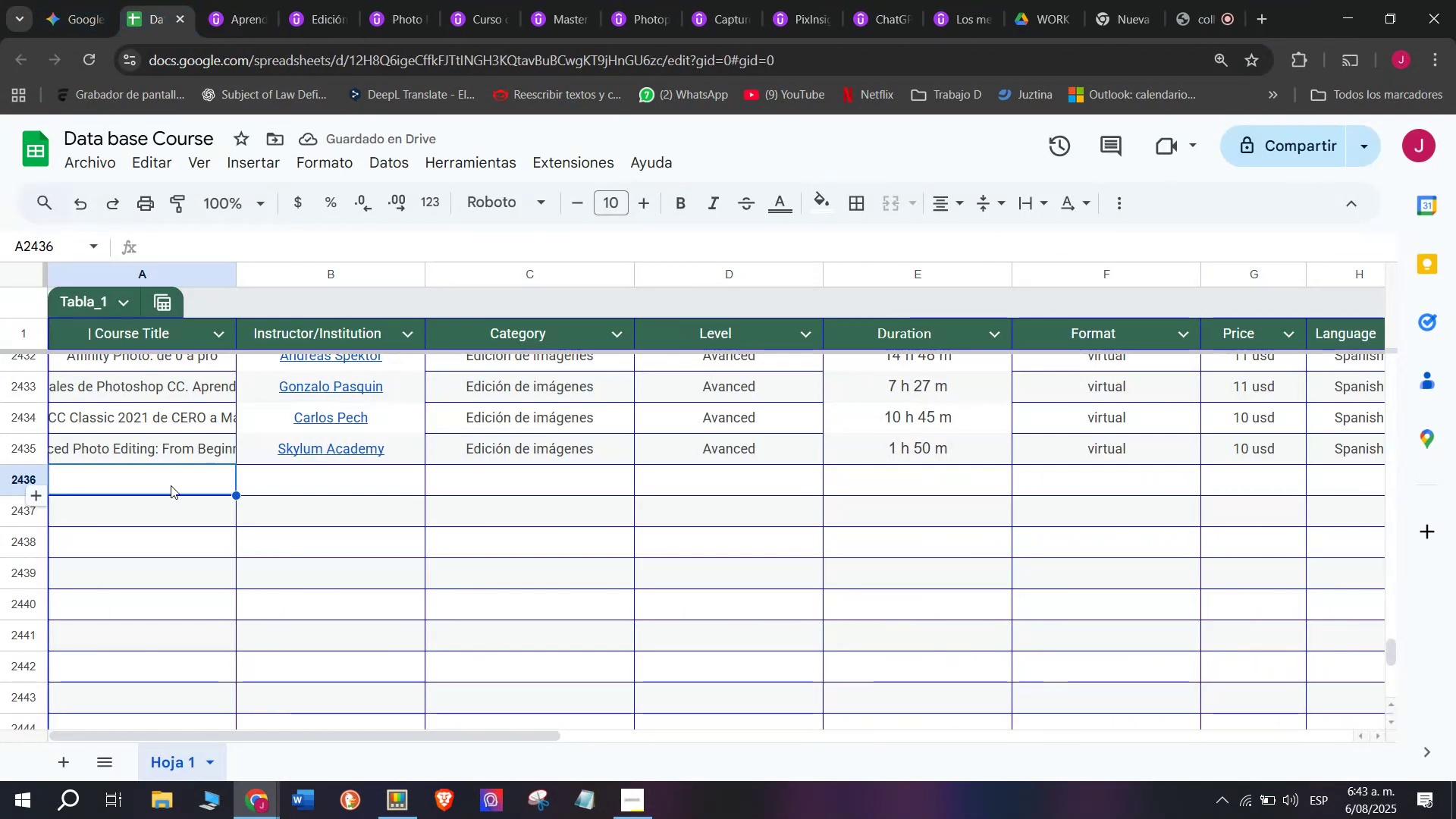 
key(Control+ControlLeft)
 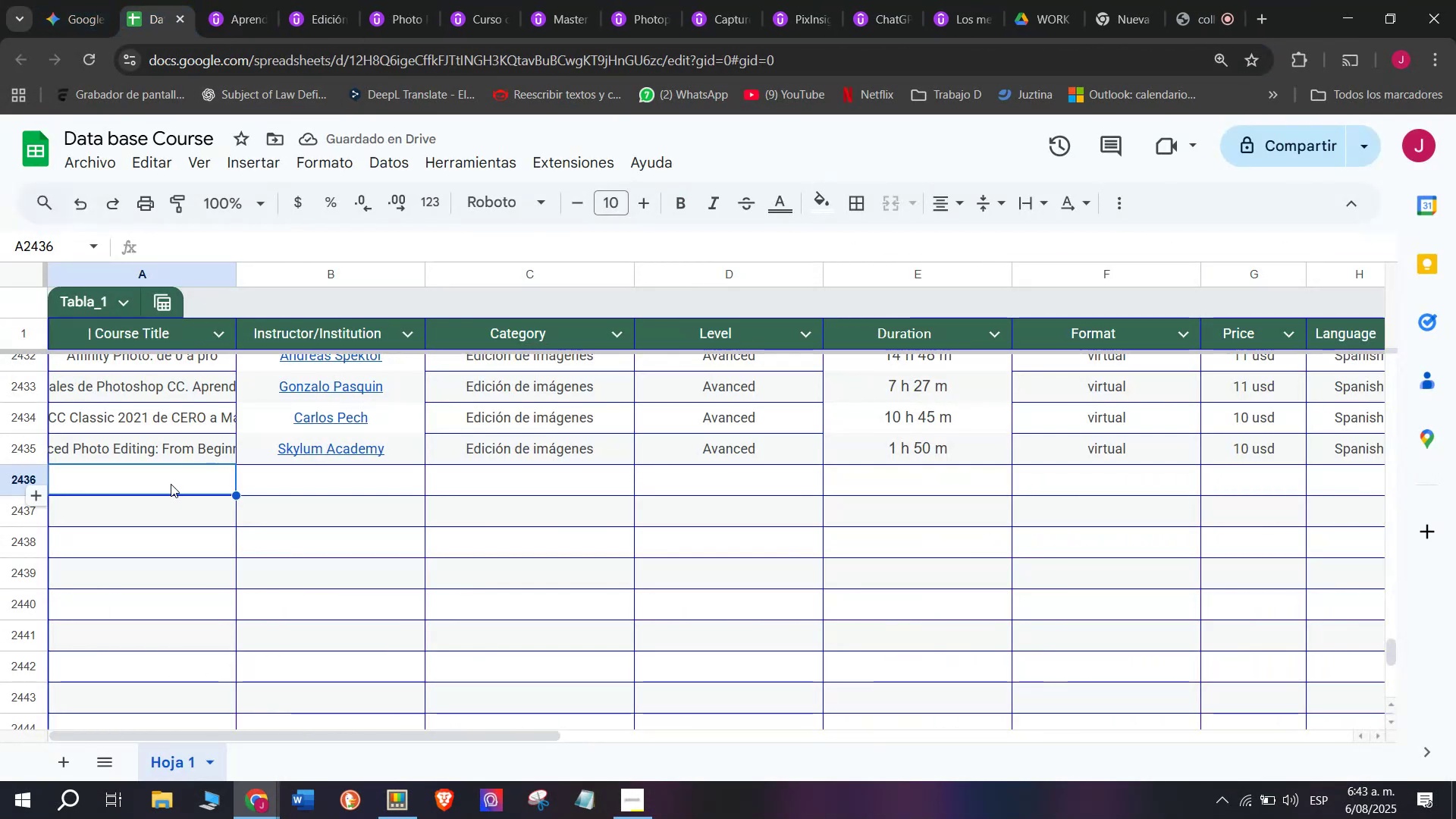 
key(Control+V)
 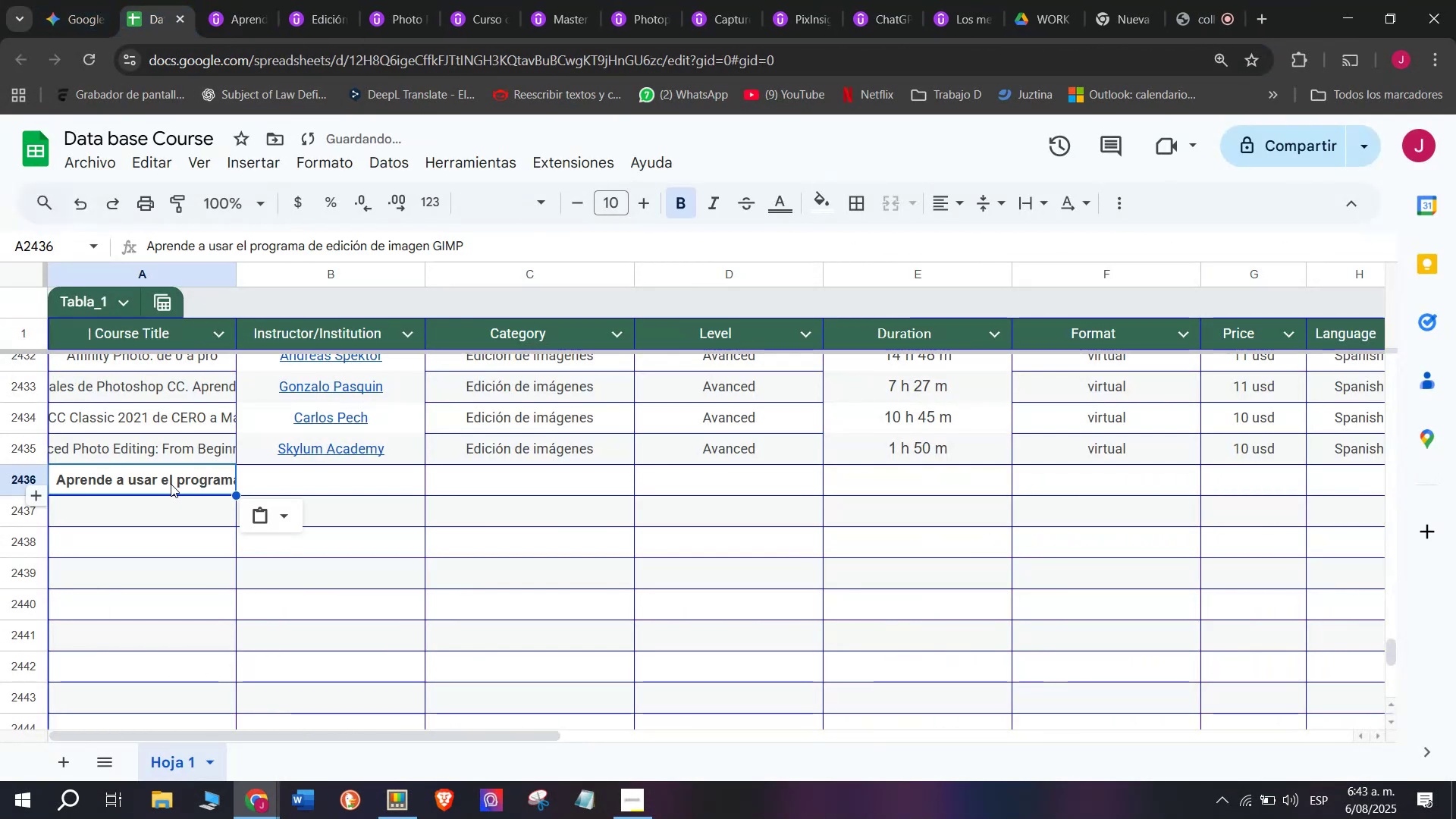 
key(Shift+ShiftLeft)
 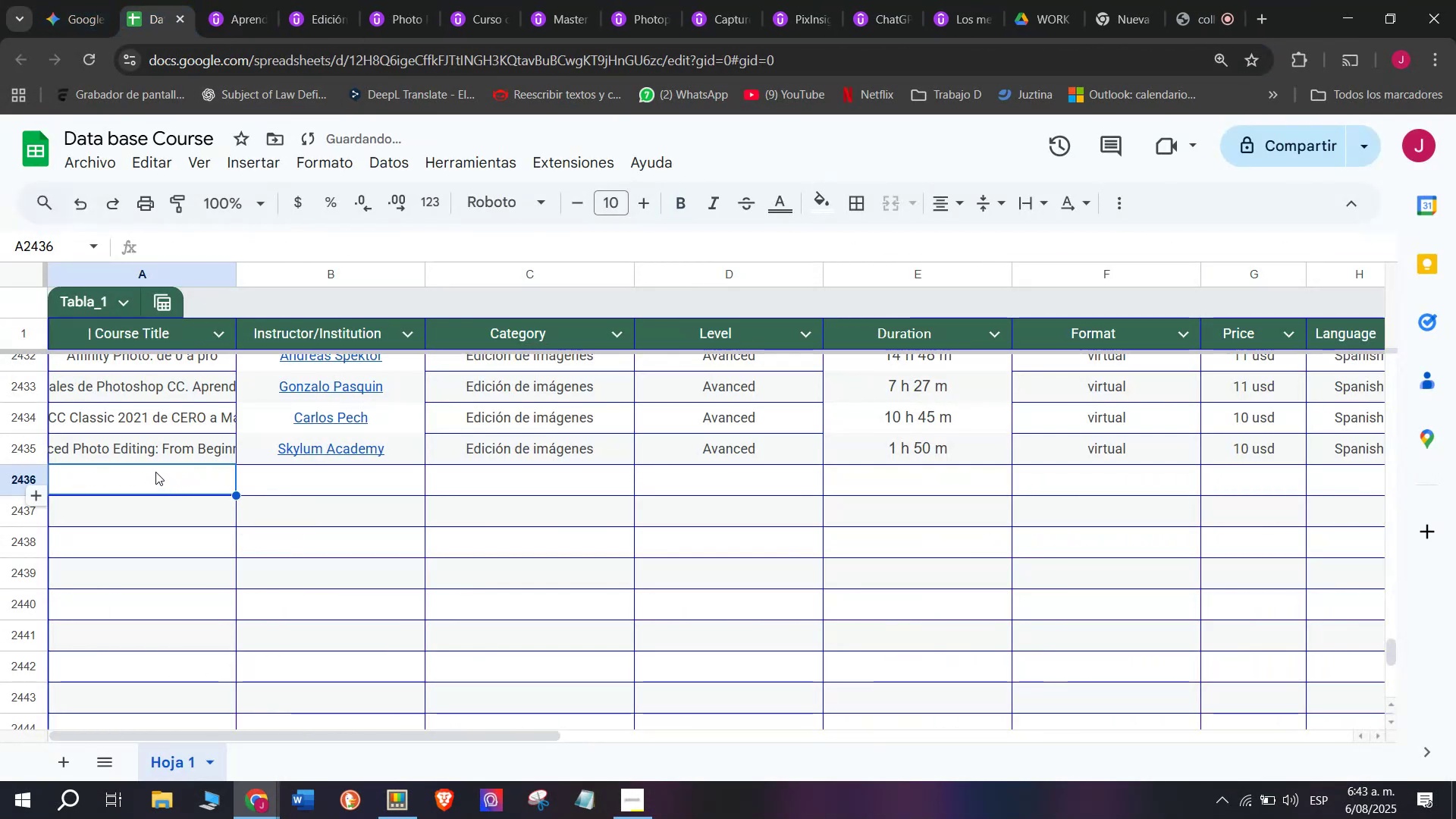 
key(Control+Shift+ControlLeft)
 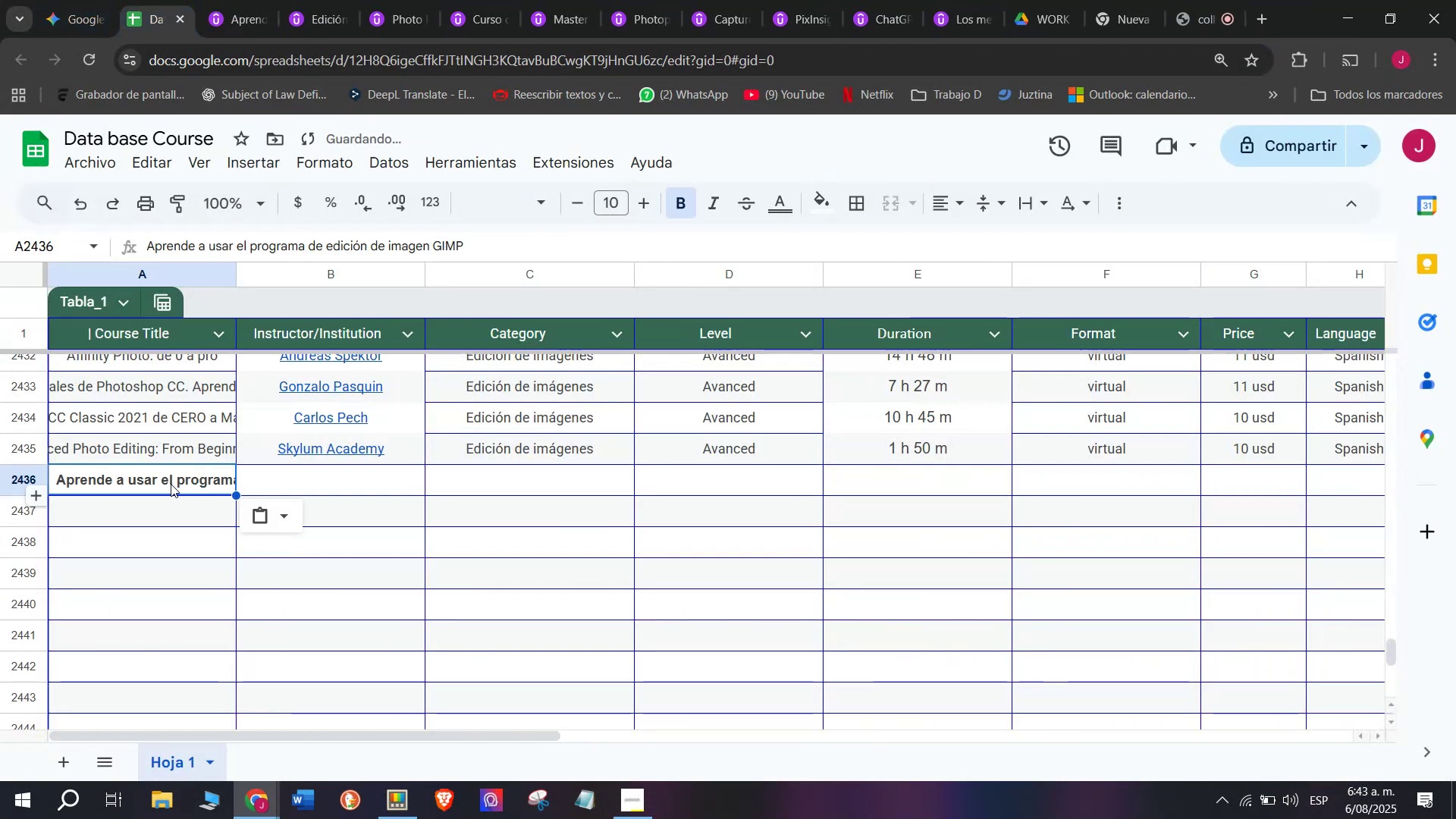 
key(Control+Shift+Z)
 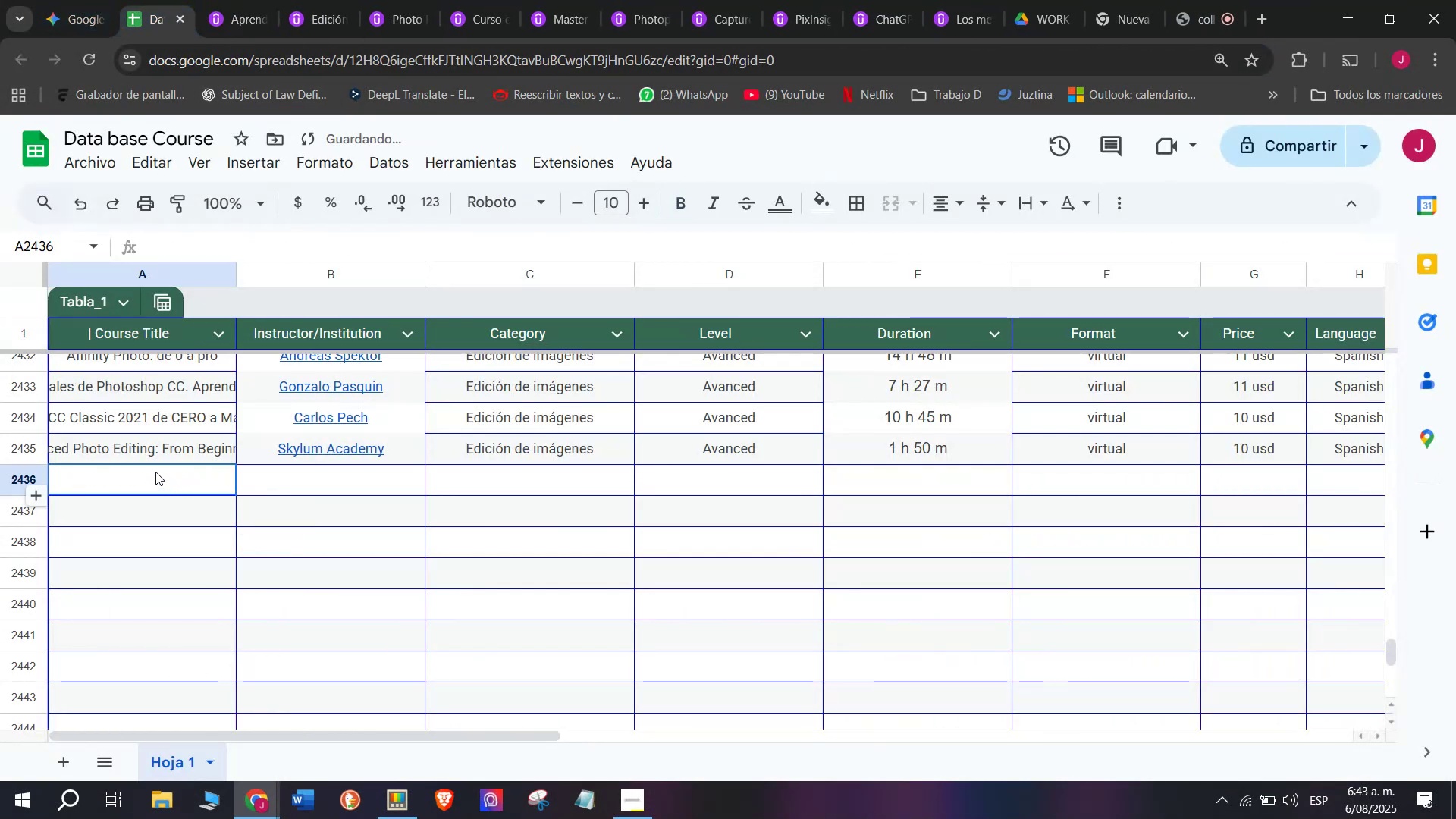 
double_click([155, 472])
 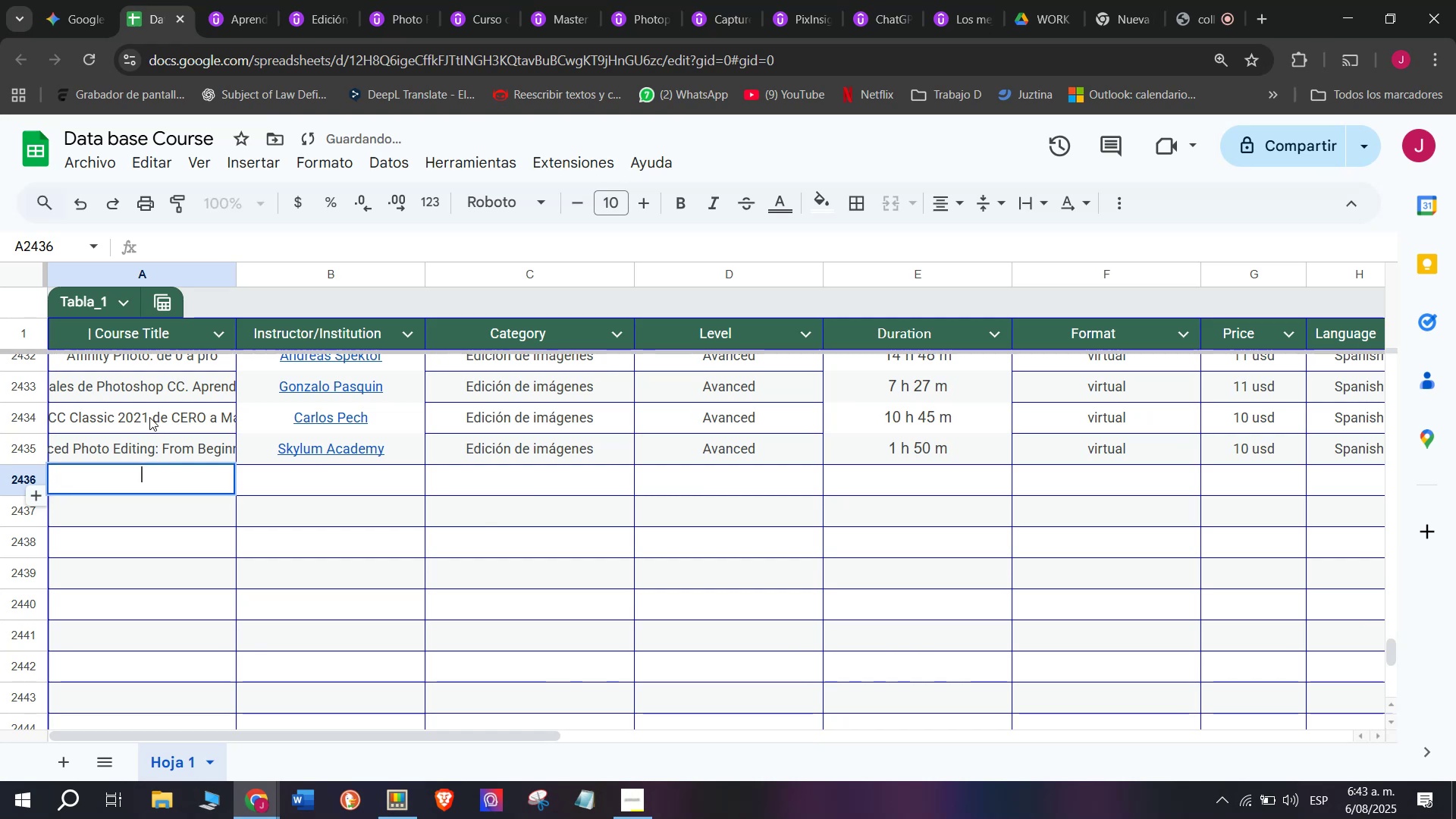 
key(Z)
 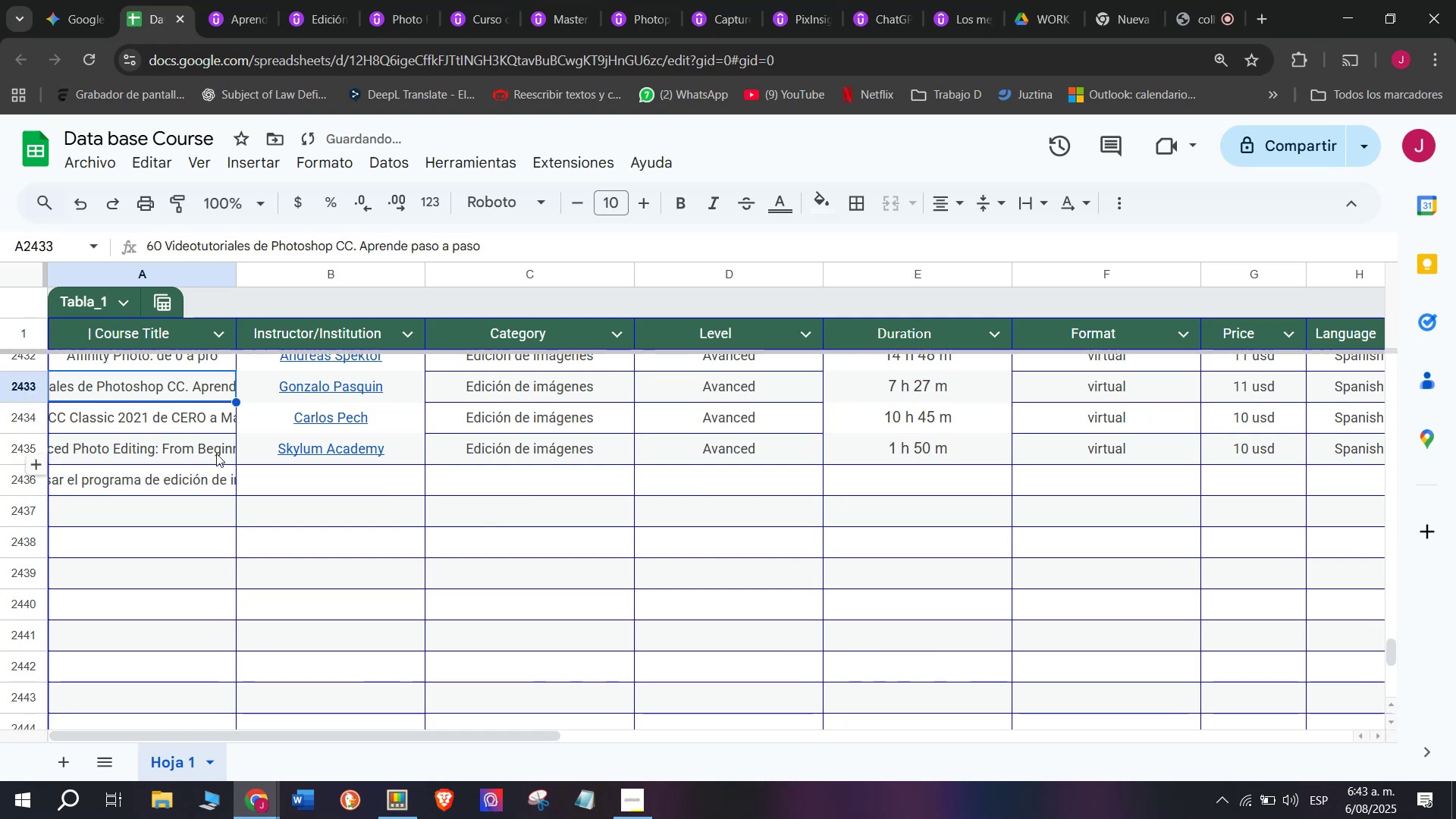 
key(Control+ControlLeft)
 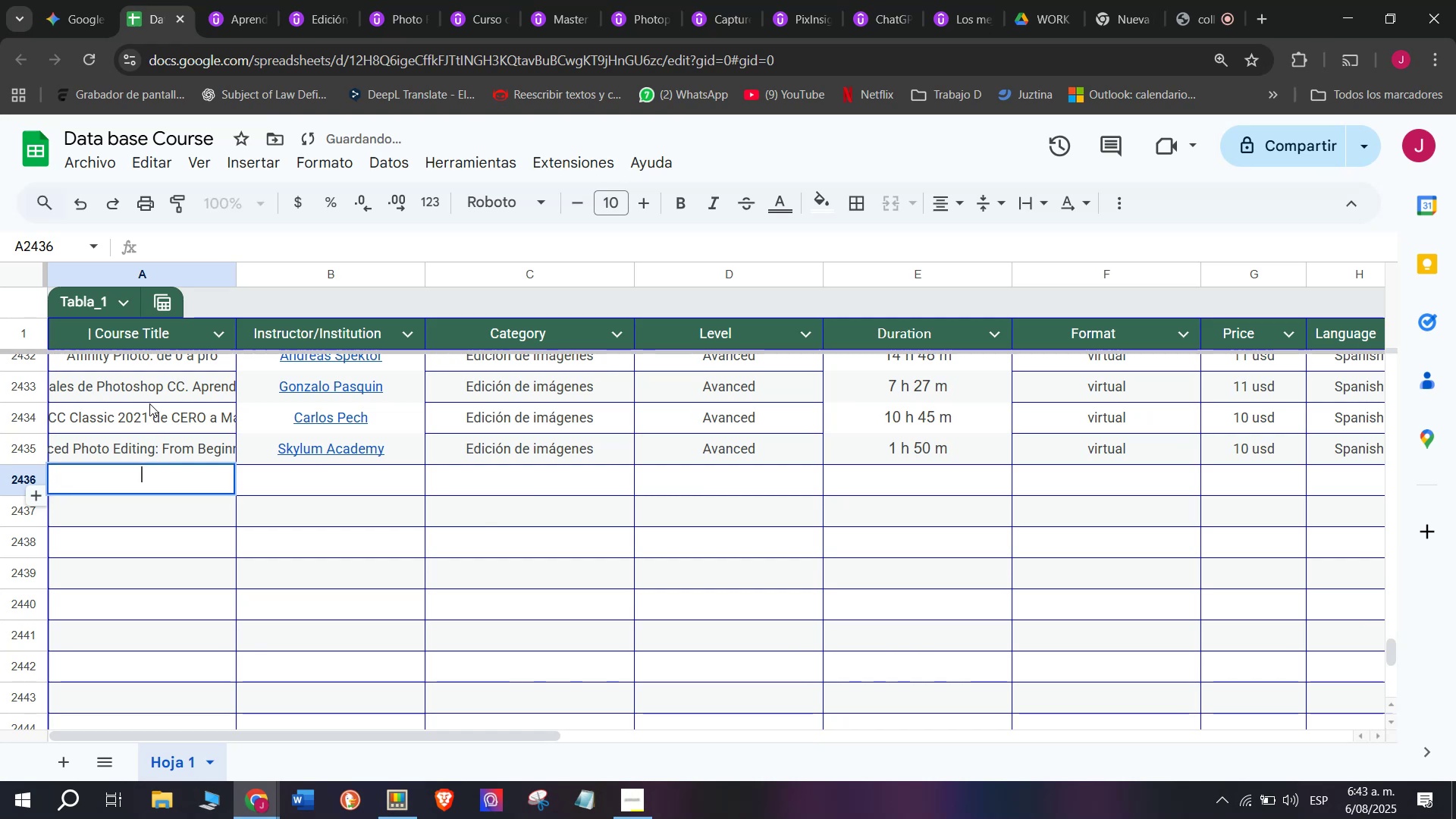 
key(Control+V)
 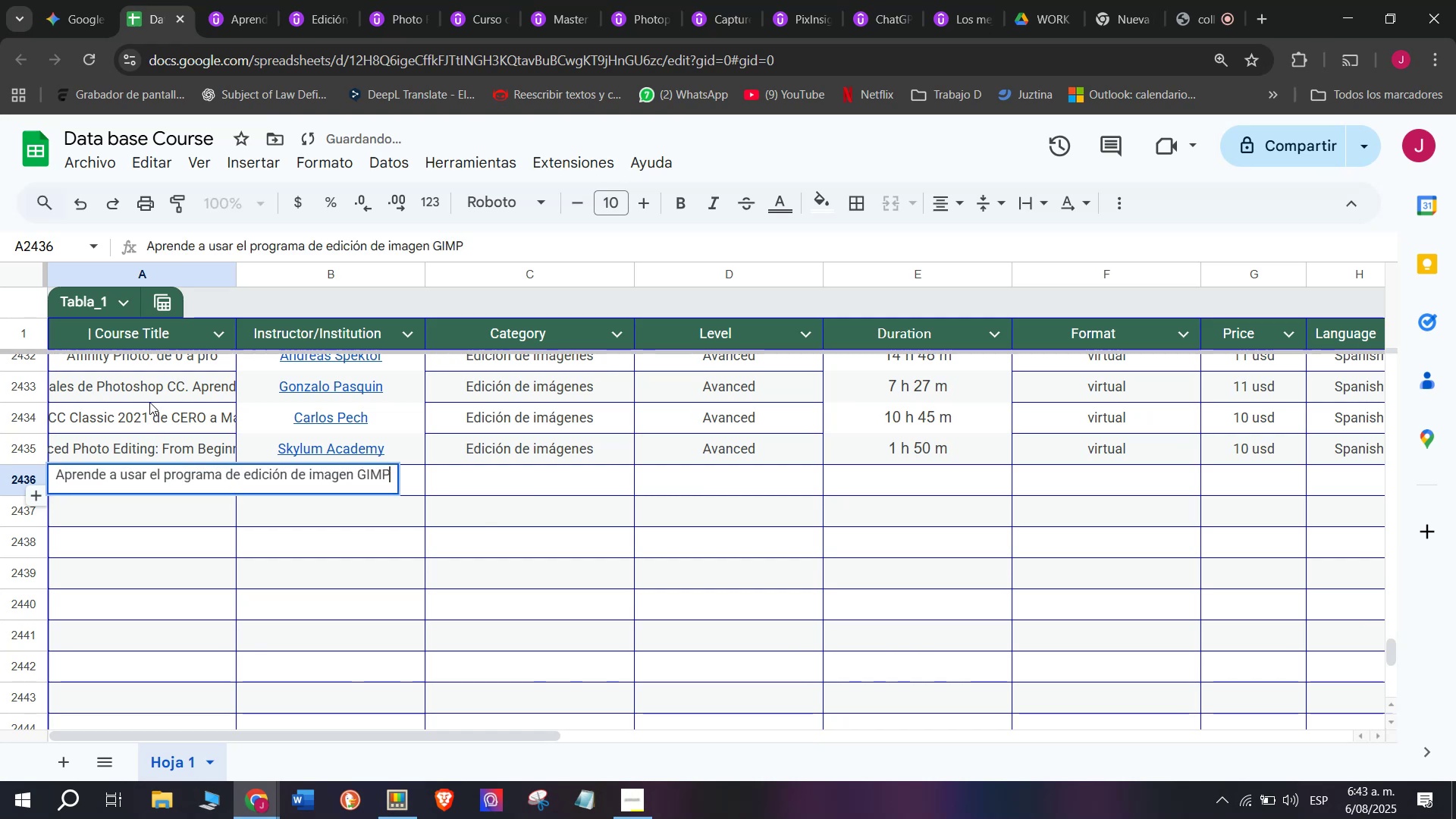 
left_click([149, 402])
 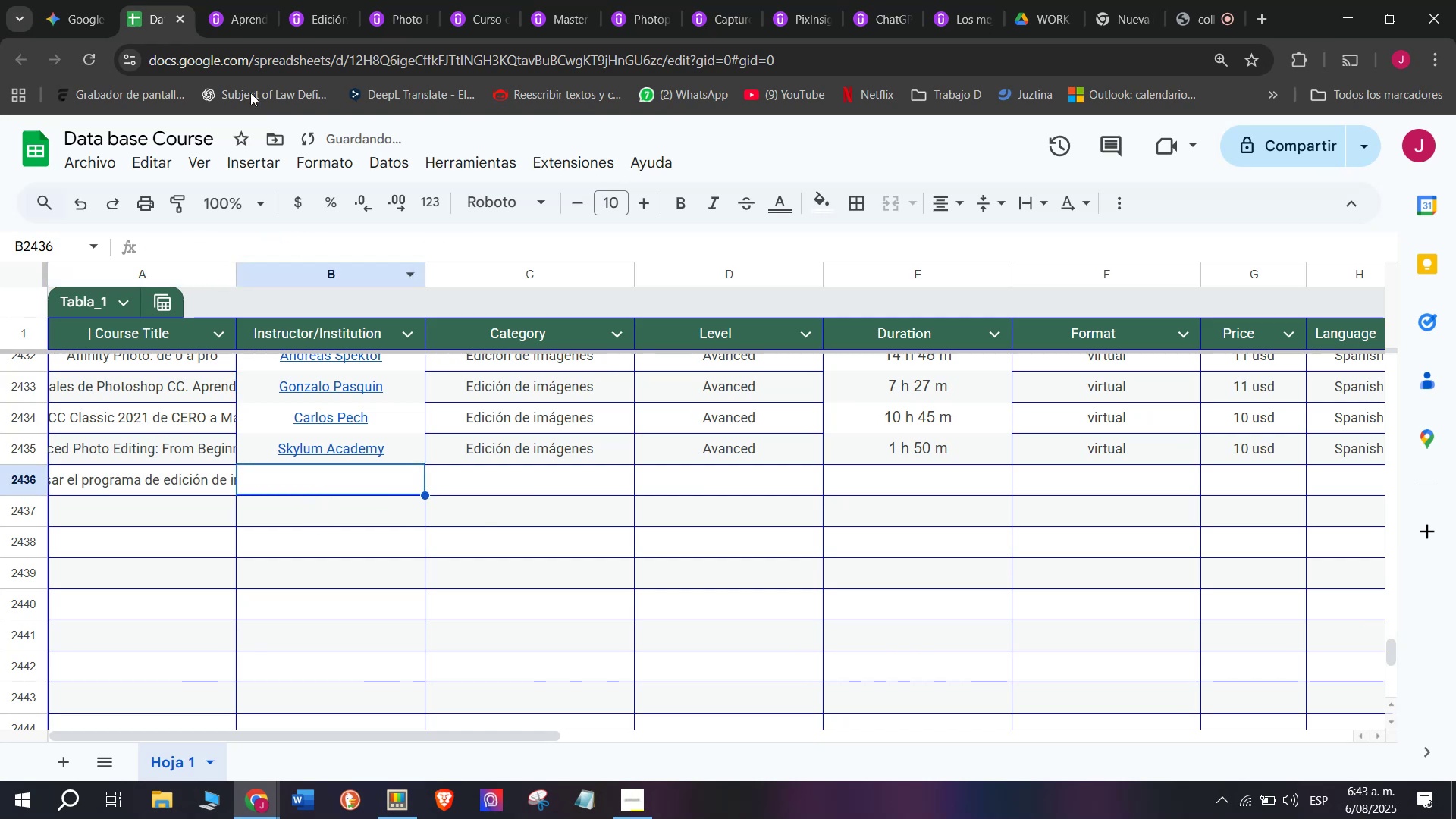 
left_click([218, 0])
 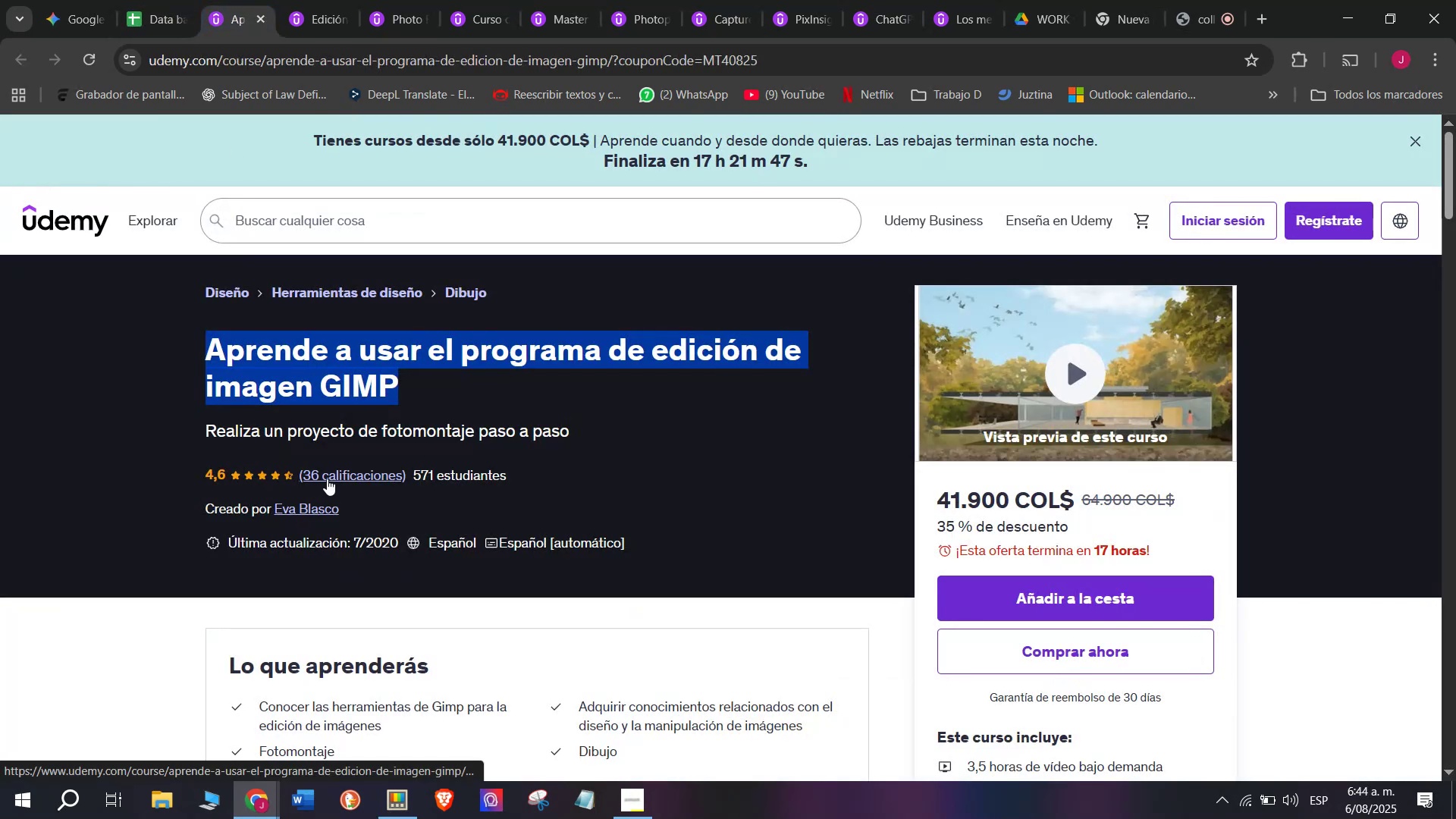 
left_click([146, 0])
 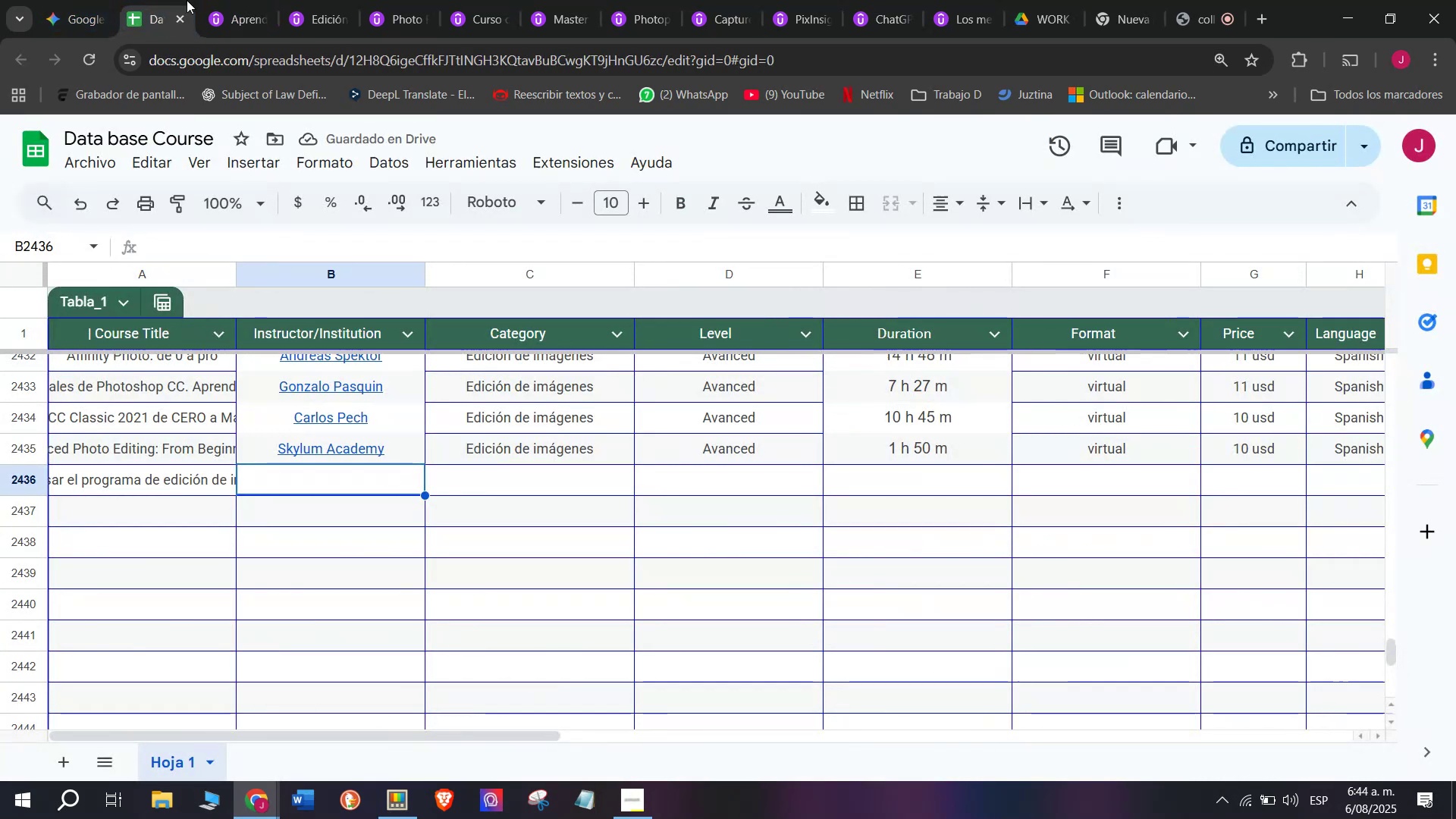 
left_click([249, 0])
 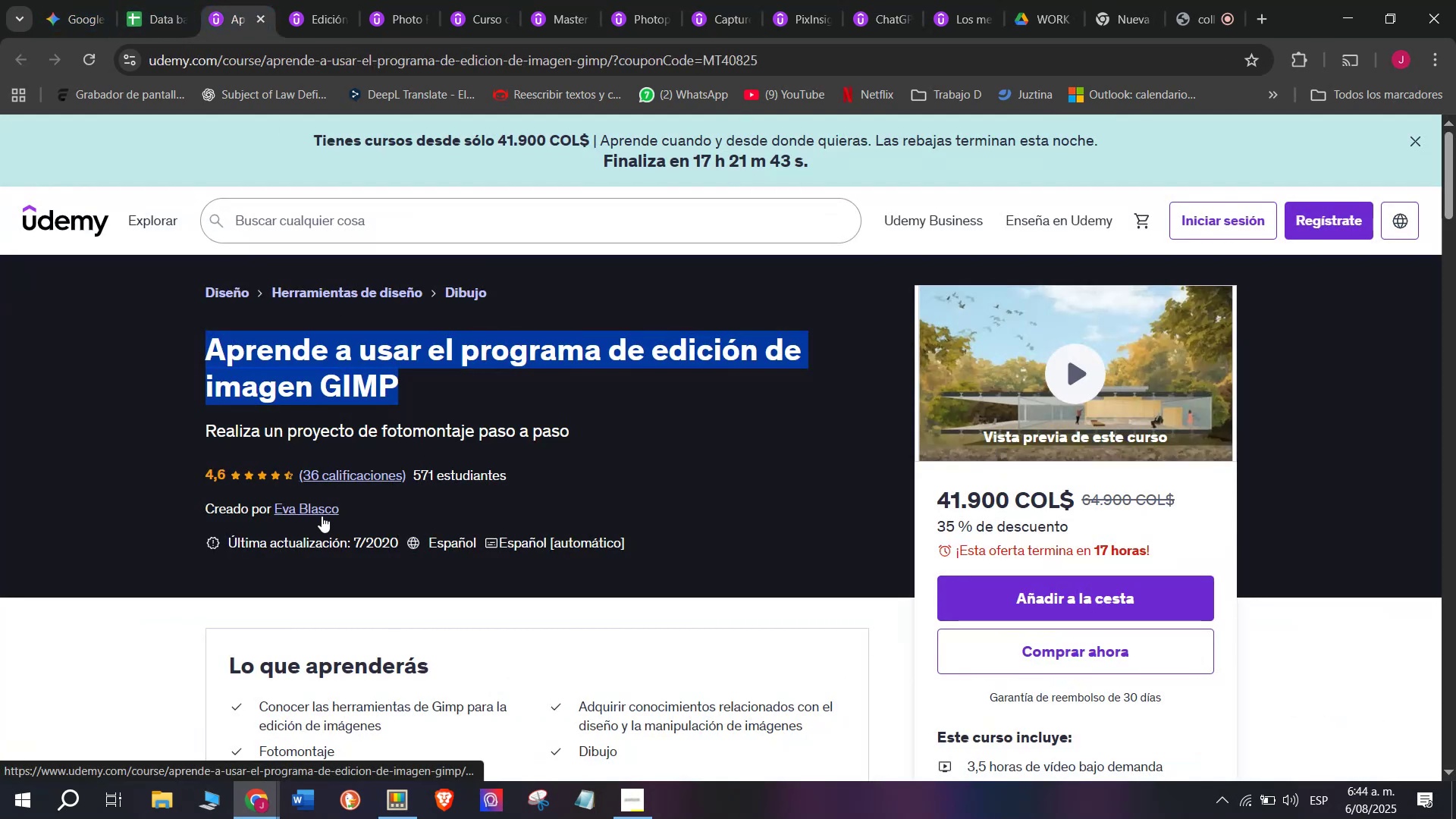 
scroll: coordinate [322, 516], scroll_direction: down, amount: 2.0
 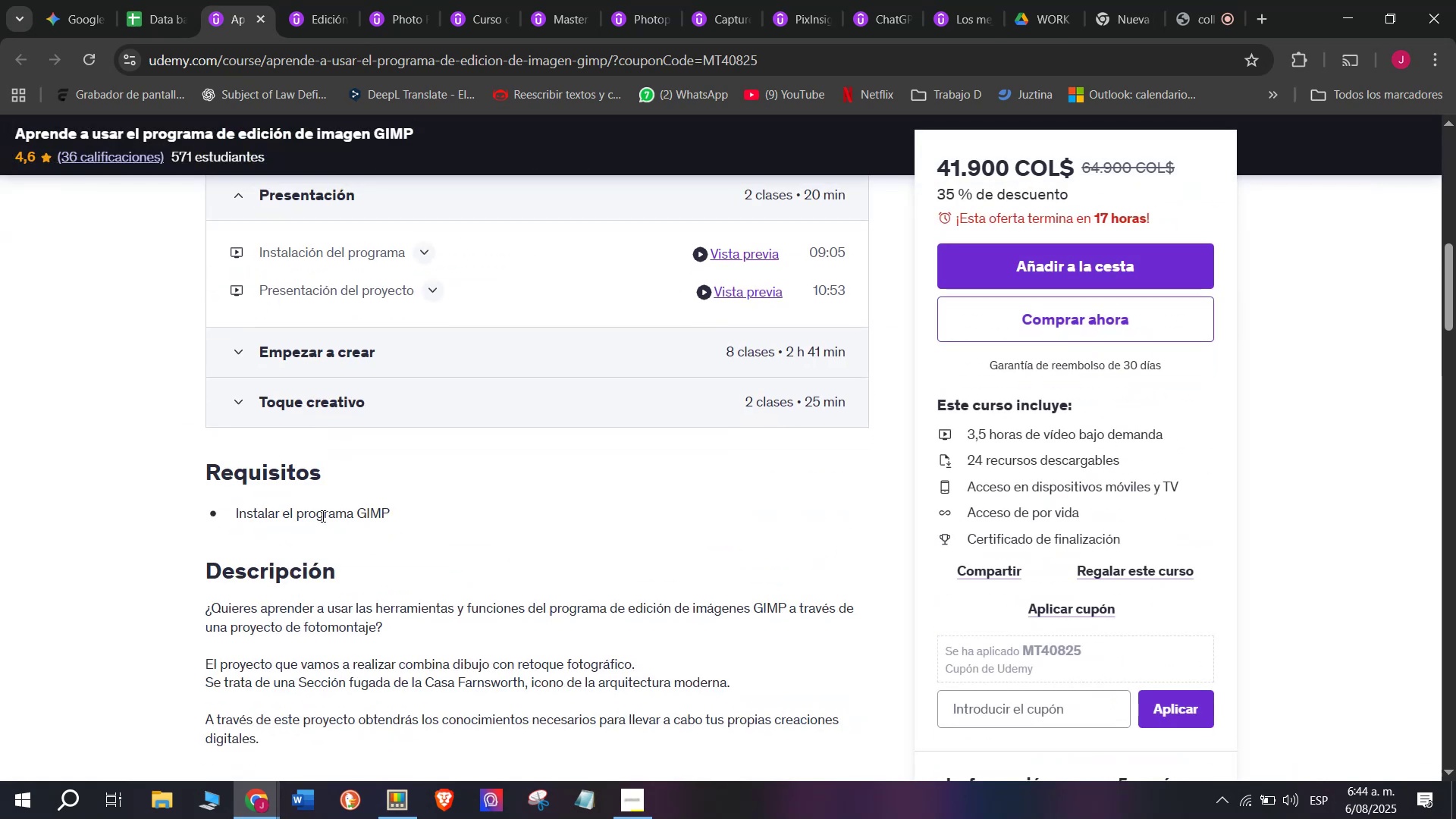 
scroll: coordinate [322, 516], scroll_direction: up, amount: 3.0
 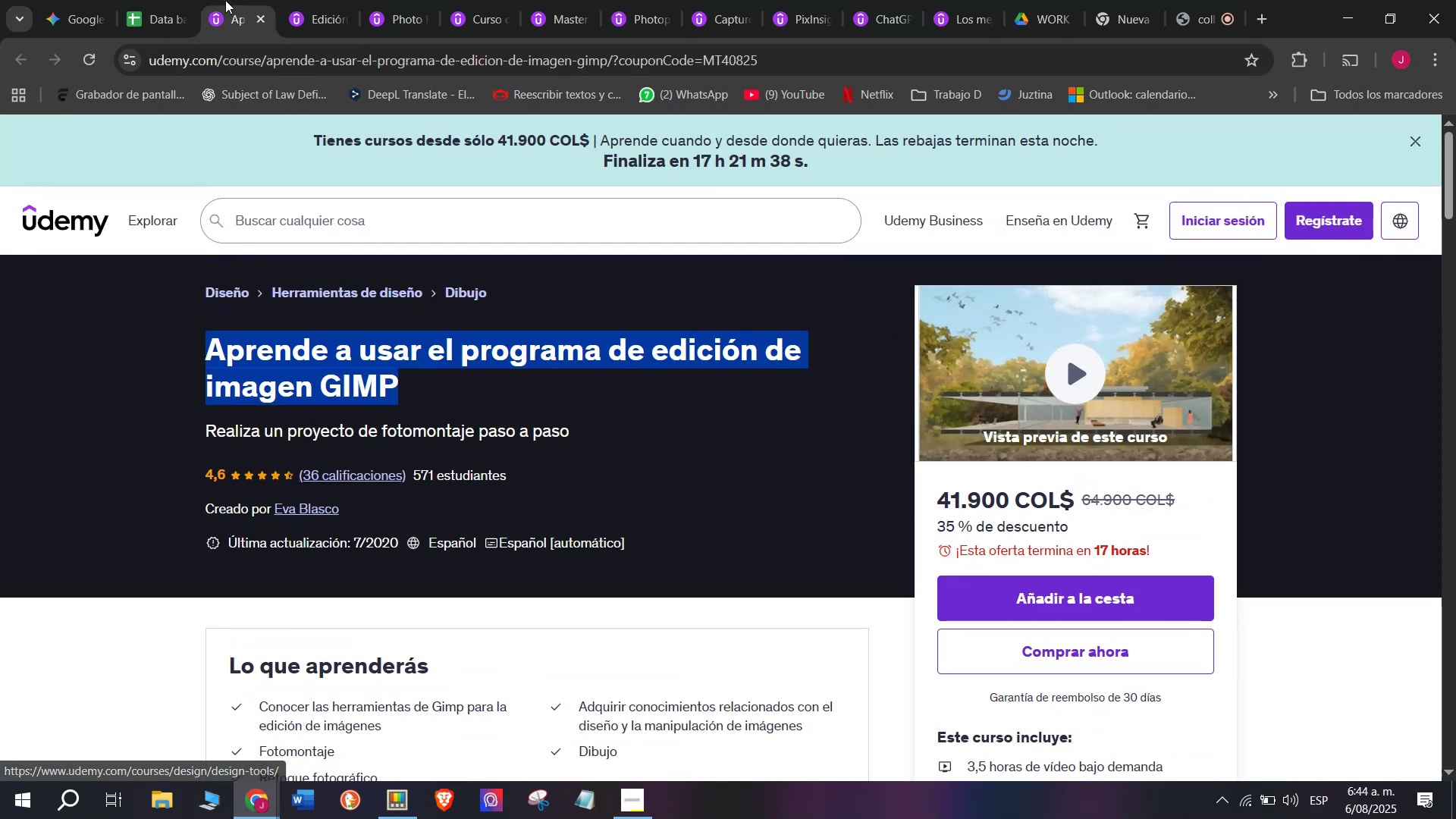 
left_click([174, 0])
 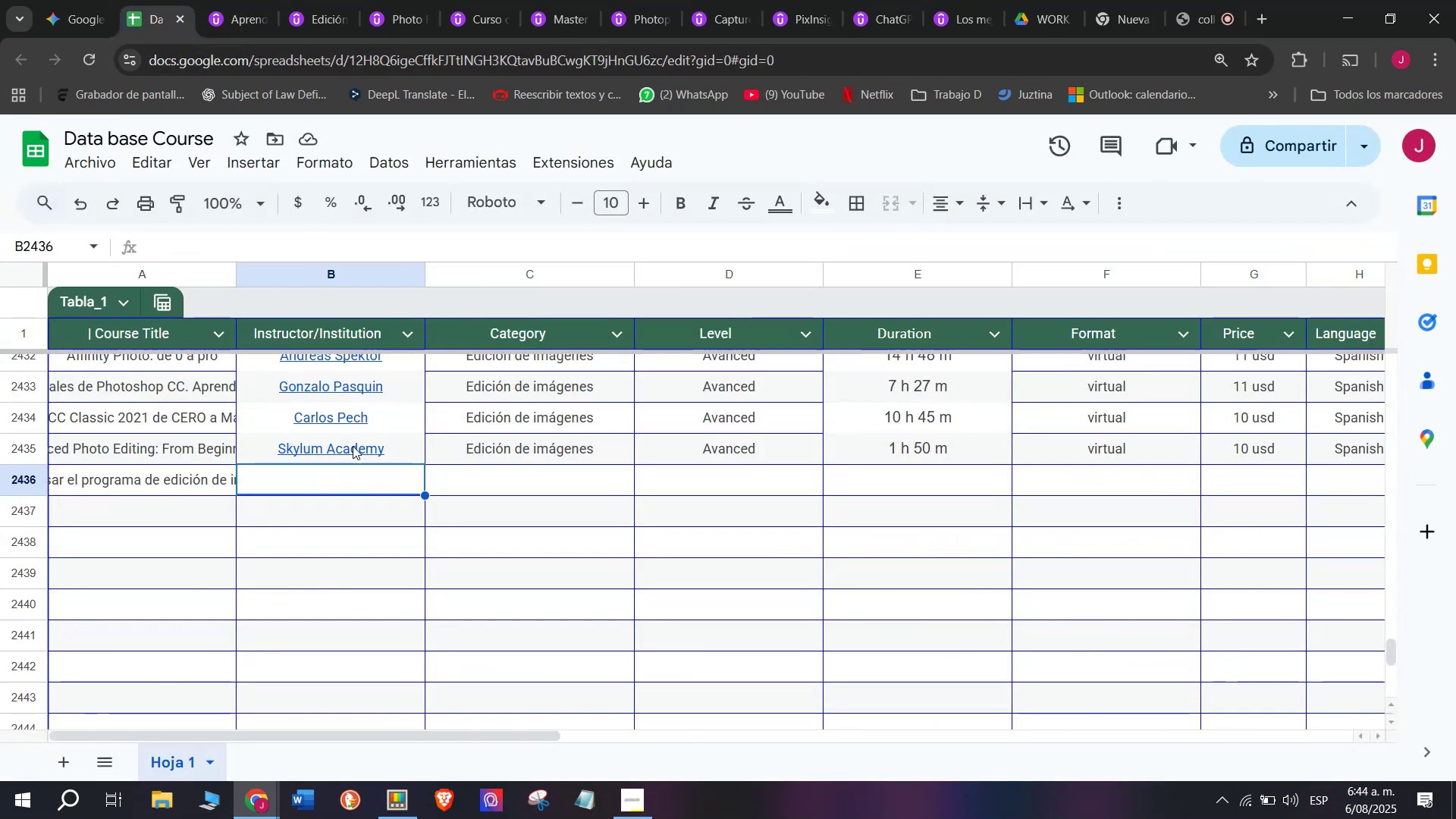 
wait(5.0)
 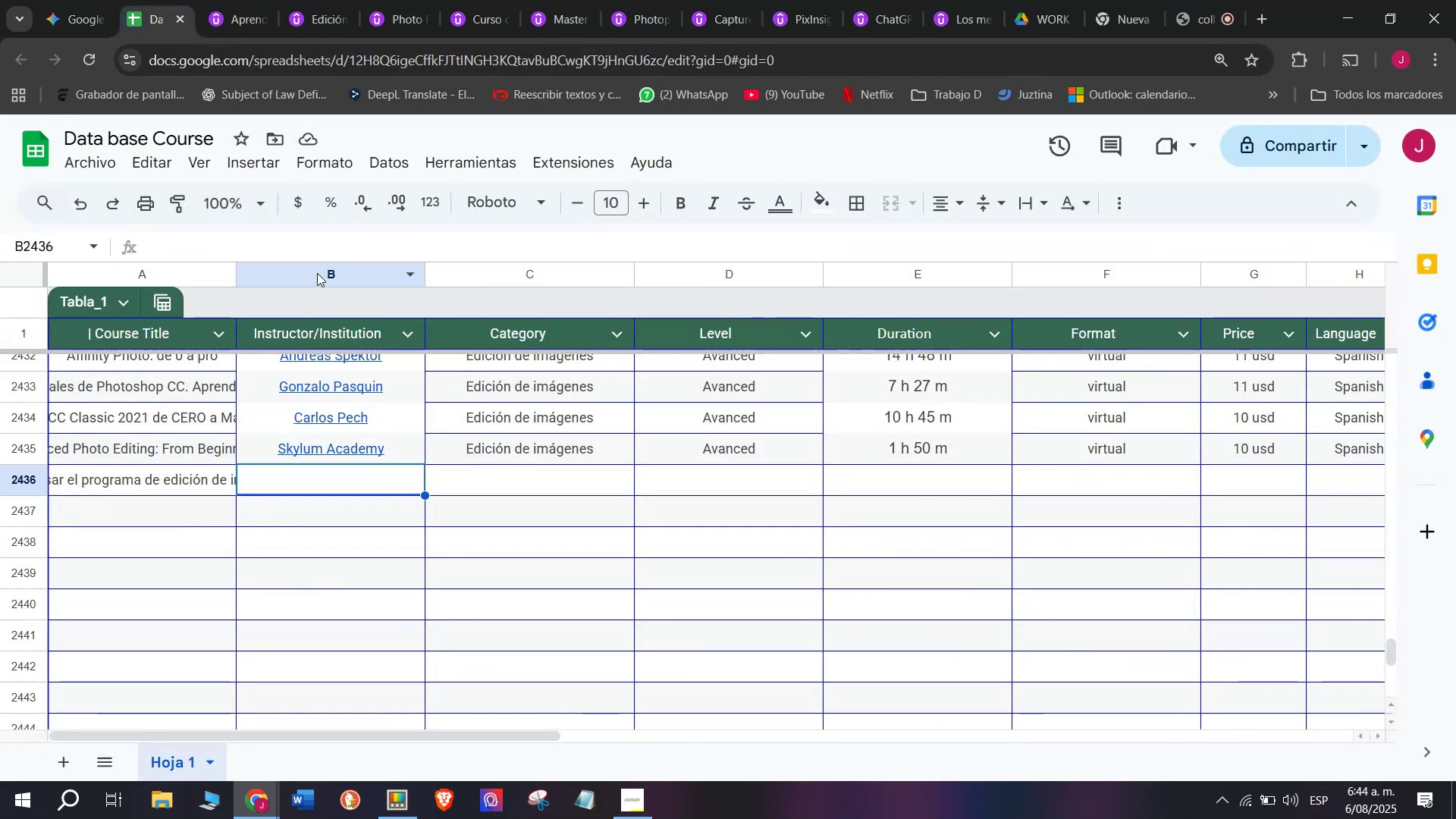 
left_click([215, 459])
 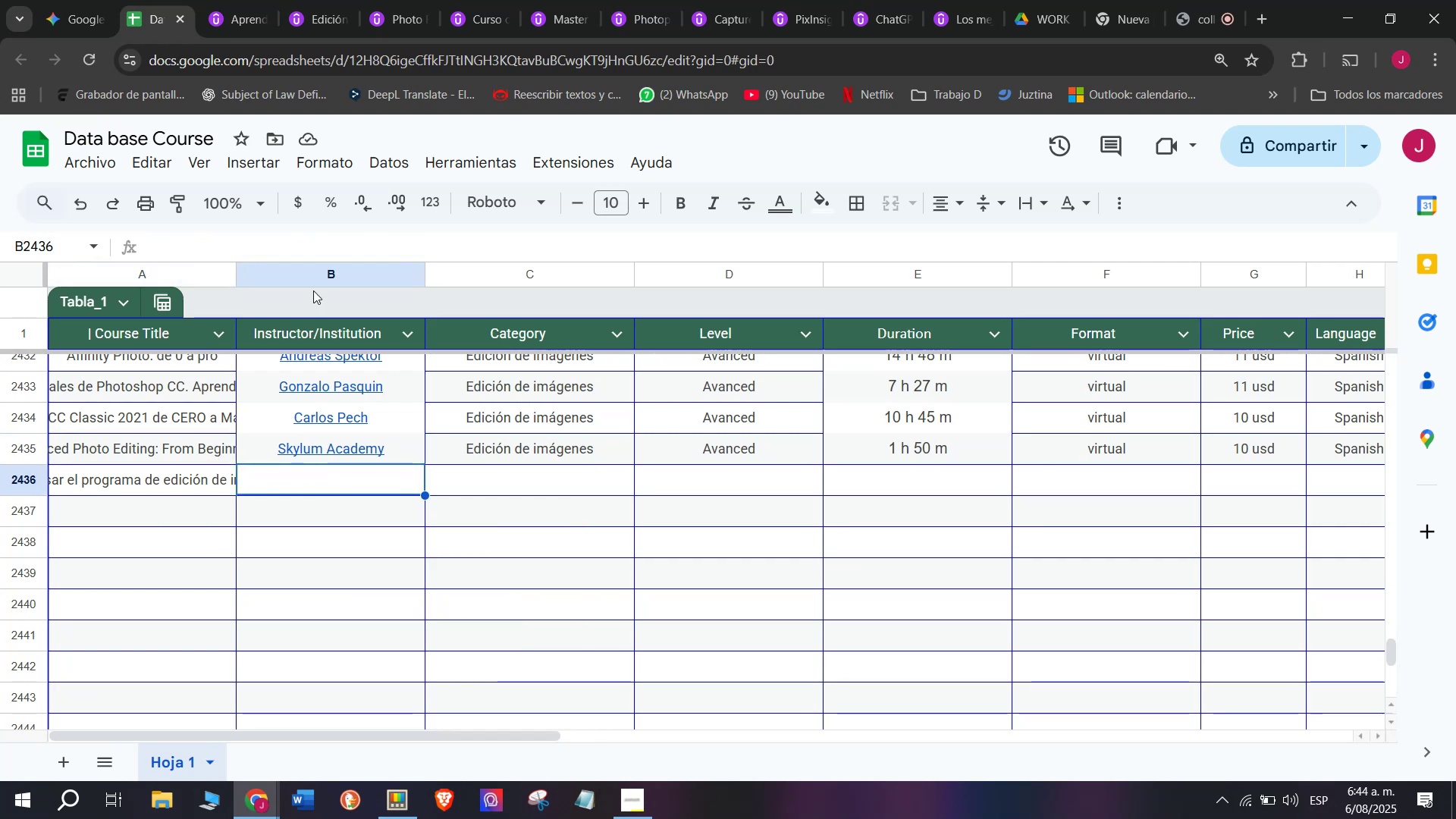 
left_click([256, 0])
 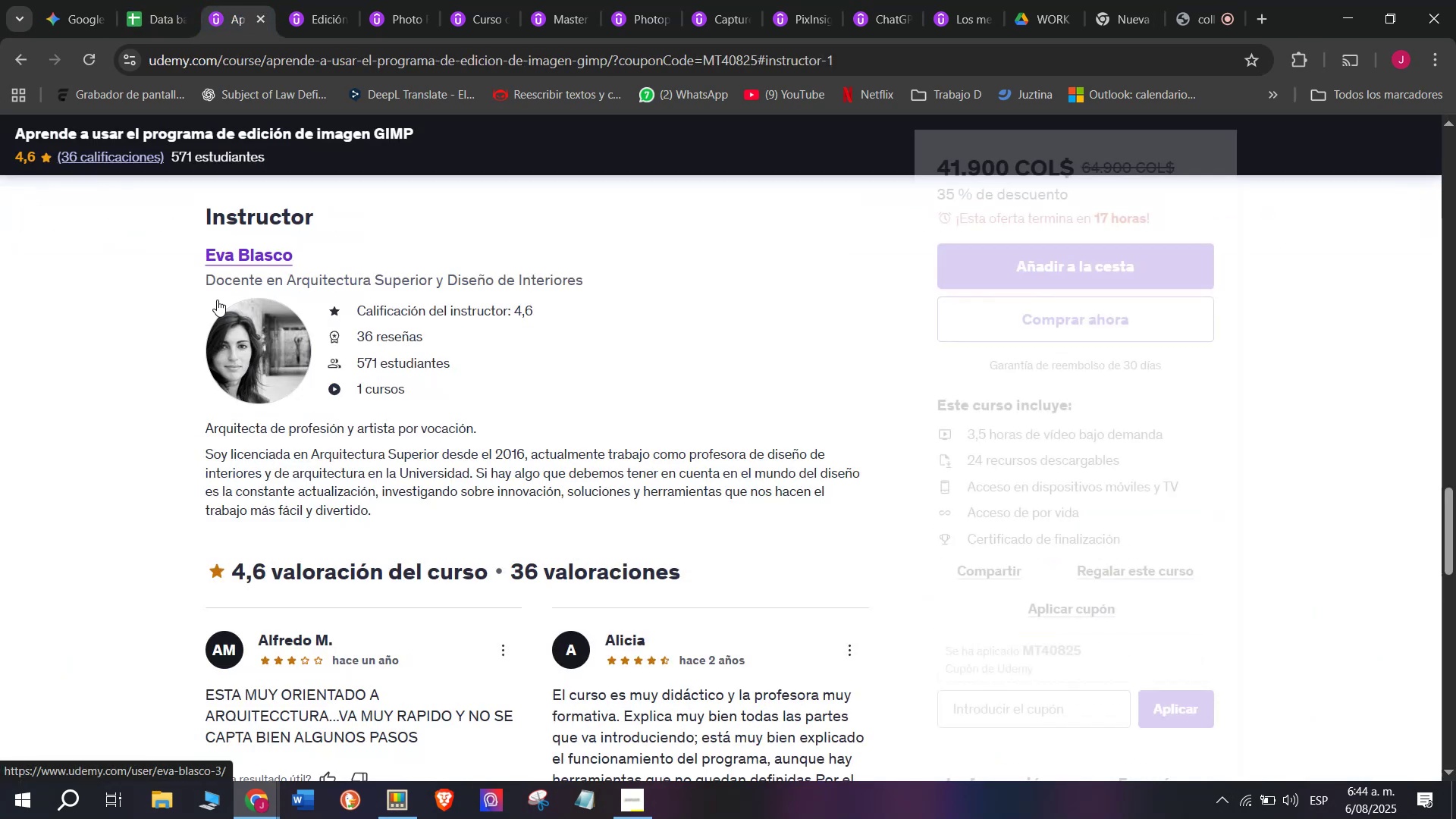 
left_click_drag(start_coordinate=[171, 237], to_coordinate=[323, 260])
 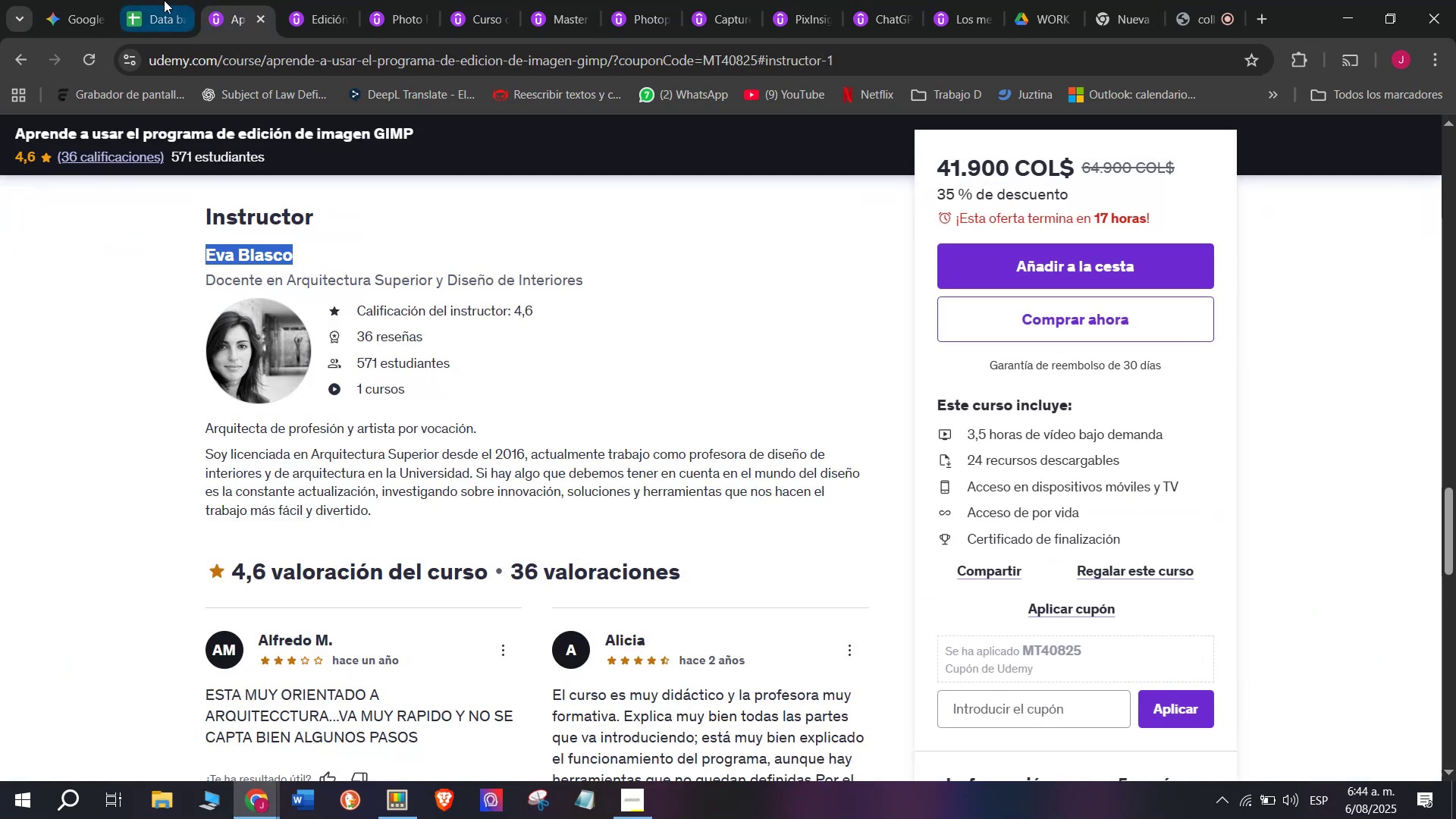 
key(Break)
 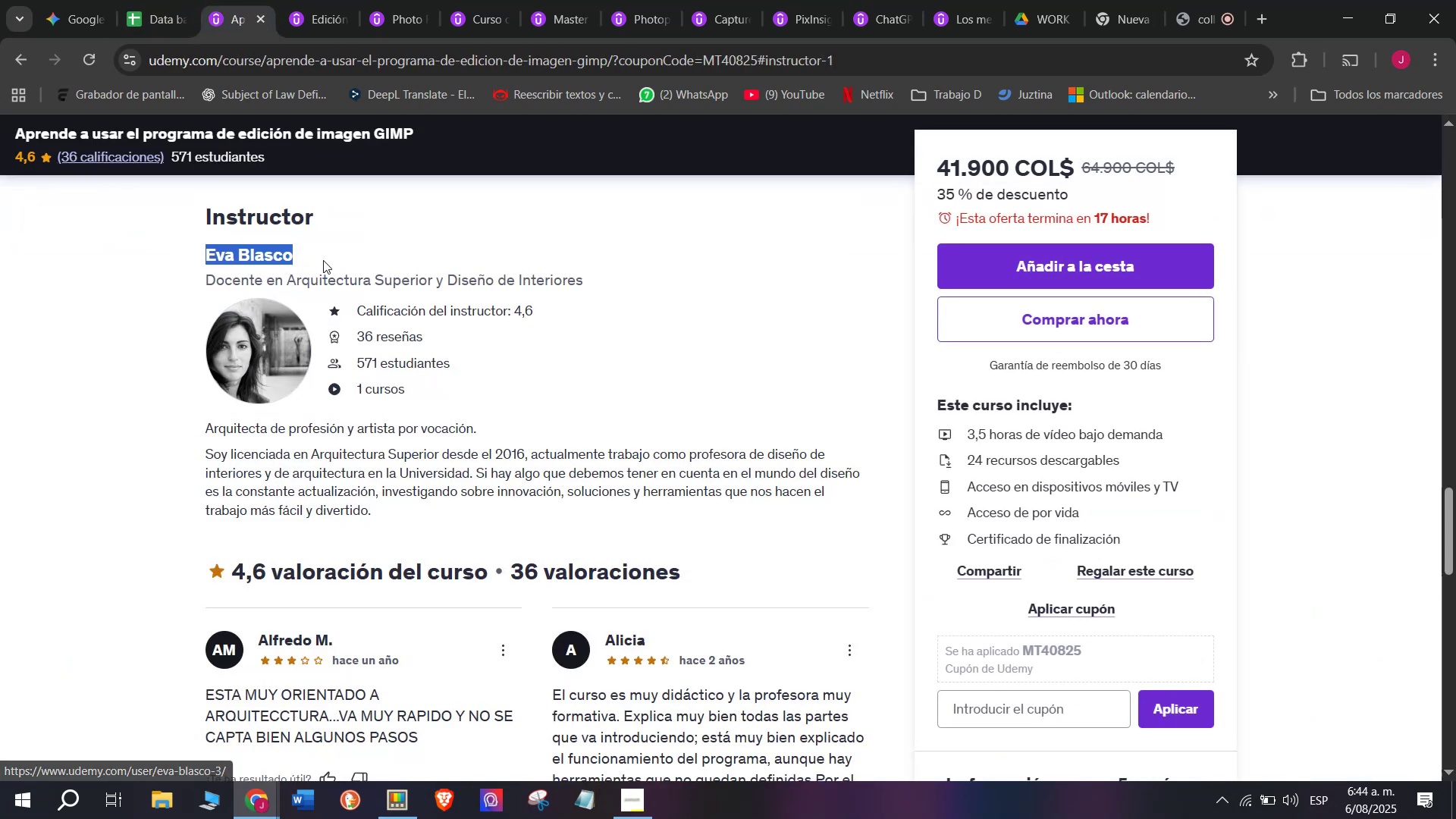 
key(Control+ControlLeft)
 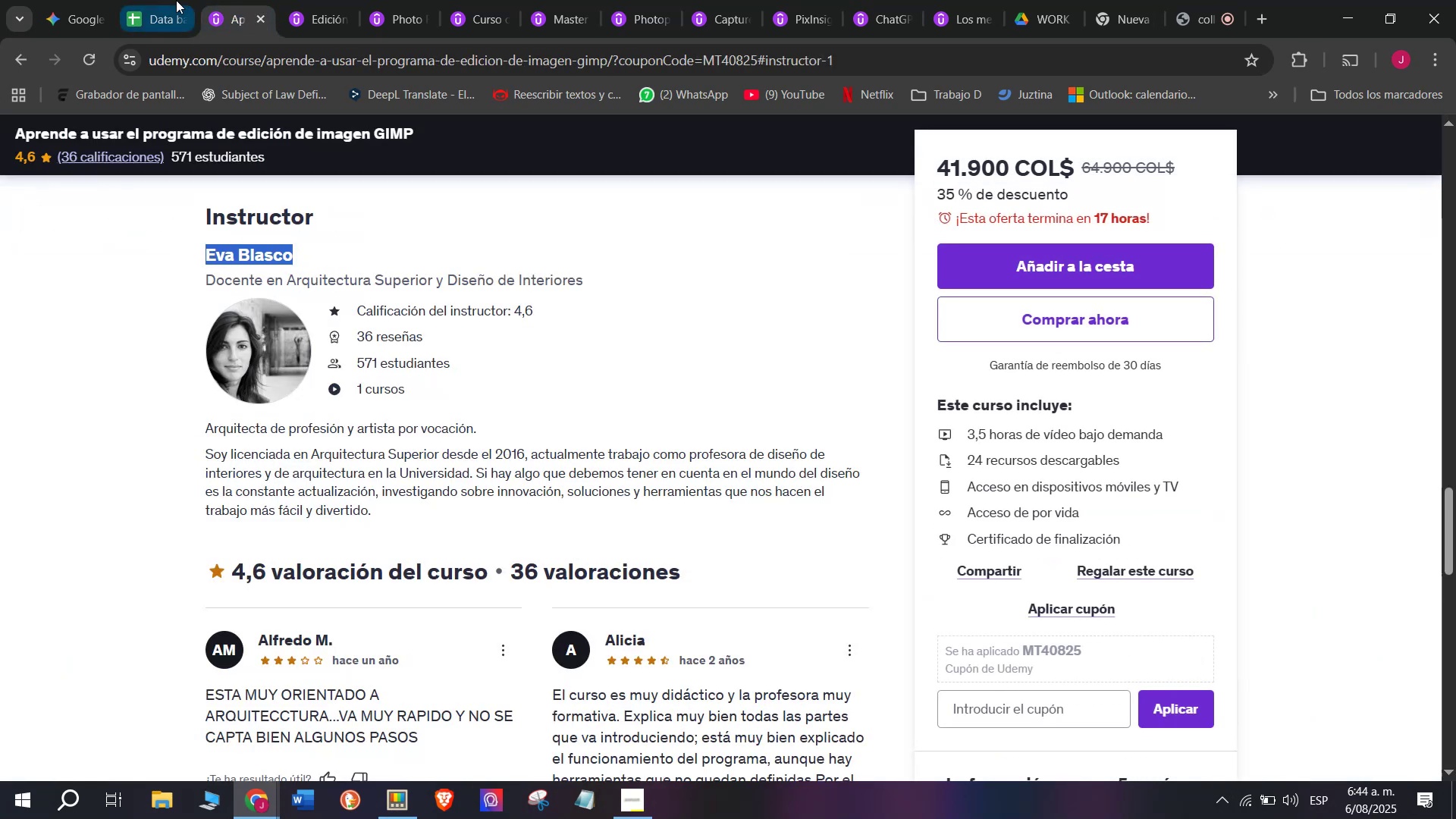 
key(Control+C)
 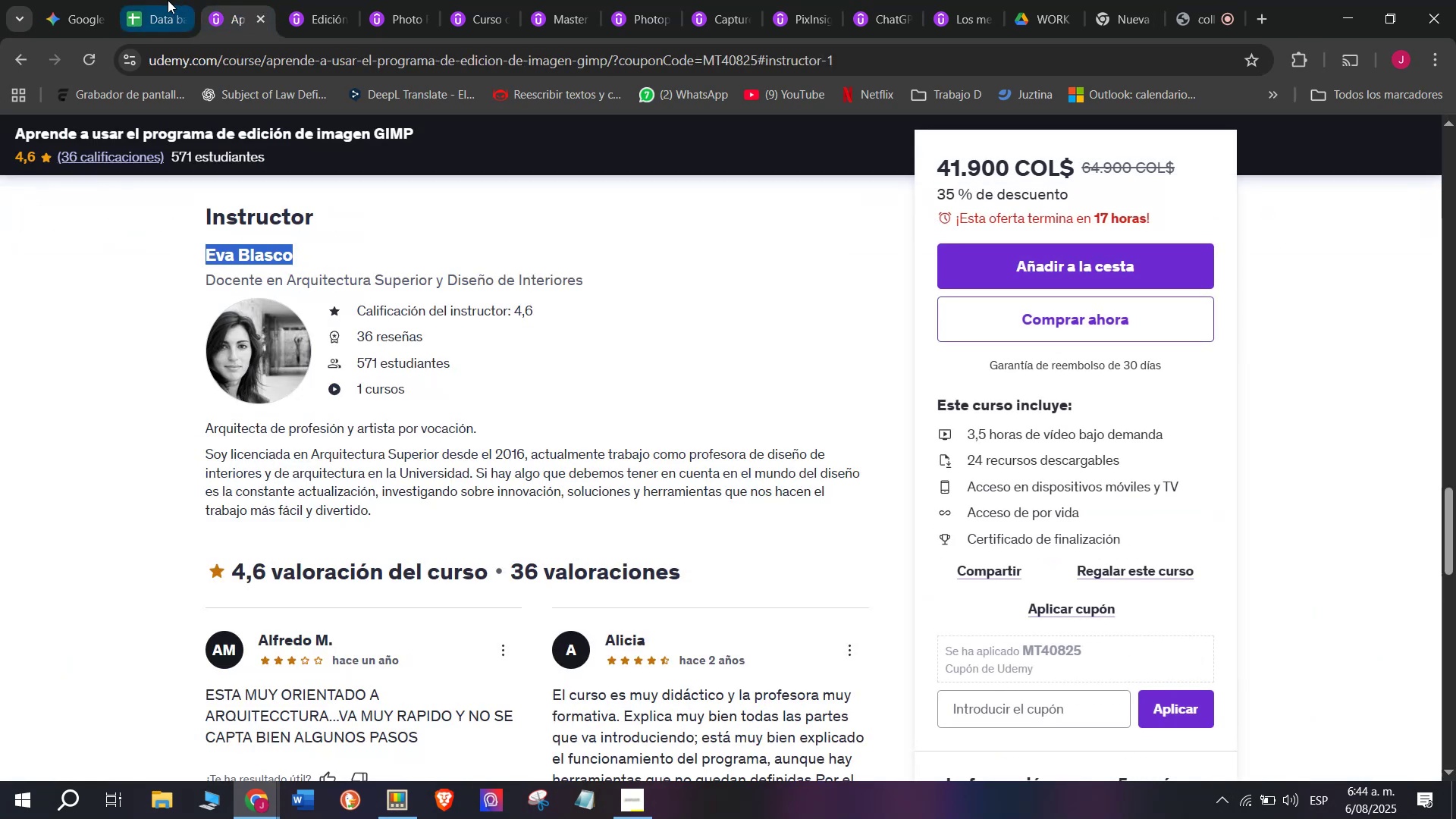 
left_click([162, 0])
 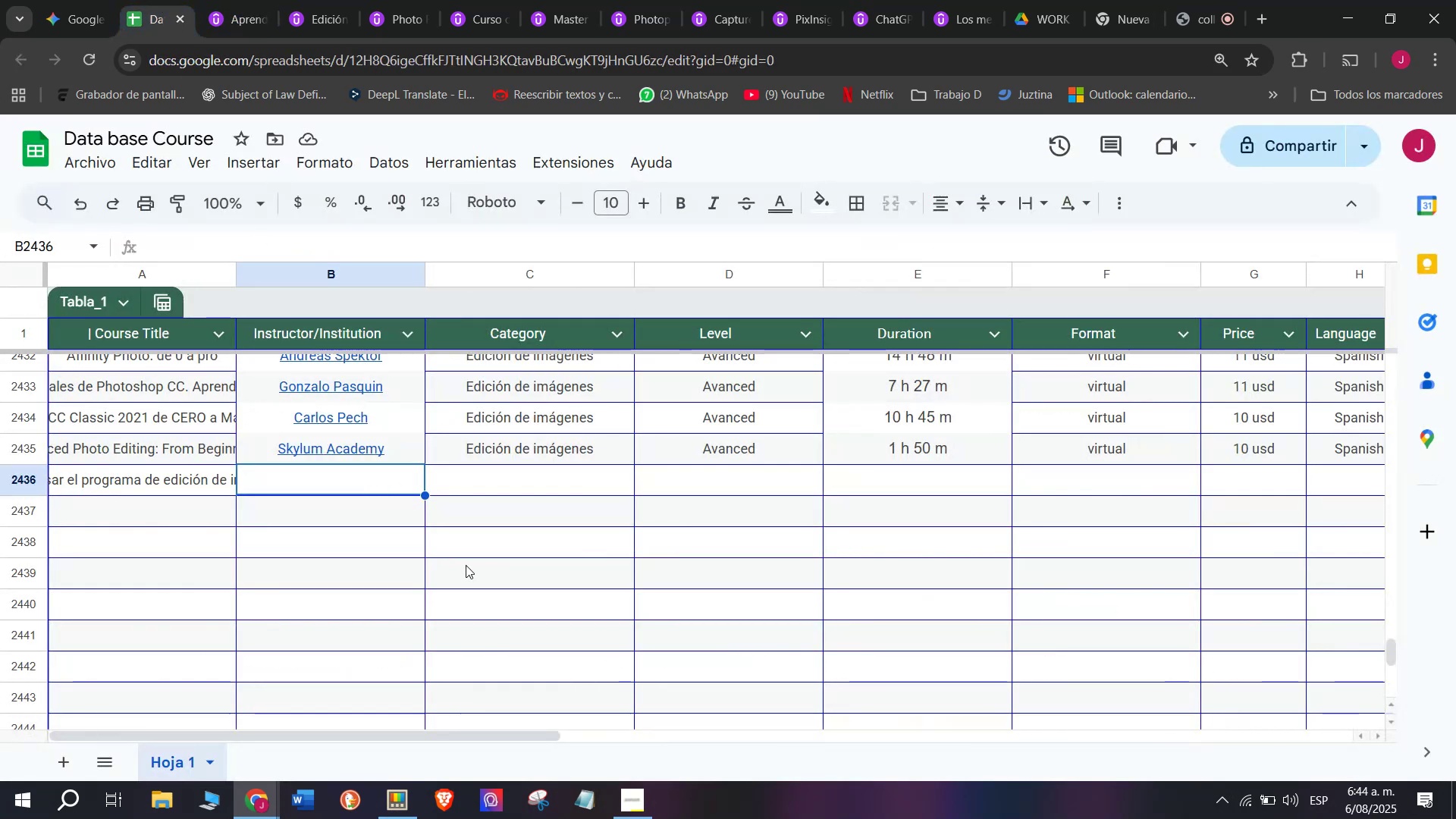 
key(Control+ControlLeft)
 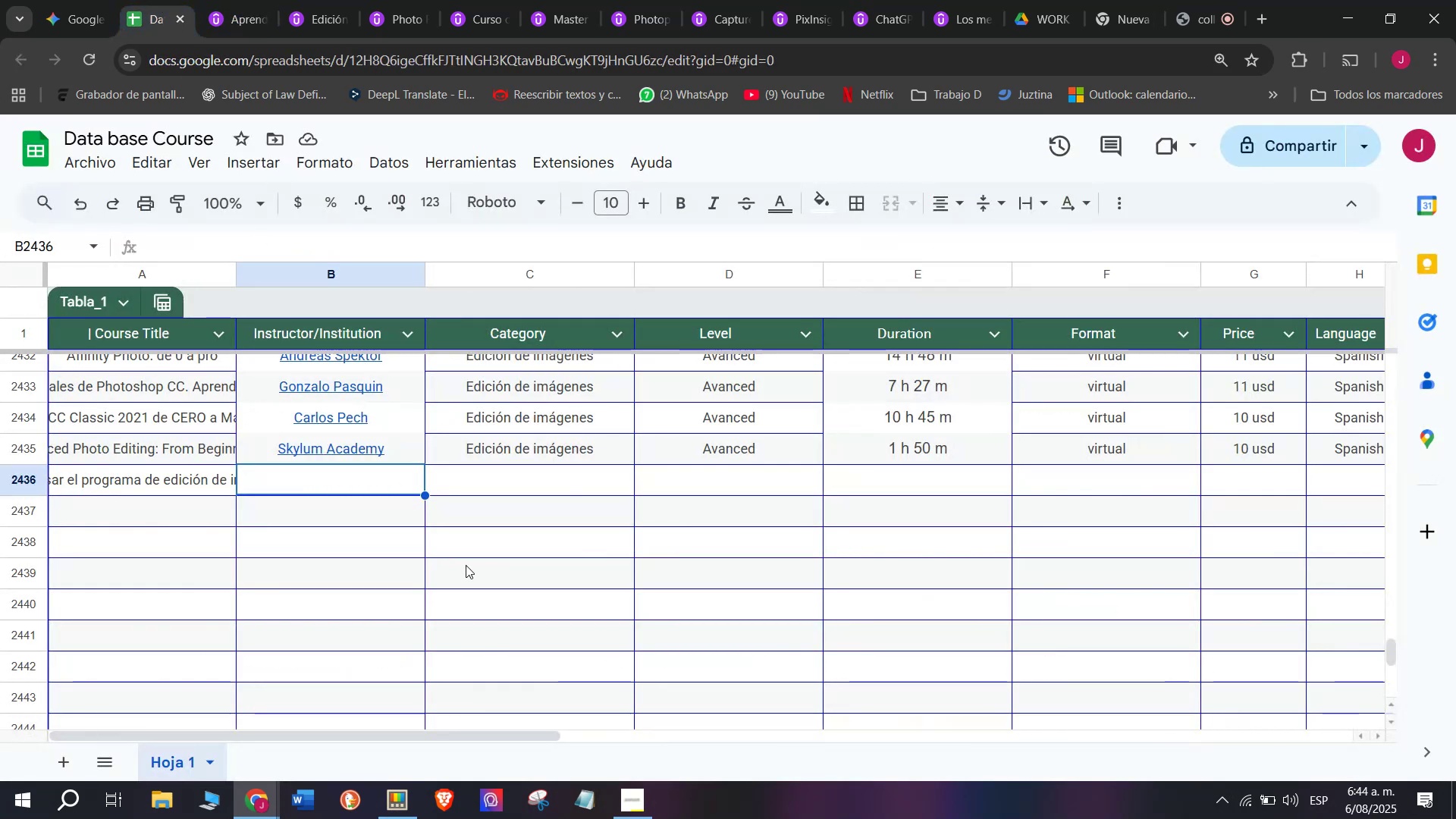 
key(Z)
 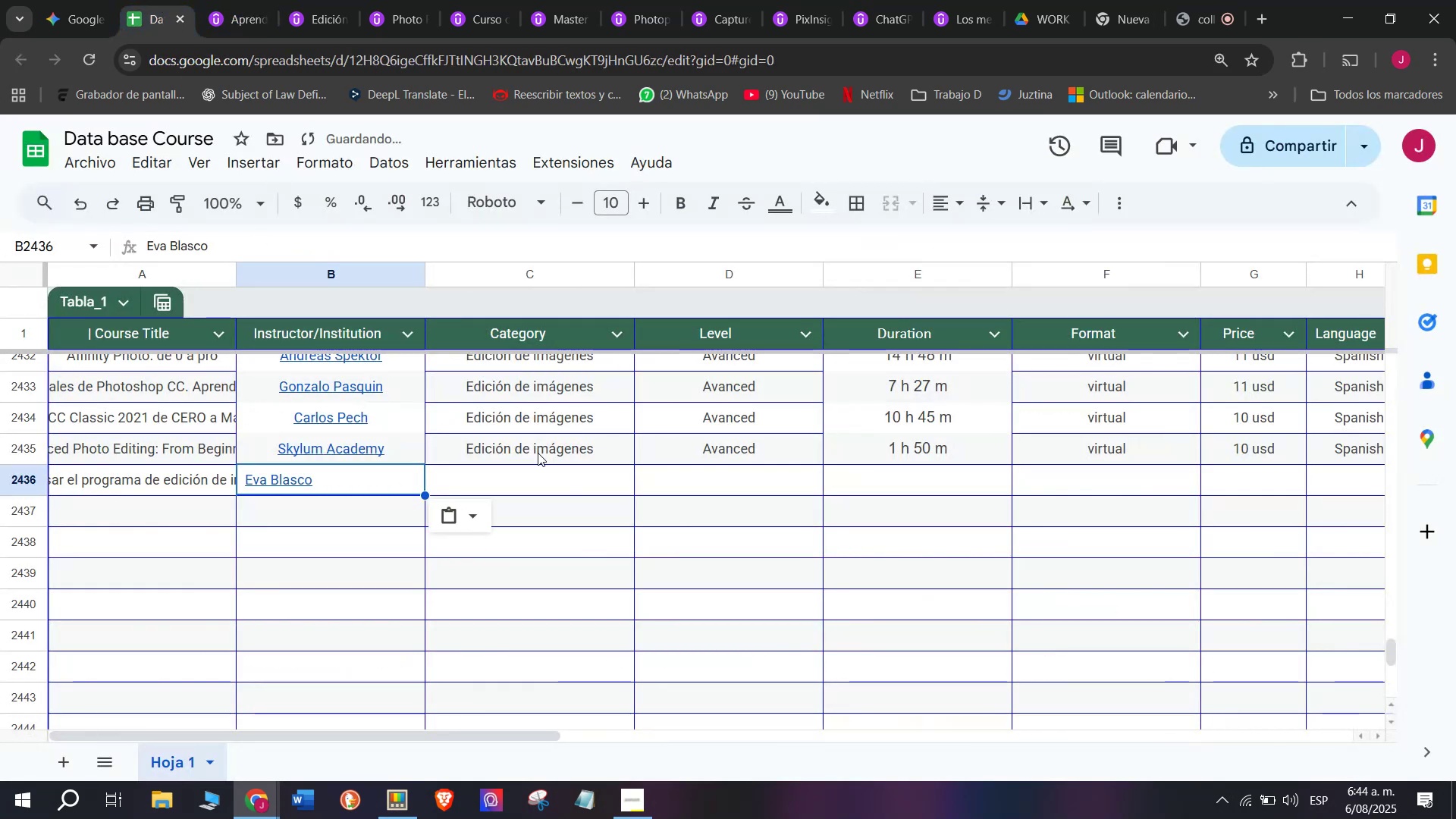 
key(Control+V)
 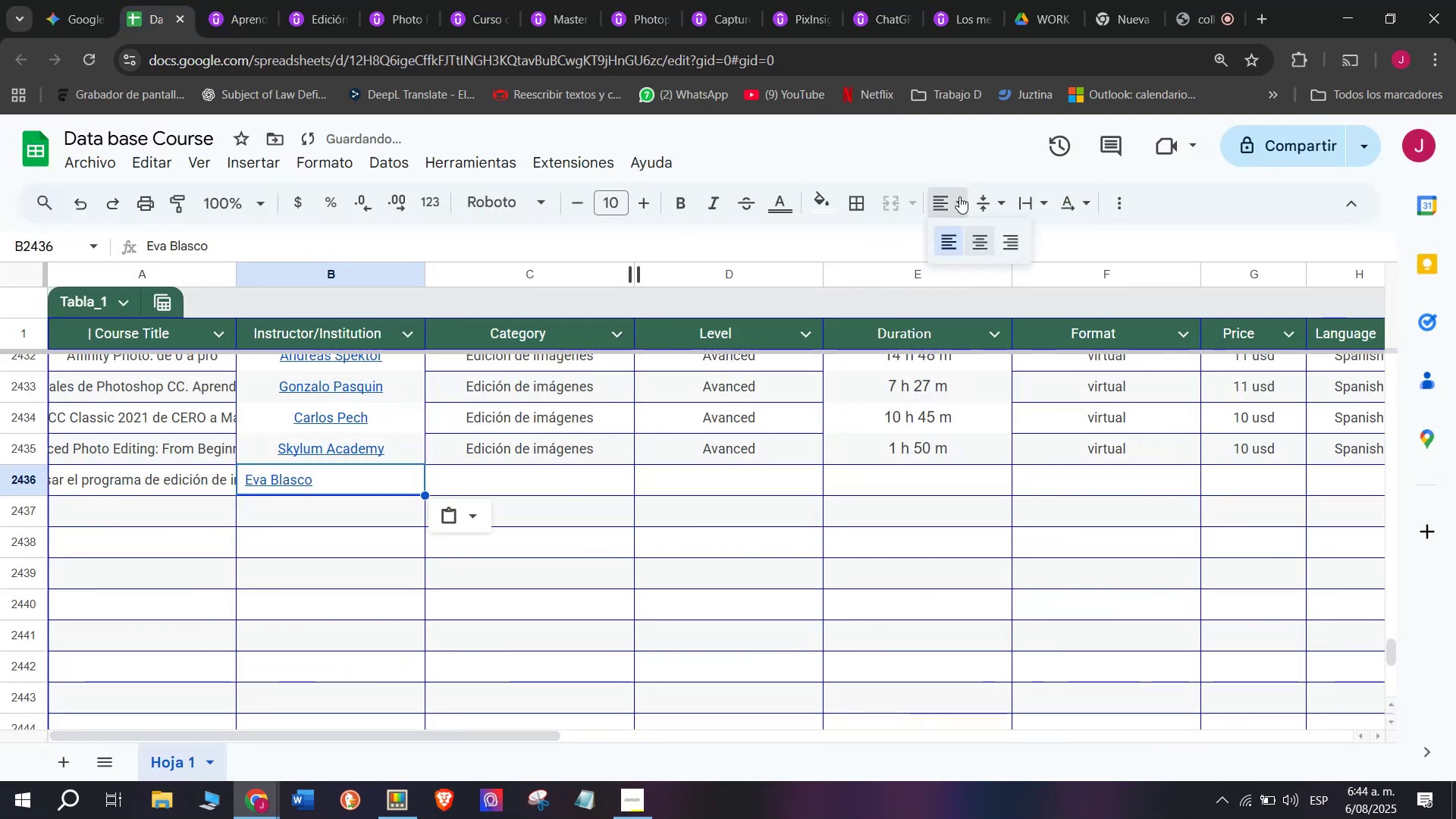 
left_click([980, 237])
 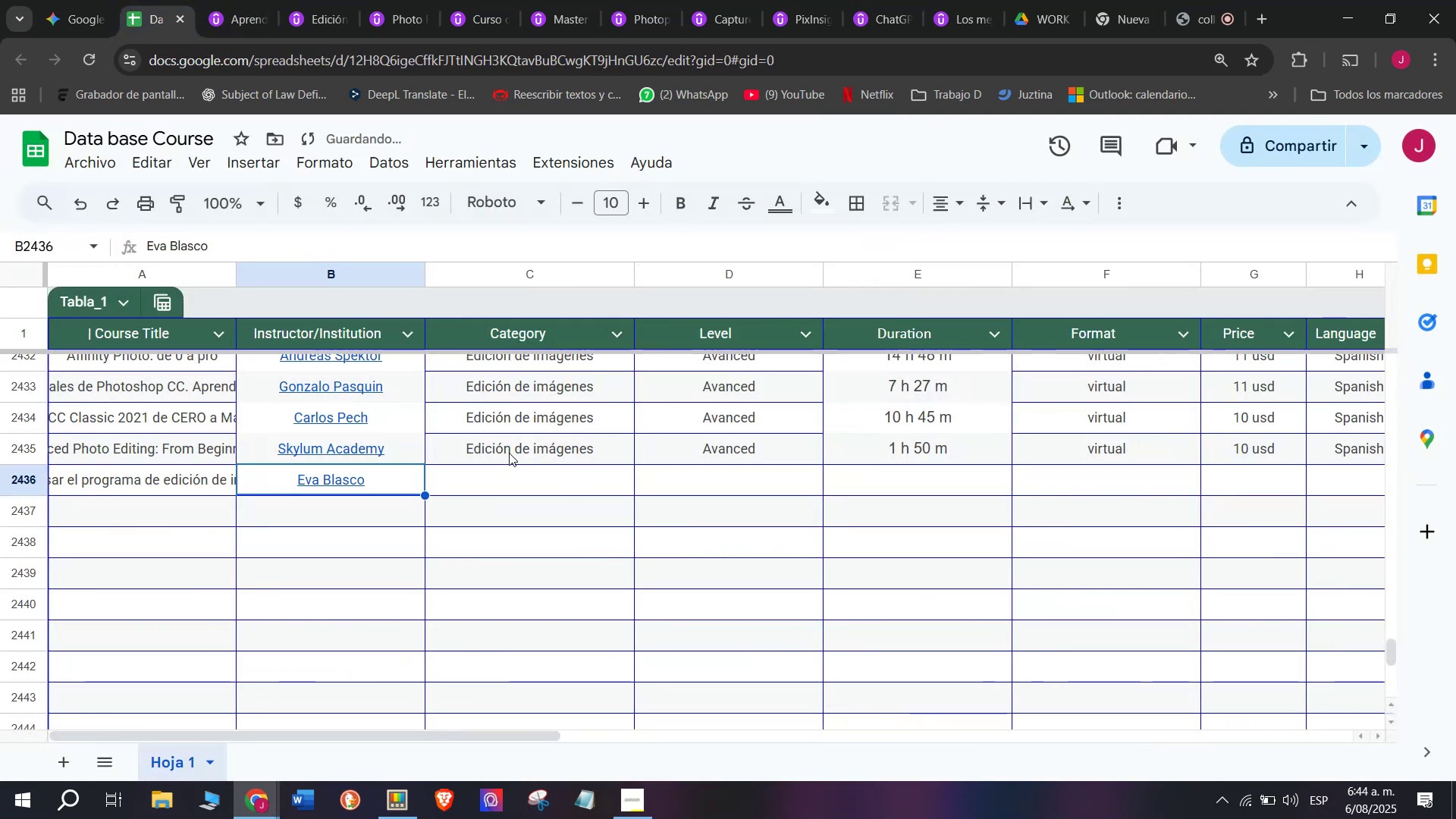 
key(Control+C)
 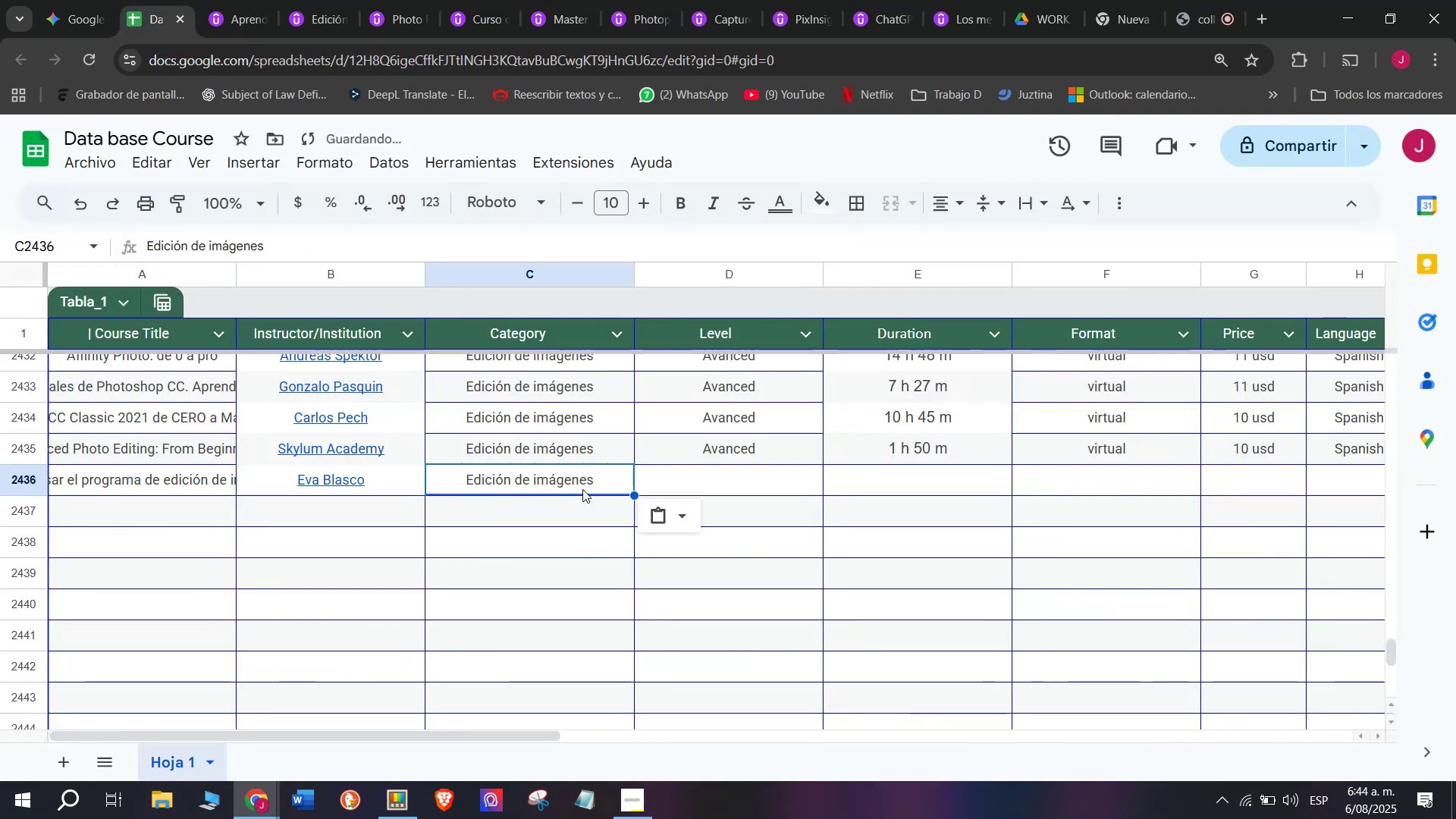 
key(Break)
 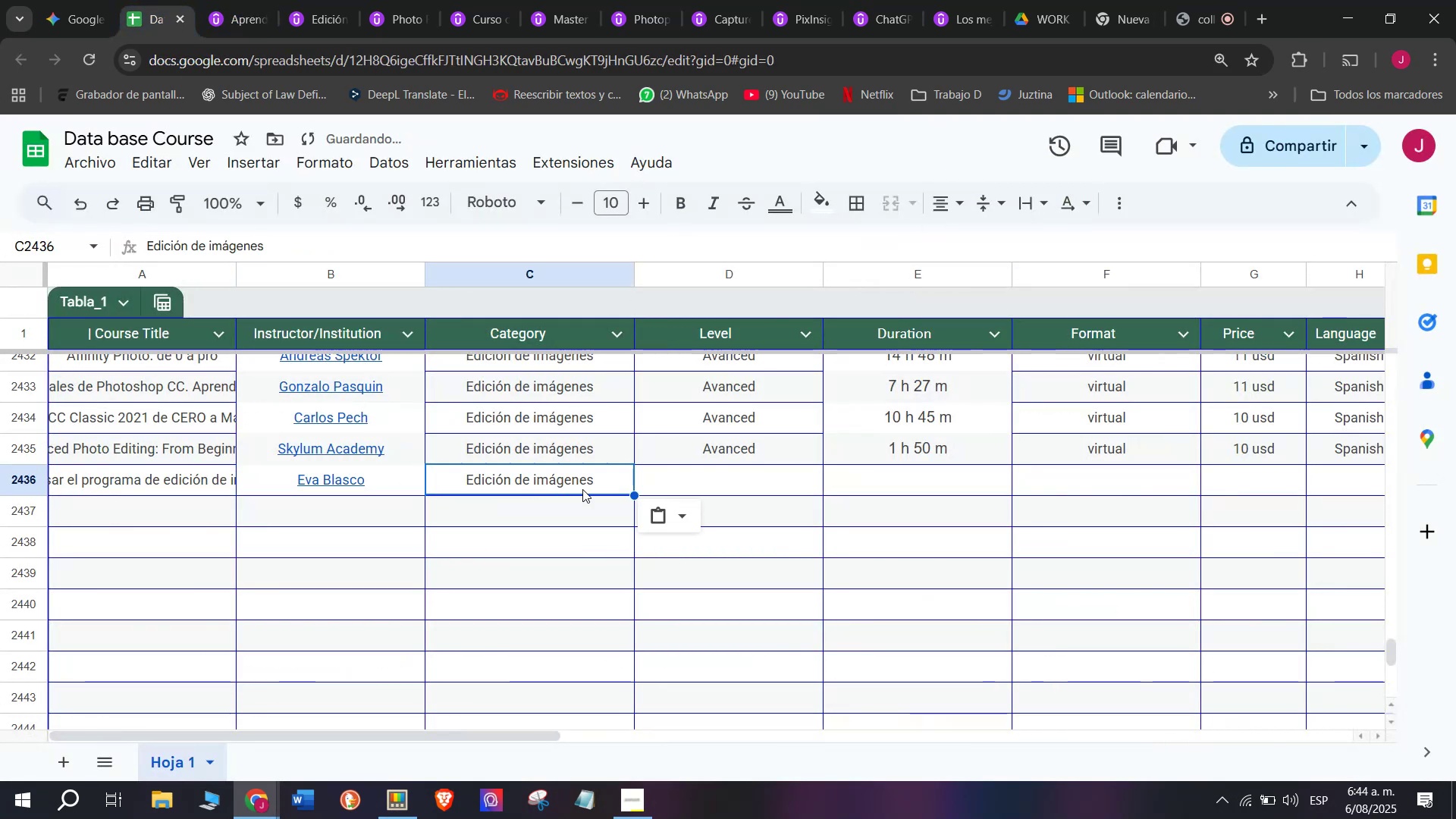 
key(Control+ControlLeft)
 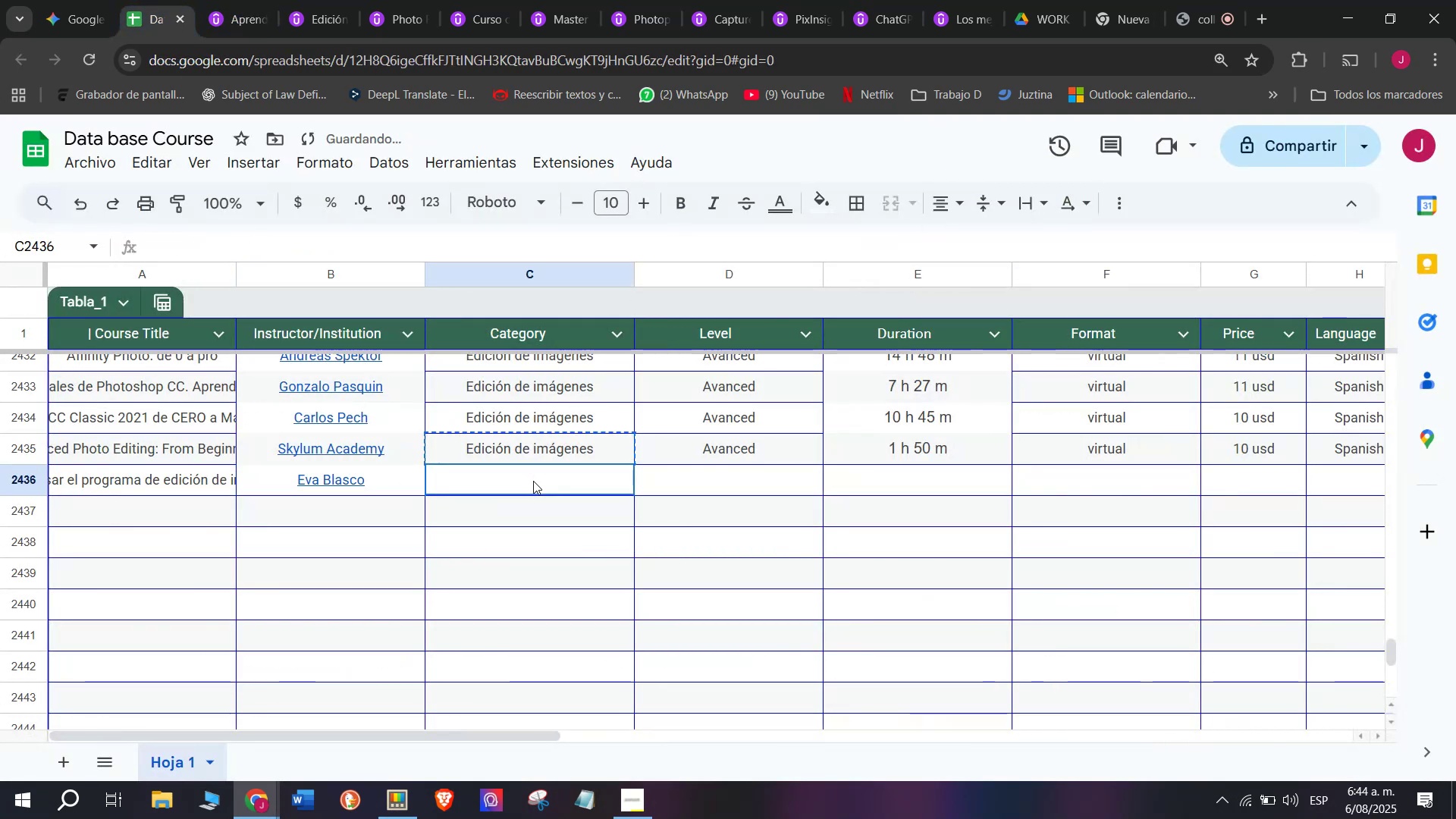 
key(Control+ControlLeft)
 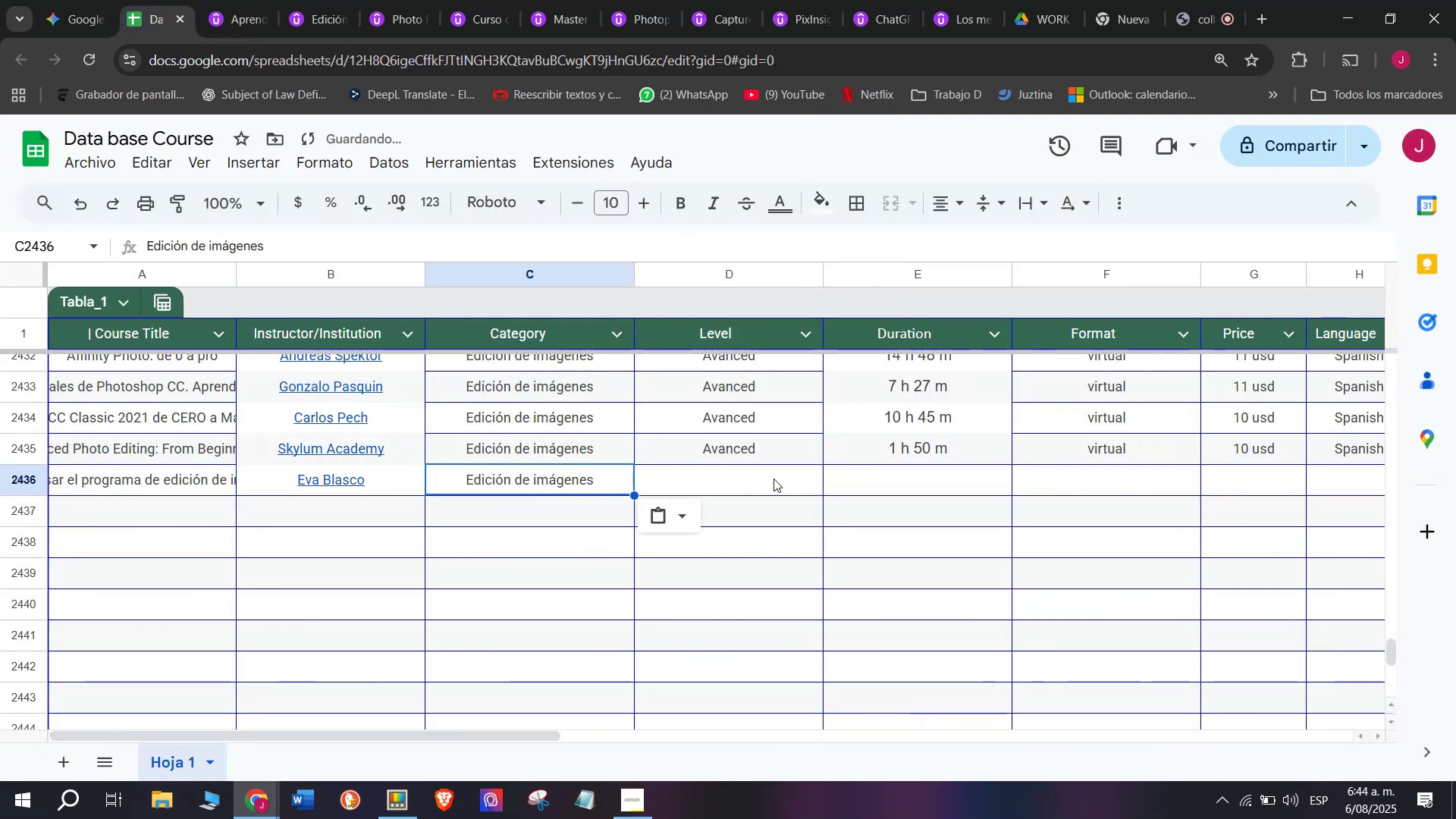 
key(Z)
 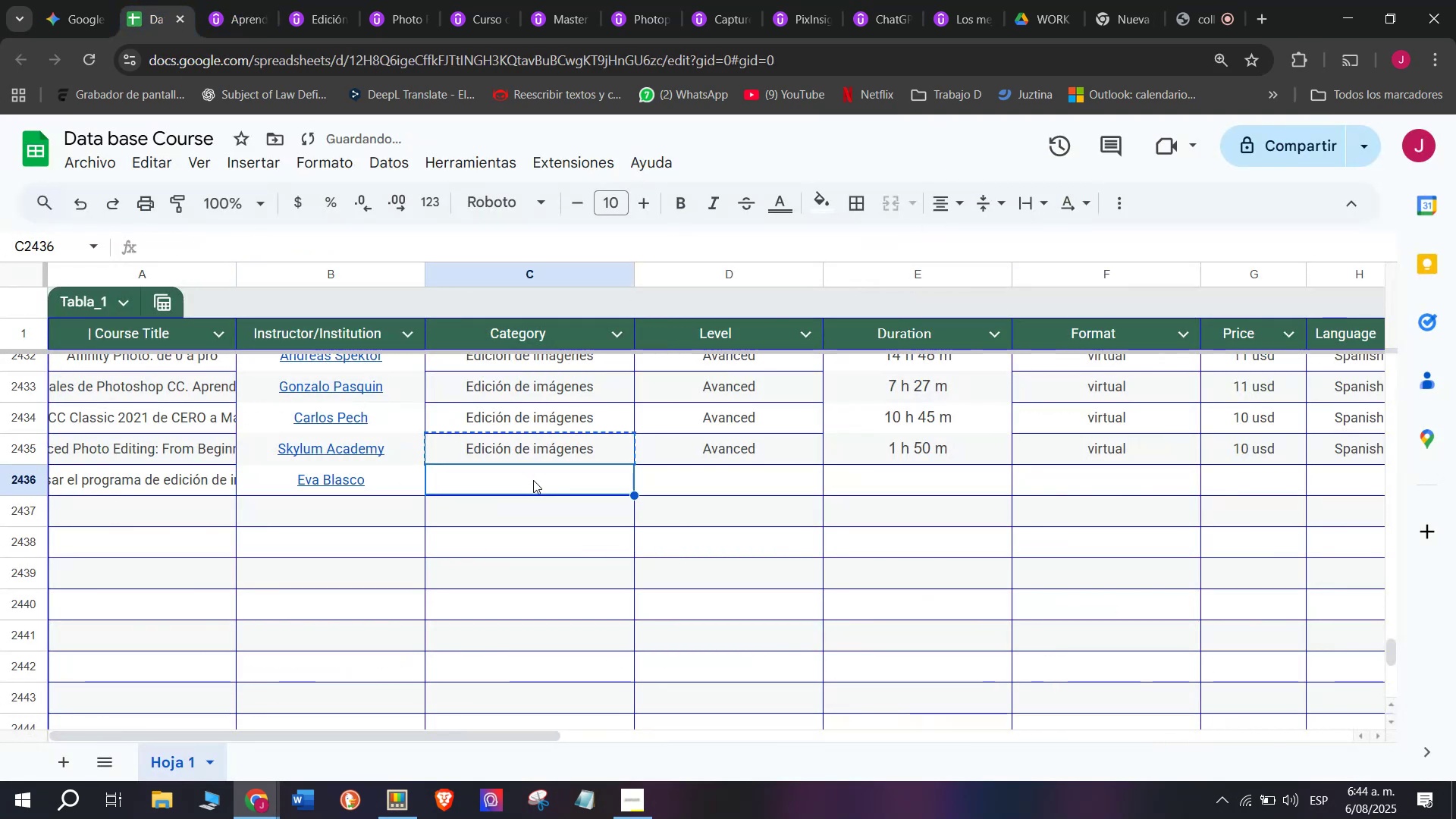 
key(Control+V)
 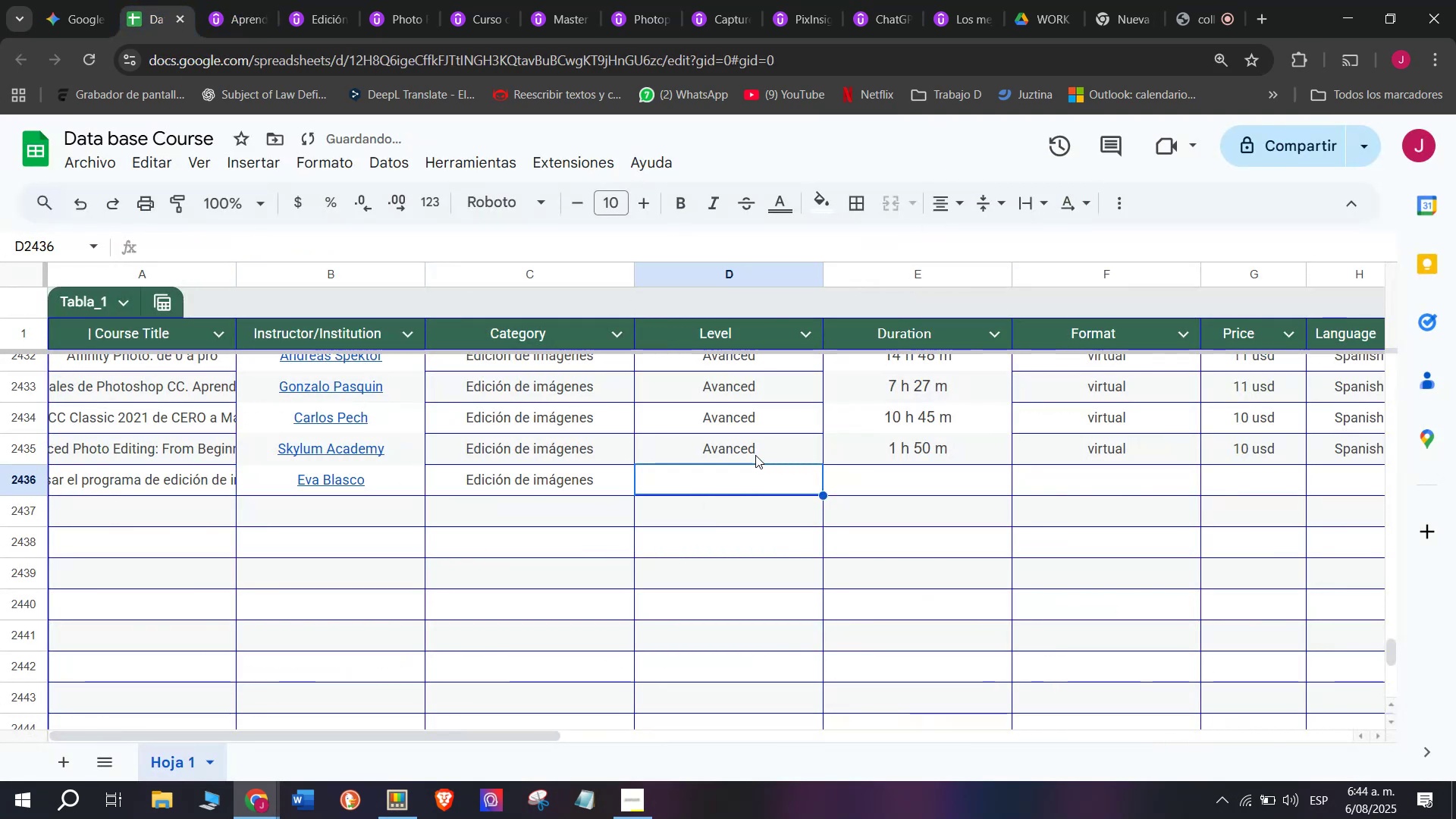 
key(Break)
 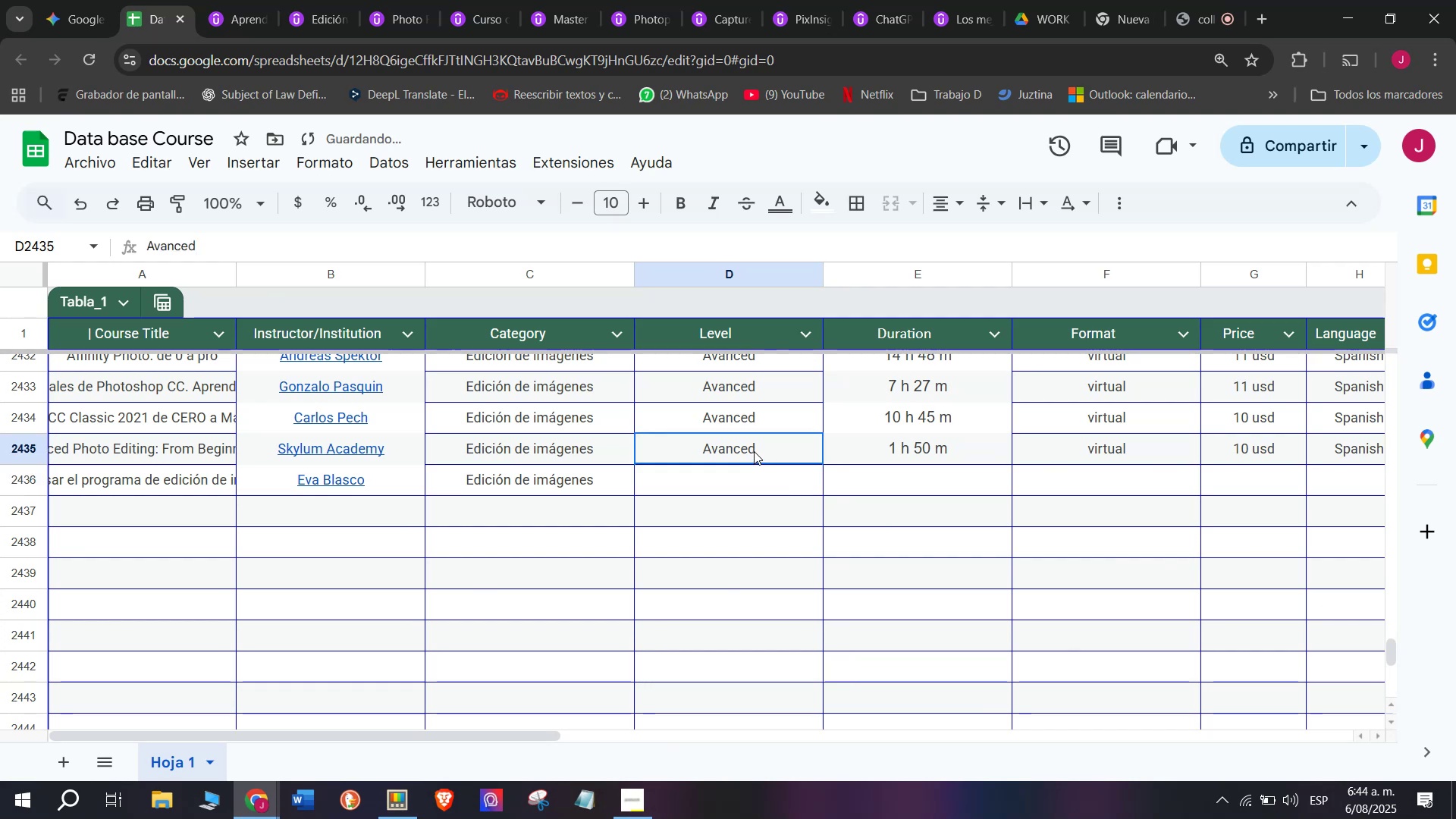 
key(Control+ControlLeft)
 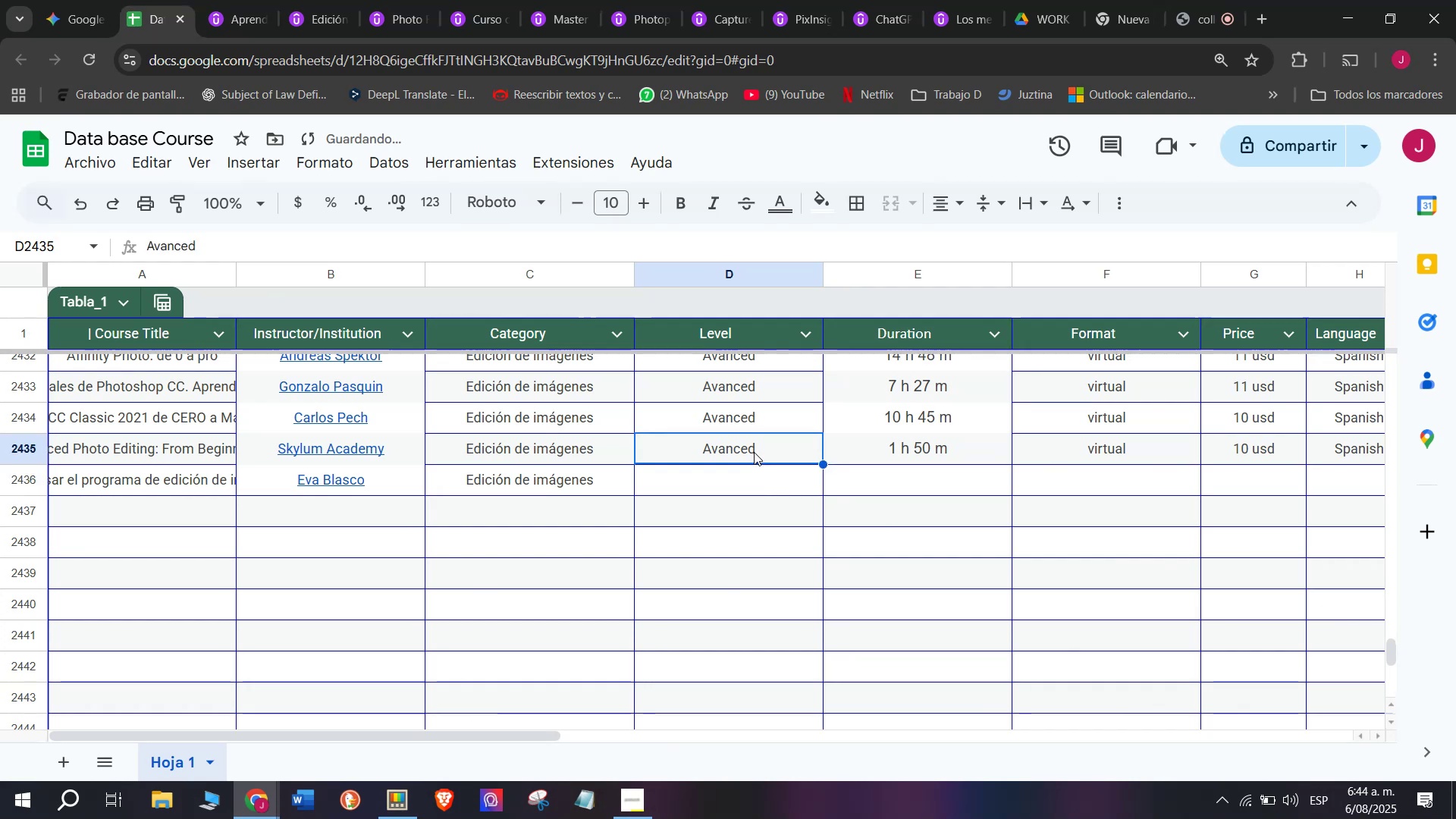 
key(Control+C)
 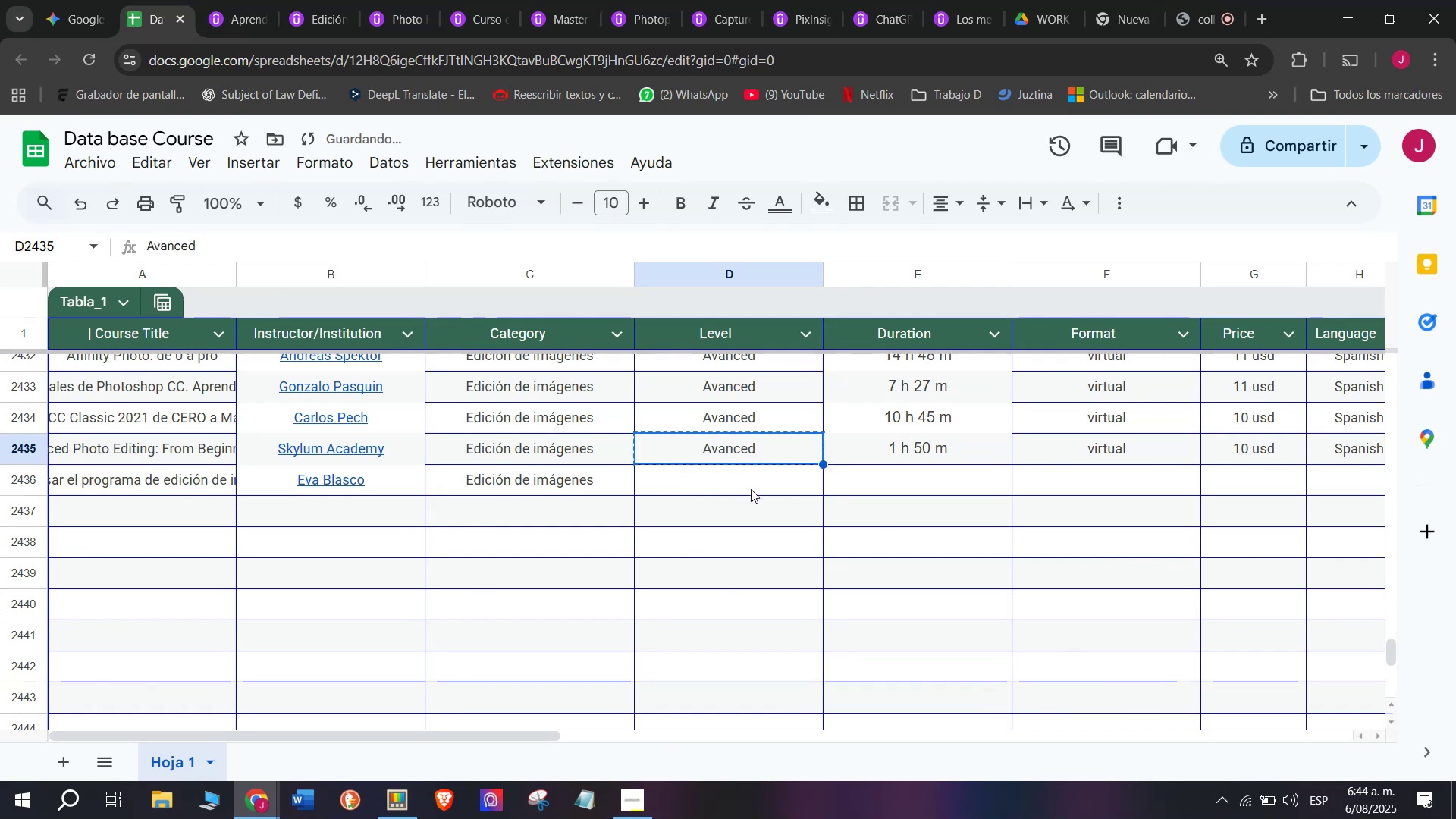 
triple_click([751, 489])
 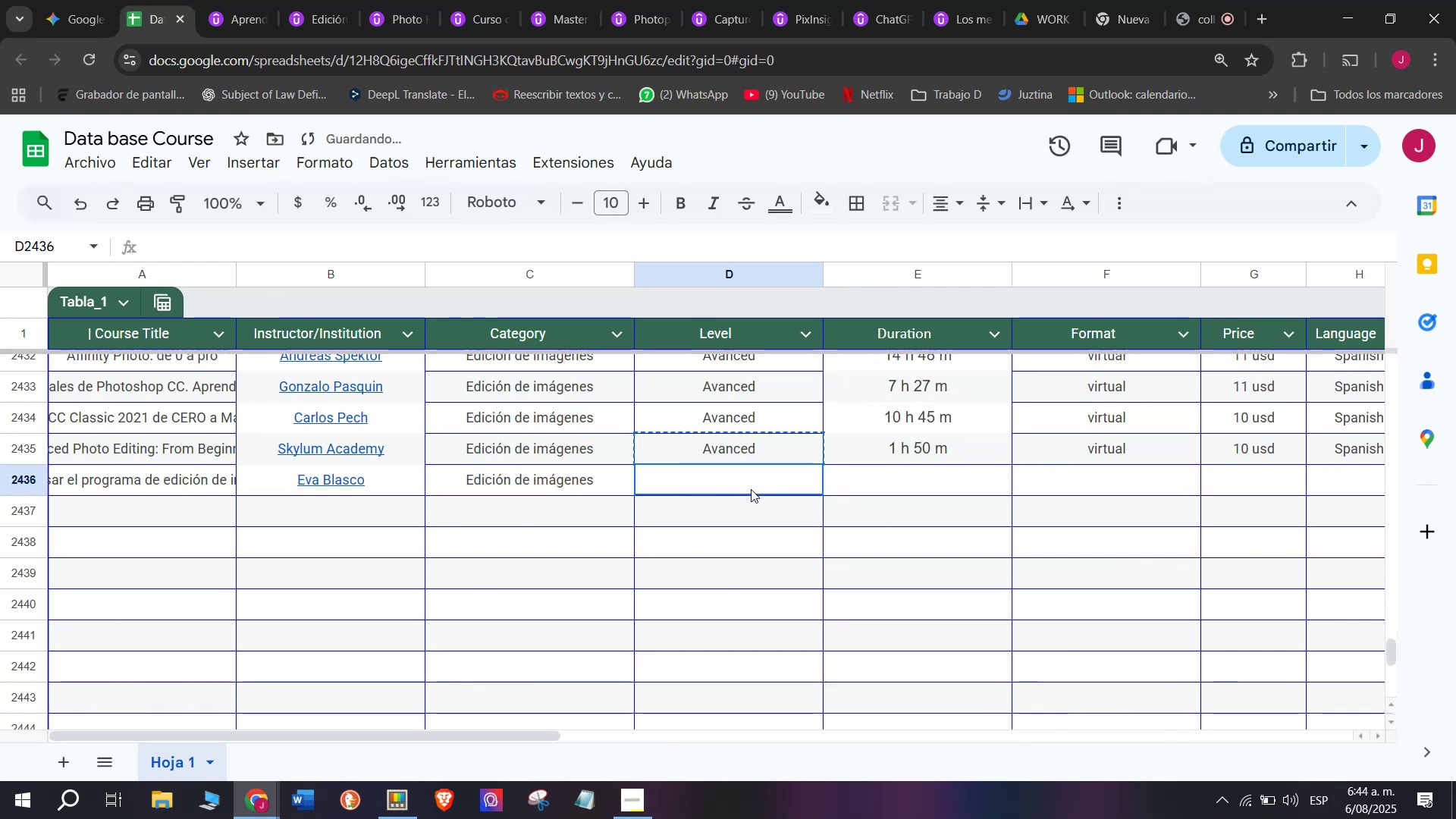 
key(Z)
 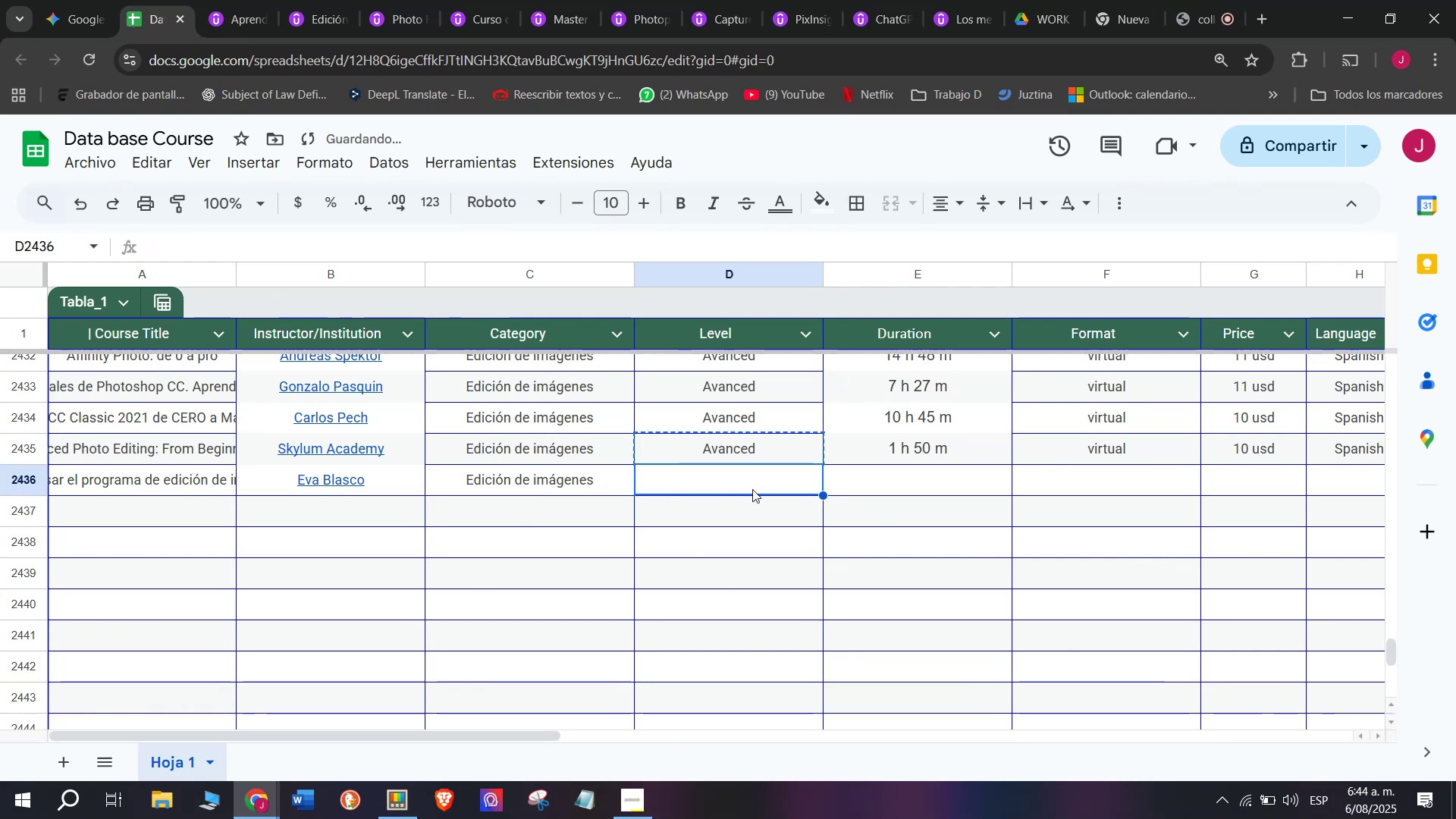 
key(Control+ControlLeft)
 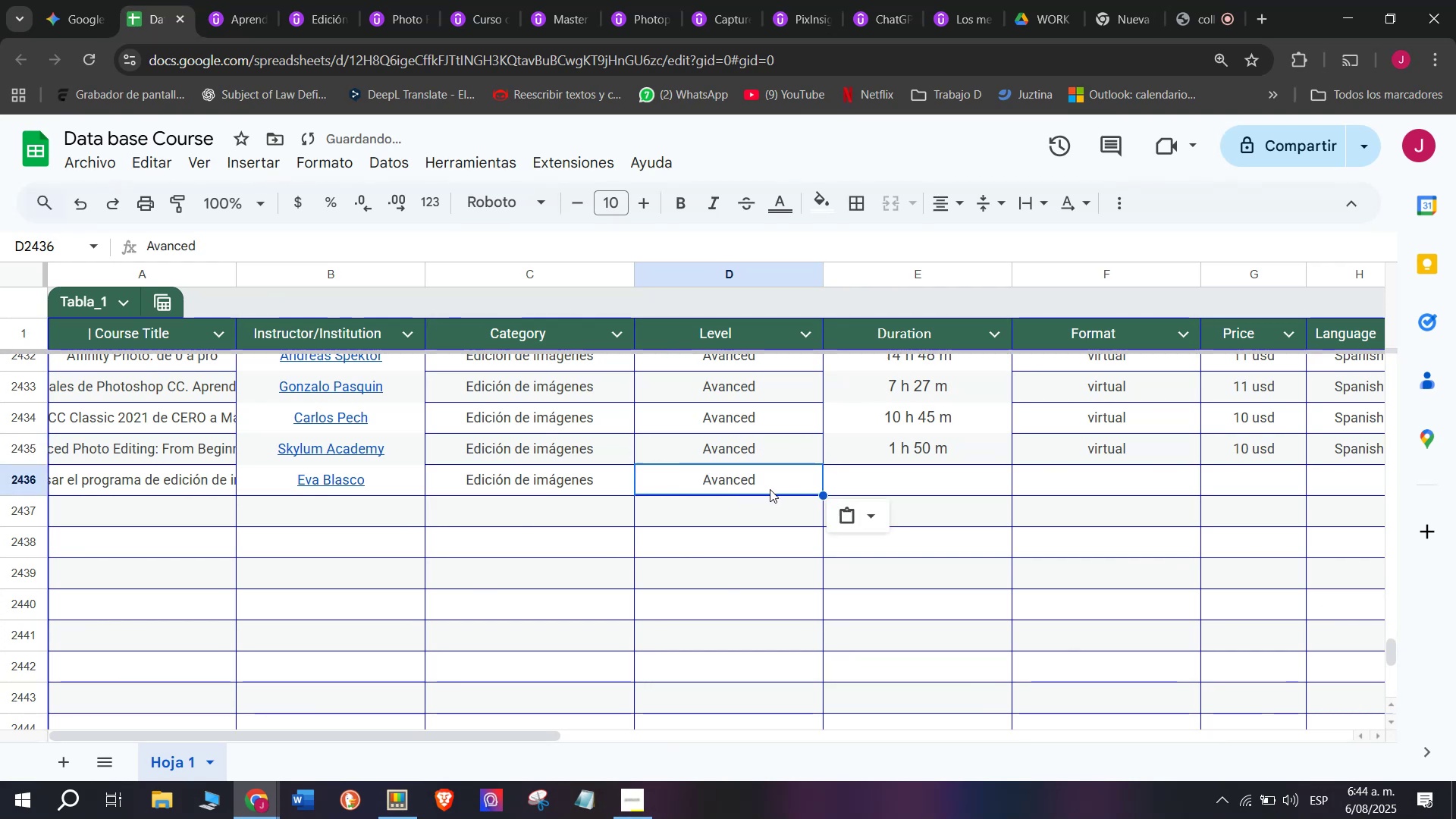 
key(Control+V)
 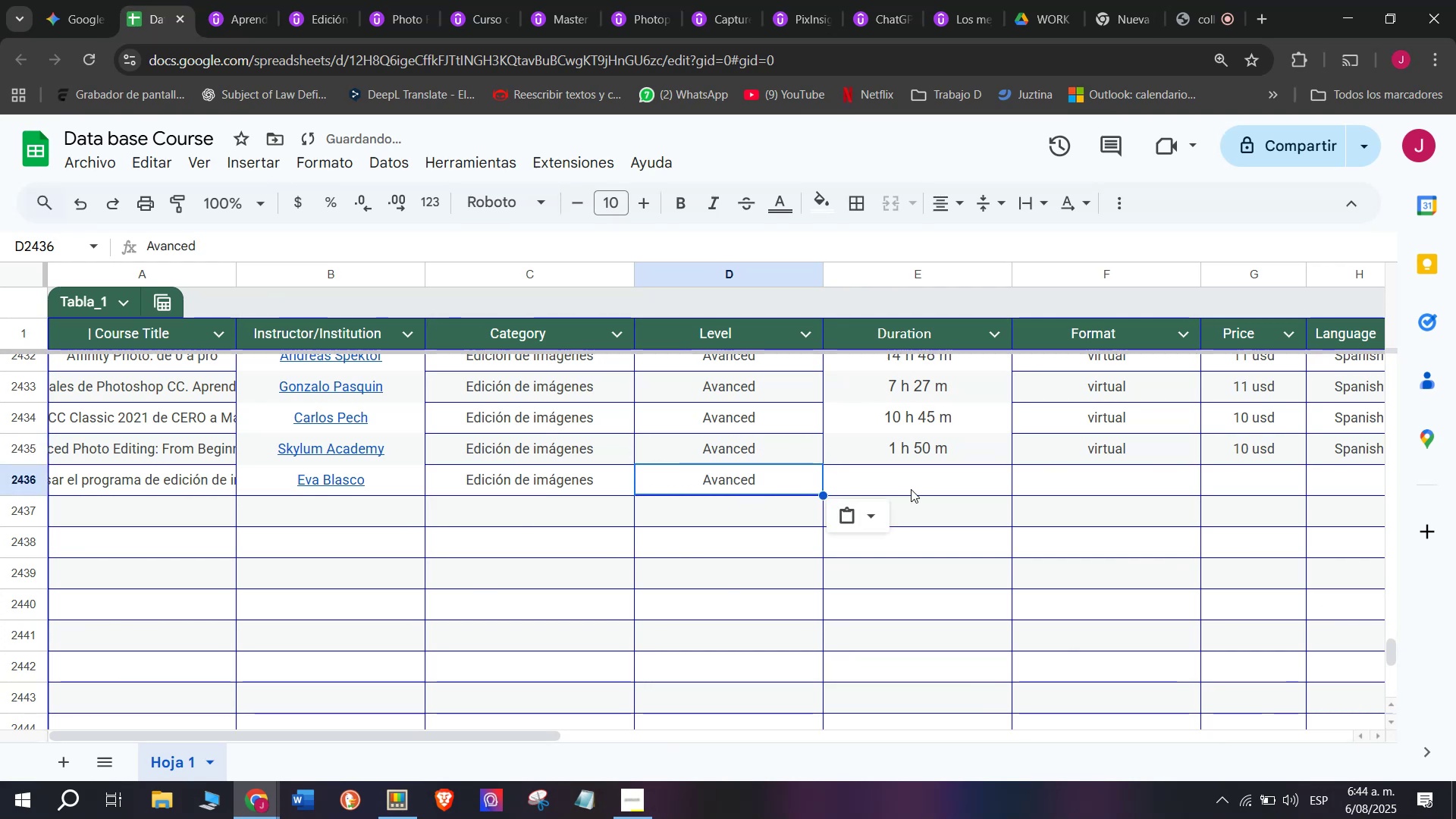 
left_click([917, 489])
 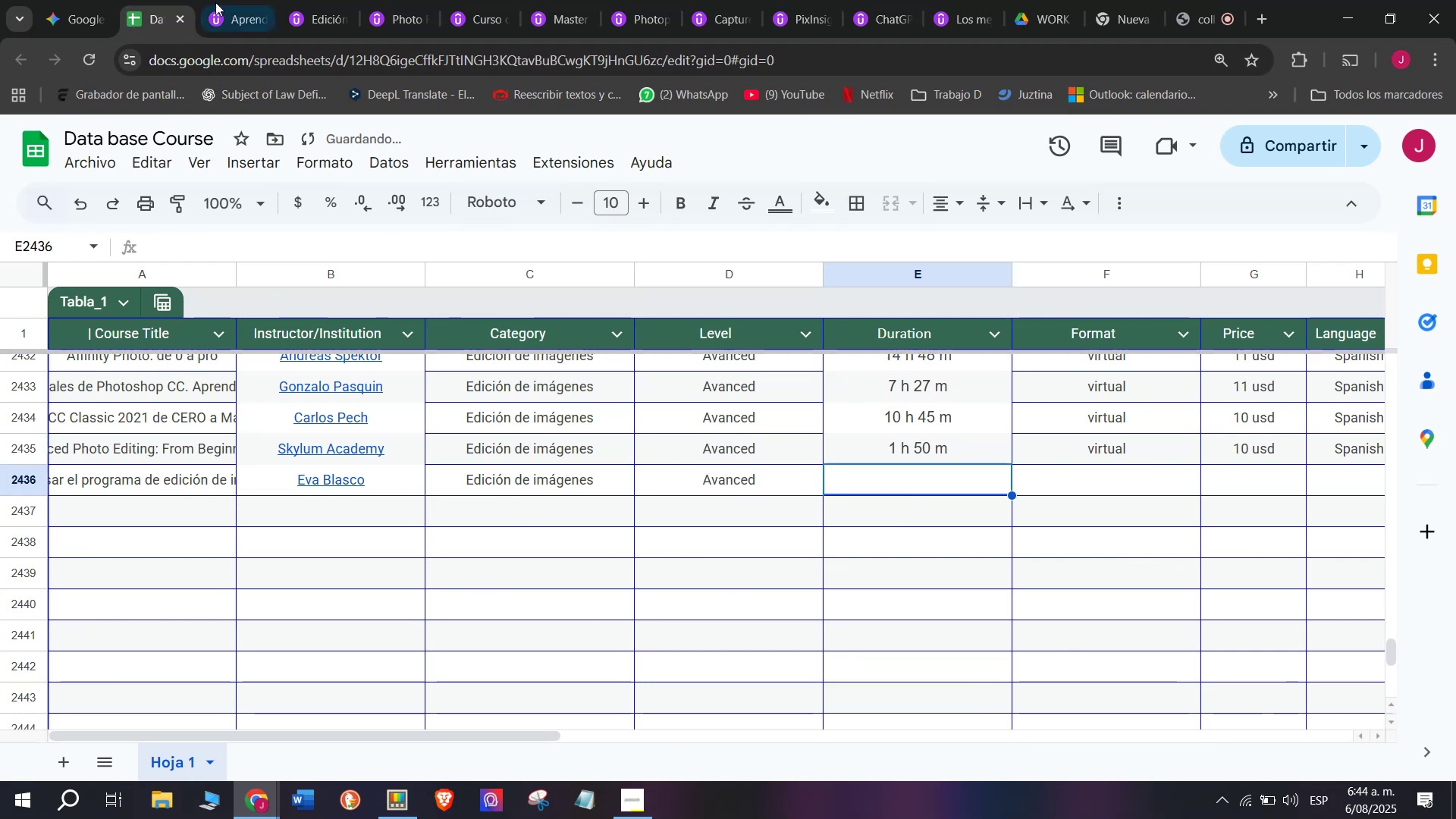 
left_click([224, 0])
 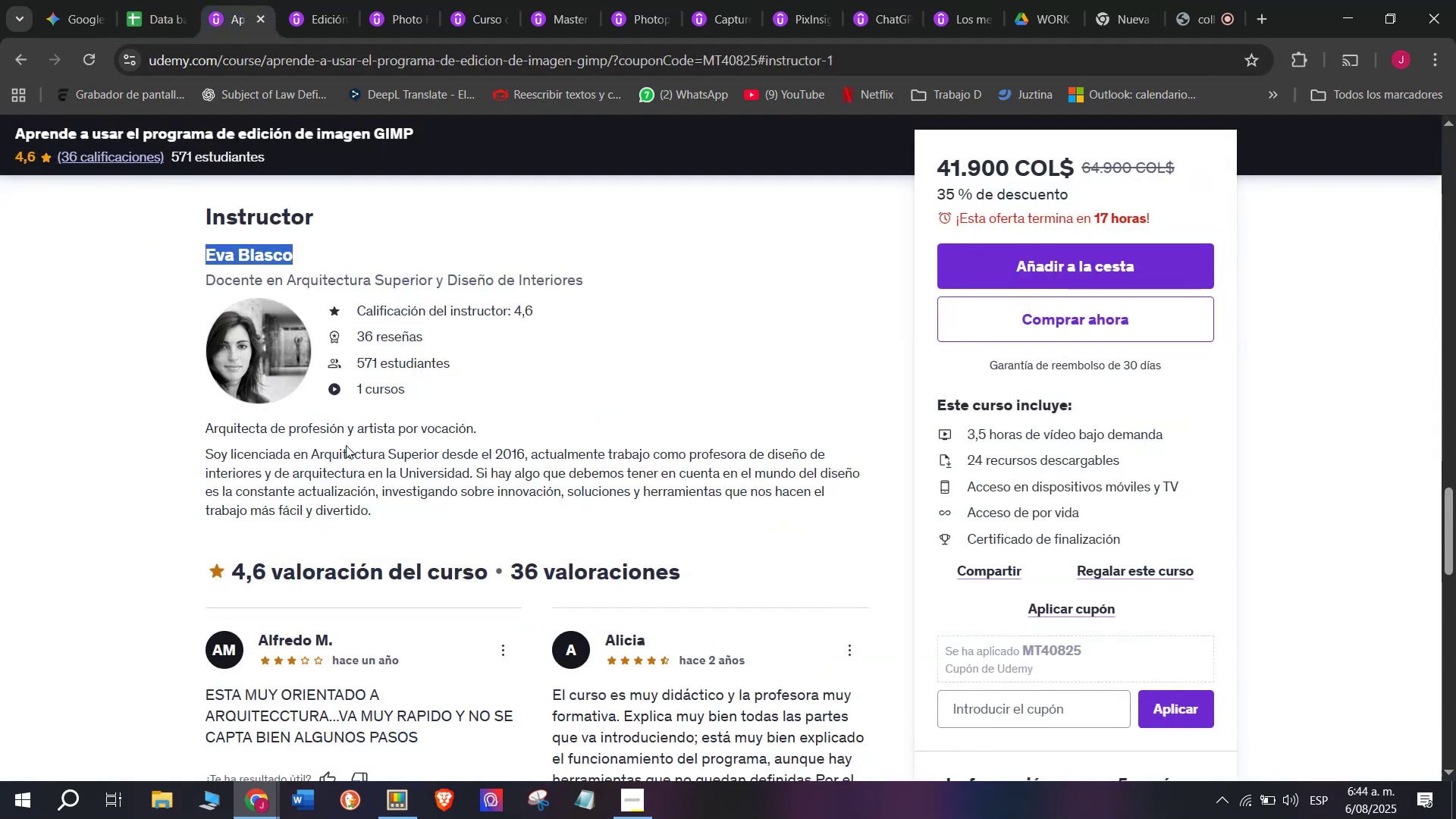 
scroll: coordinate [361, 498], scroll_direction: up, amount: 10.0
 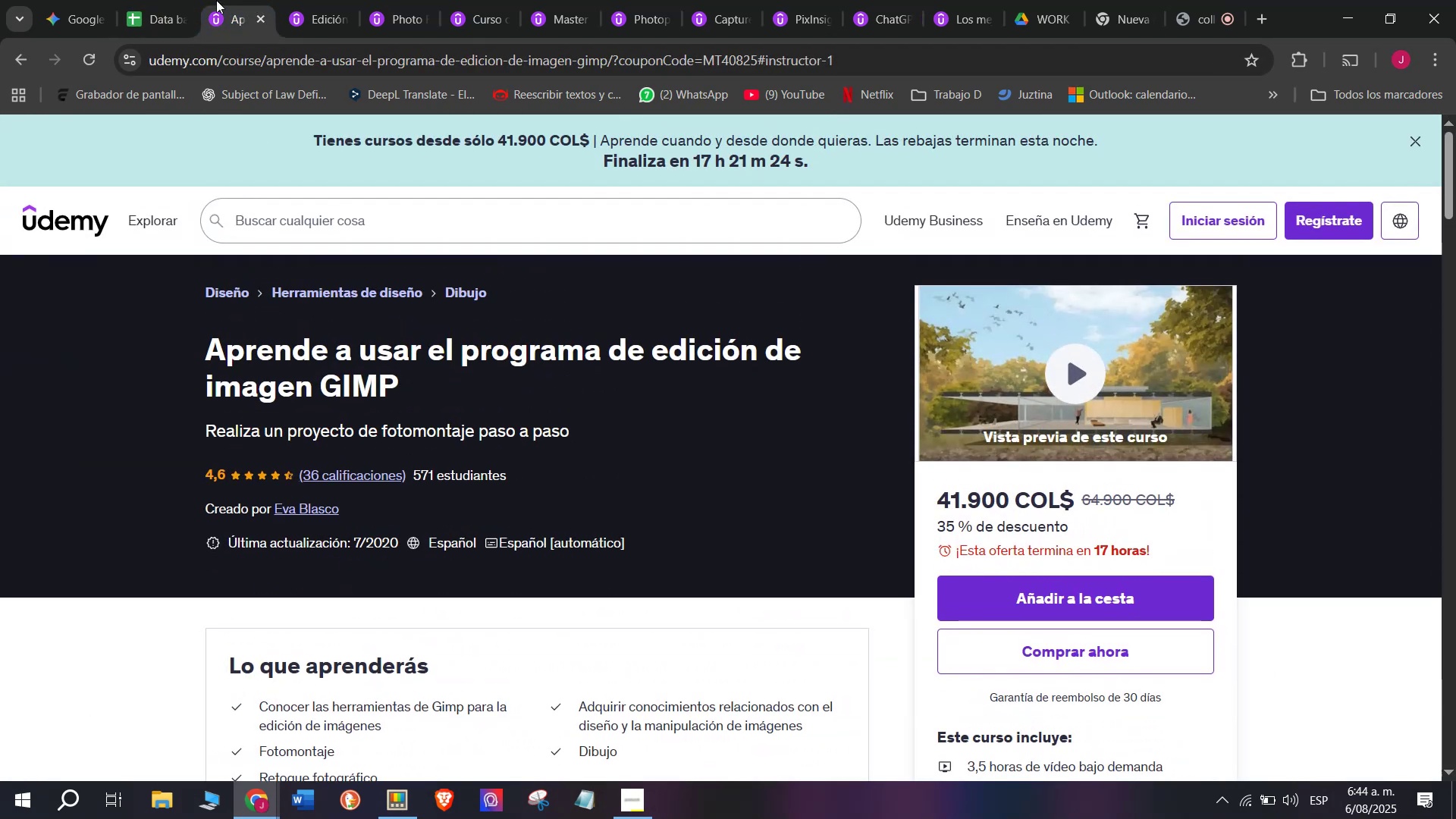 
left_click([165, 0])
 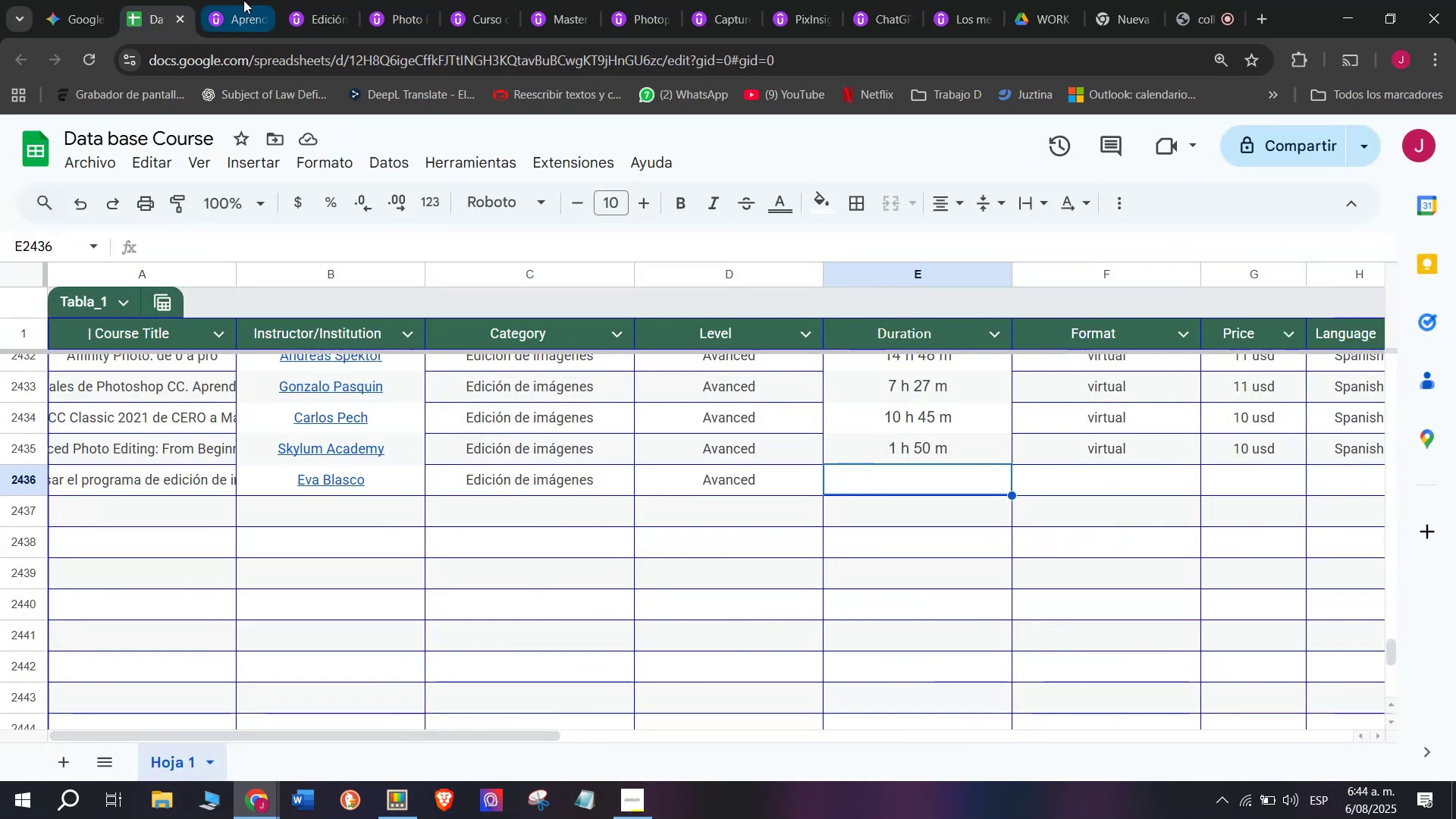 
left_click([243, 0])
 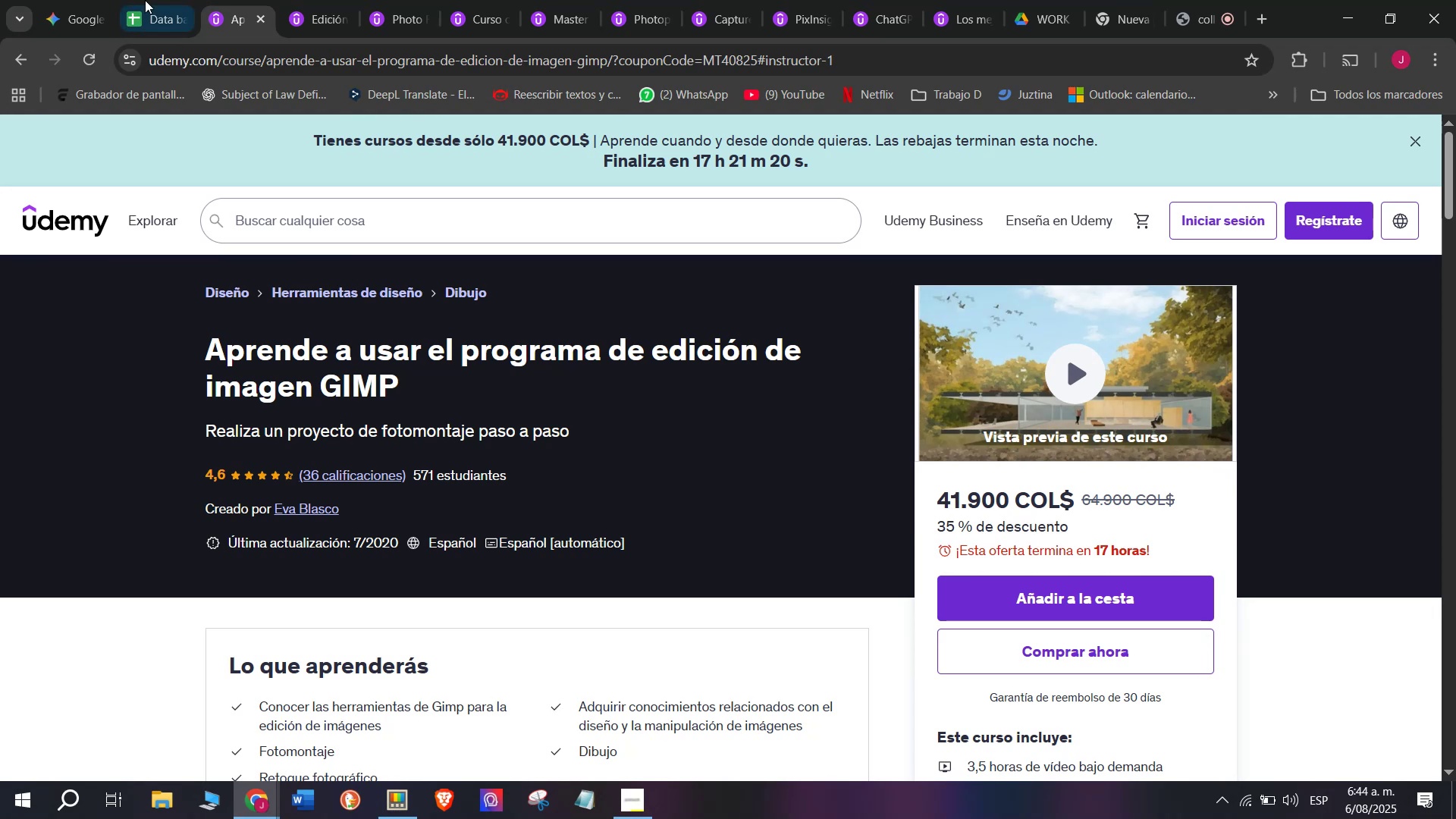 
left_click([158, 0])
 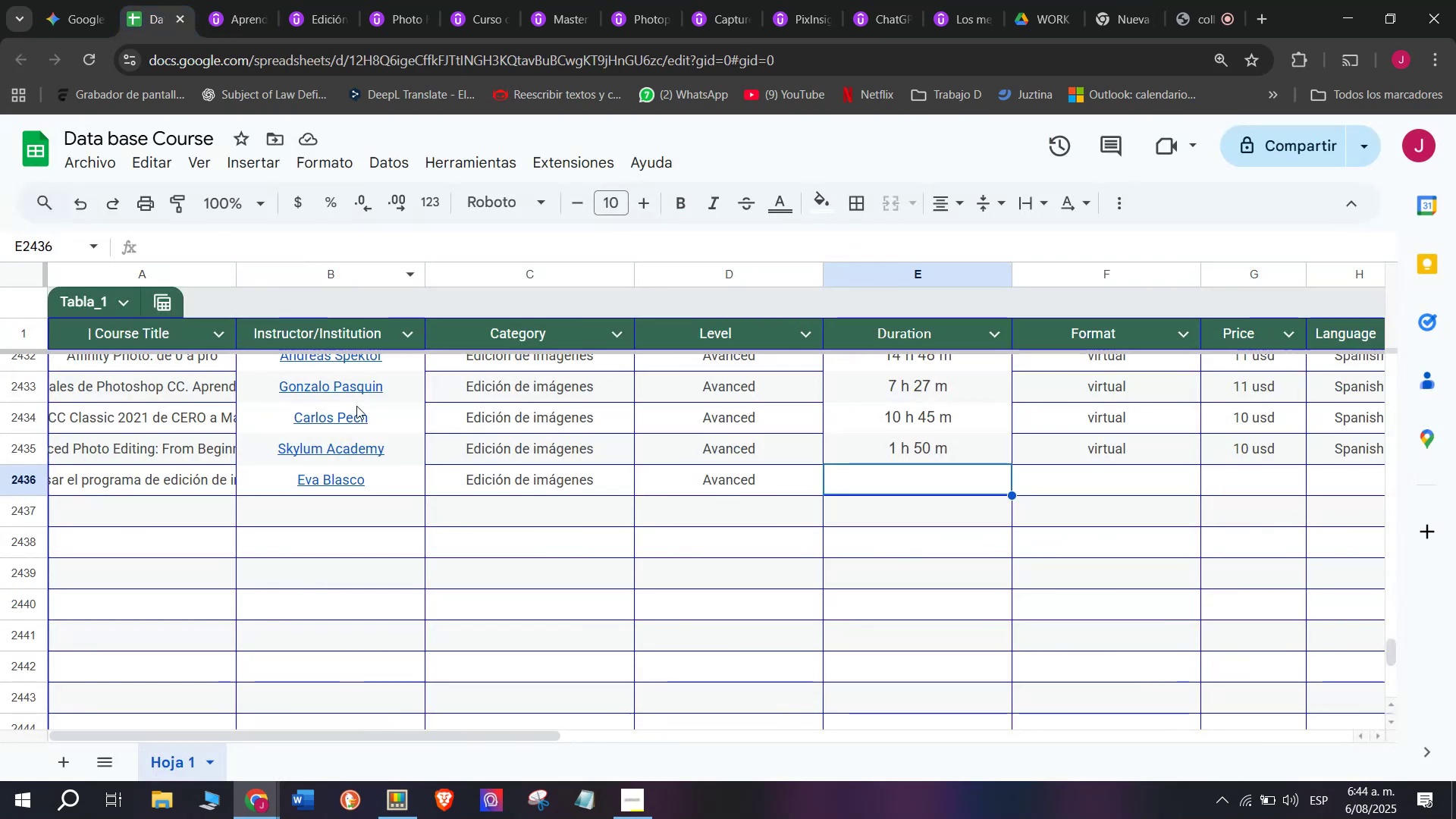 
mouse_move([414, 503])
 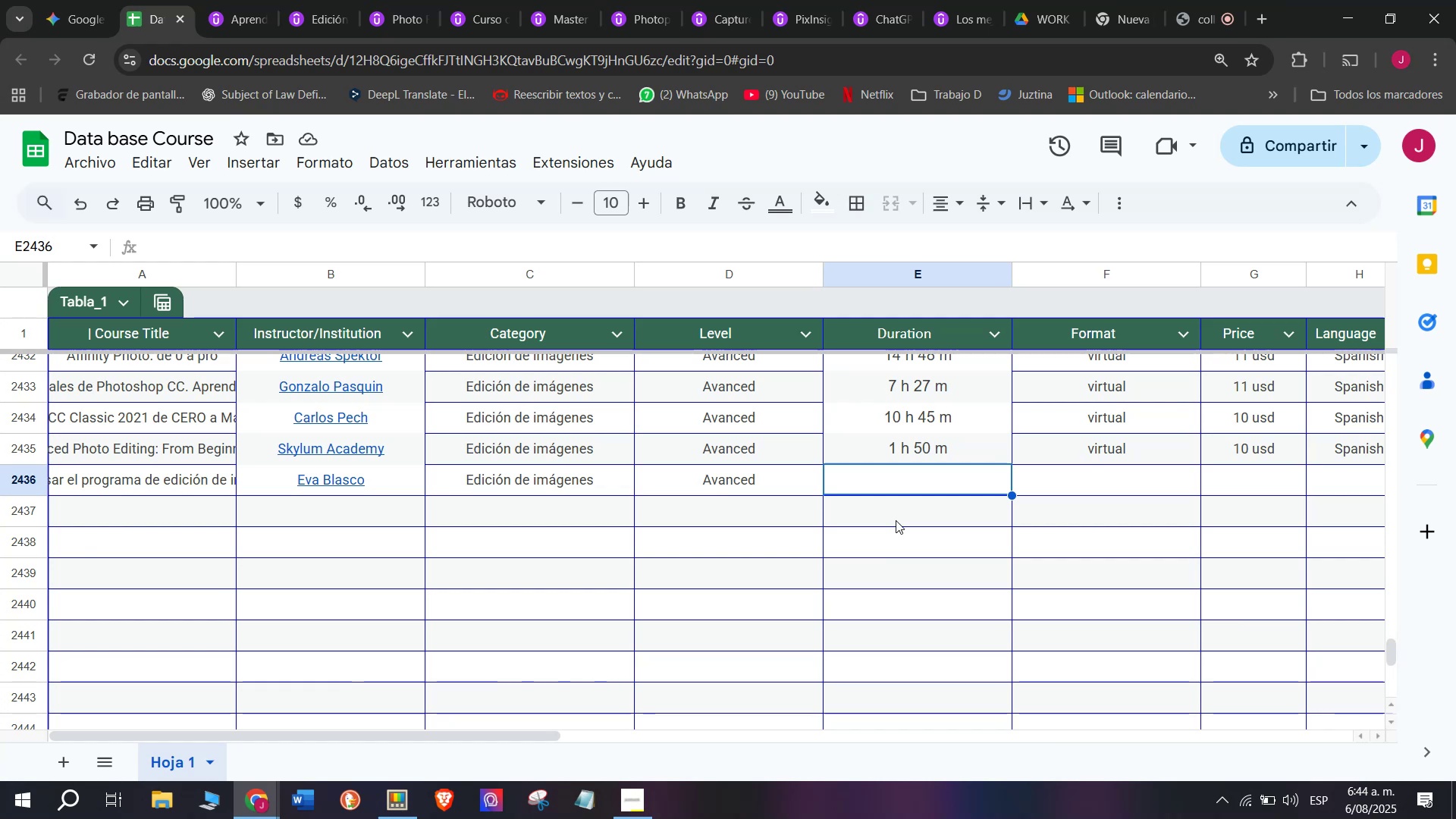 
wait(21.09)
 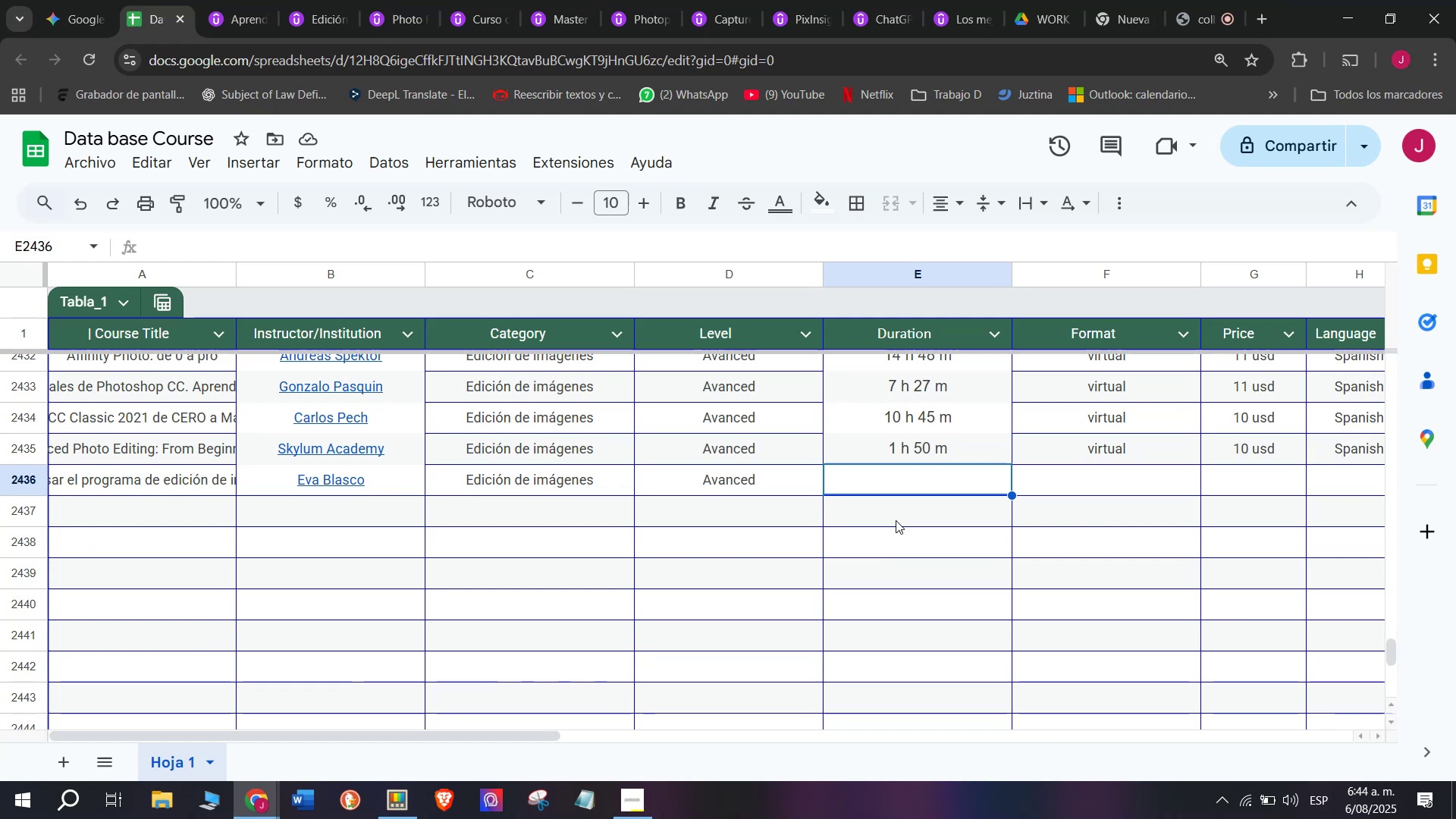 
left_click([213, 0])
 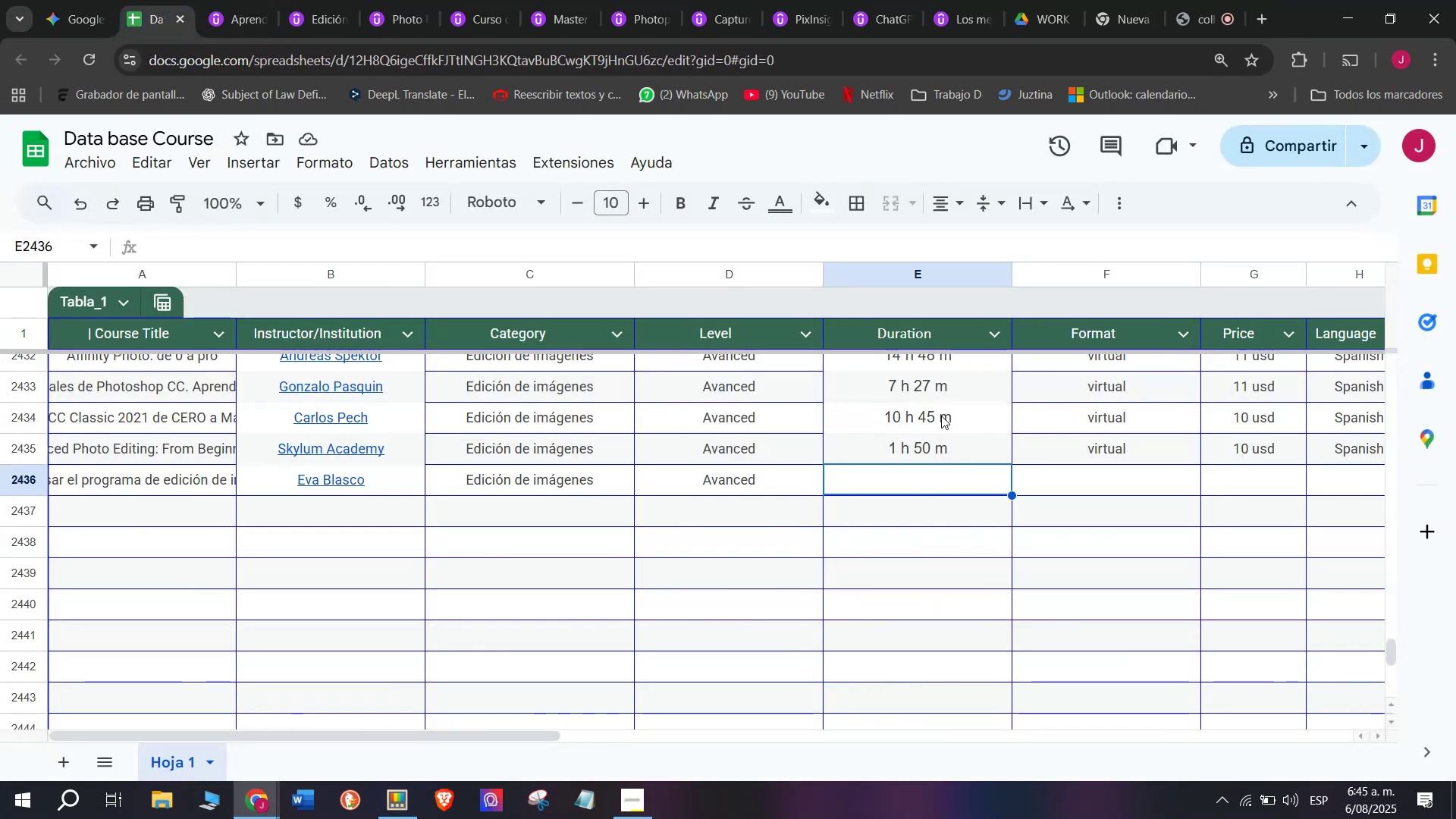 
left_click([248, 0])
 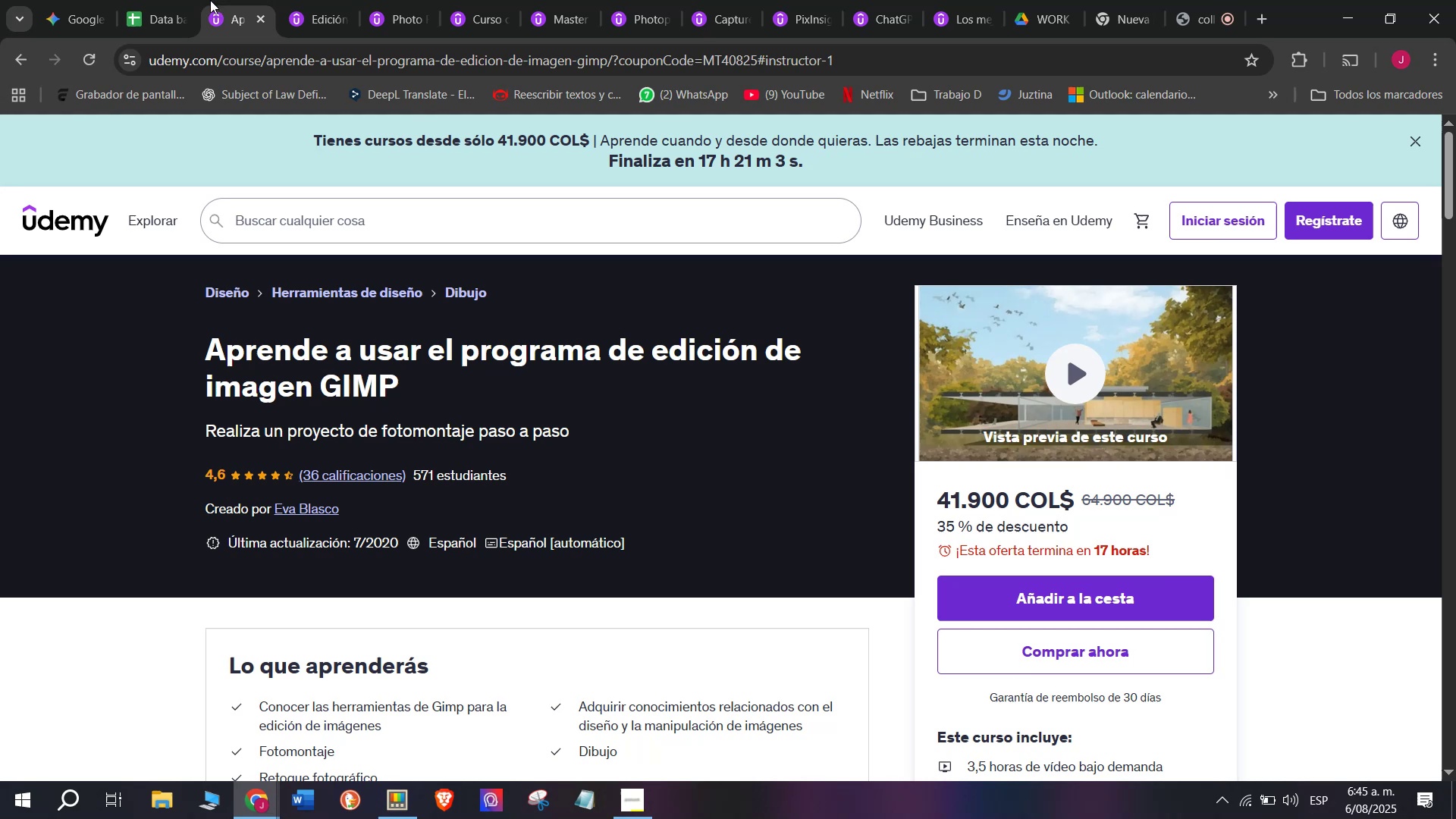 
left_click([172, 0])
 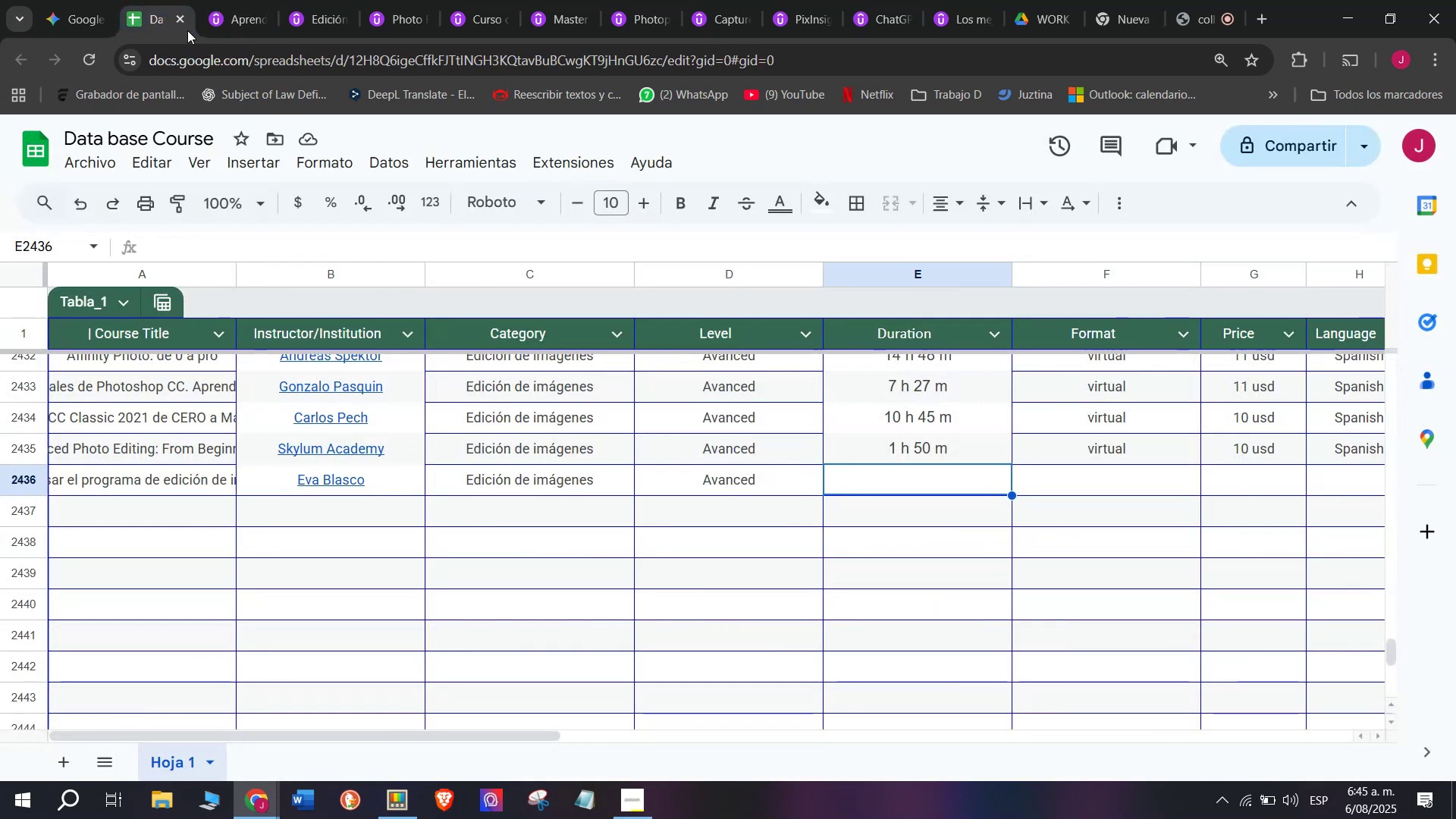 
left_click([246, 0])
 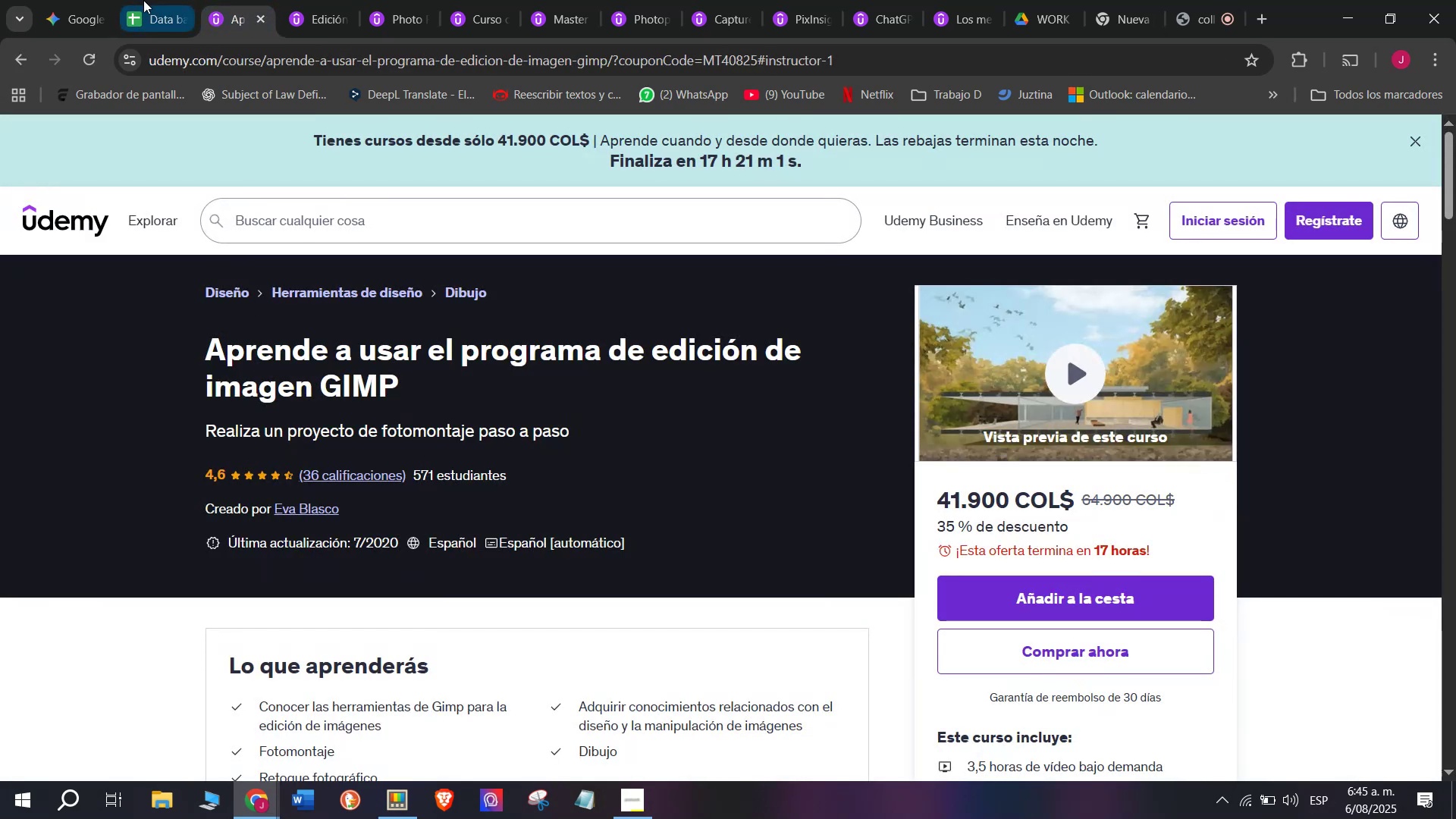 
left_click([154, 0])
 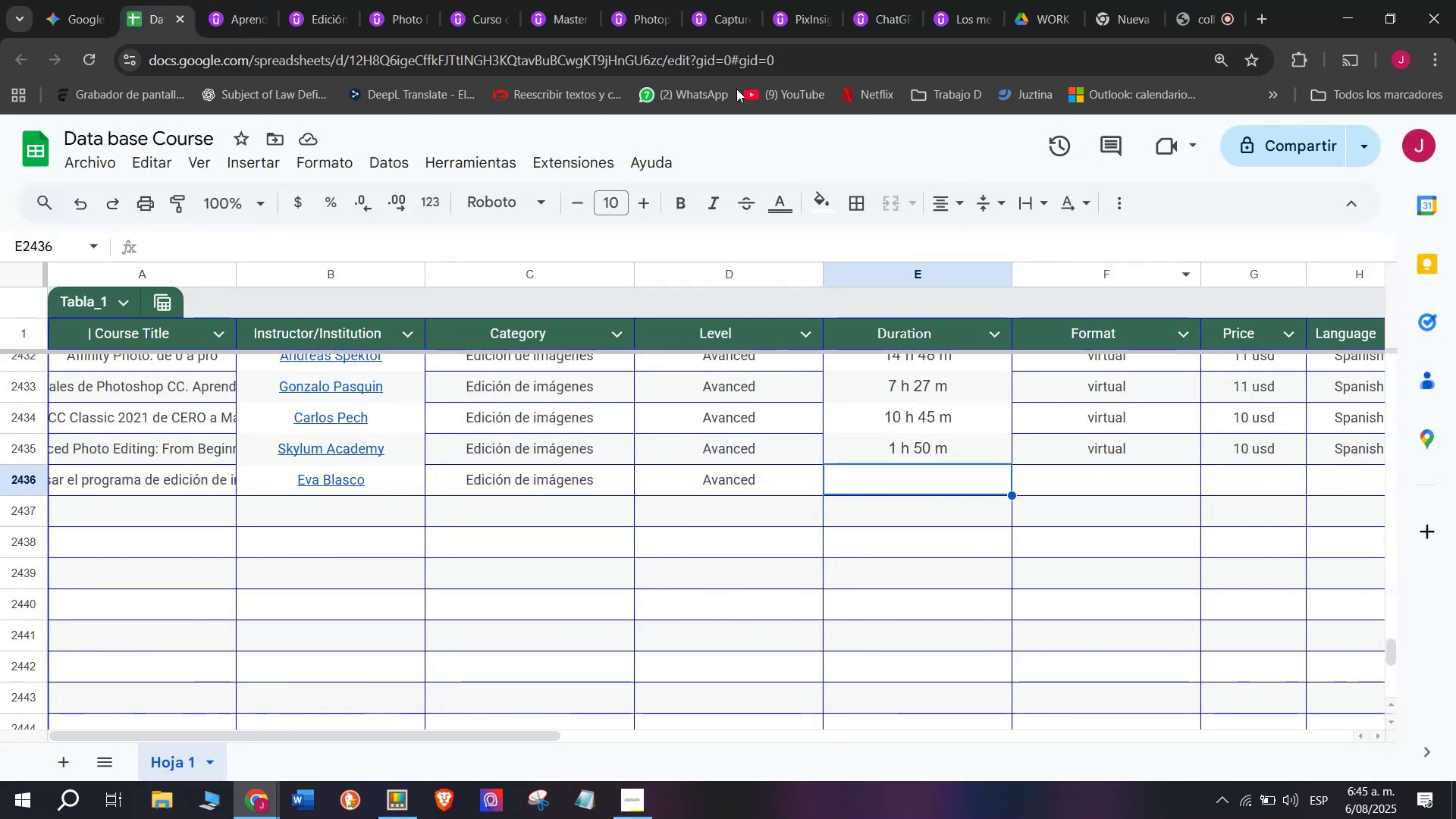 
left_click([271, 0])
 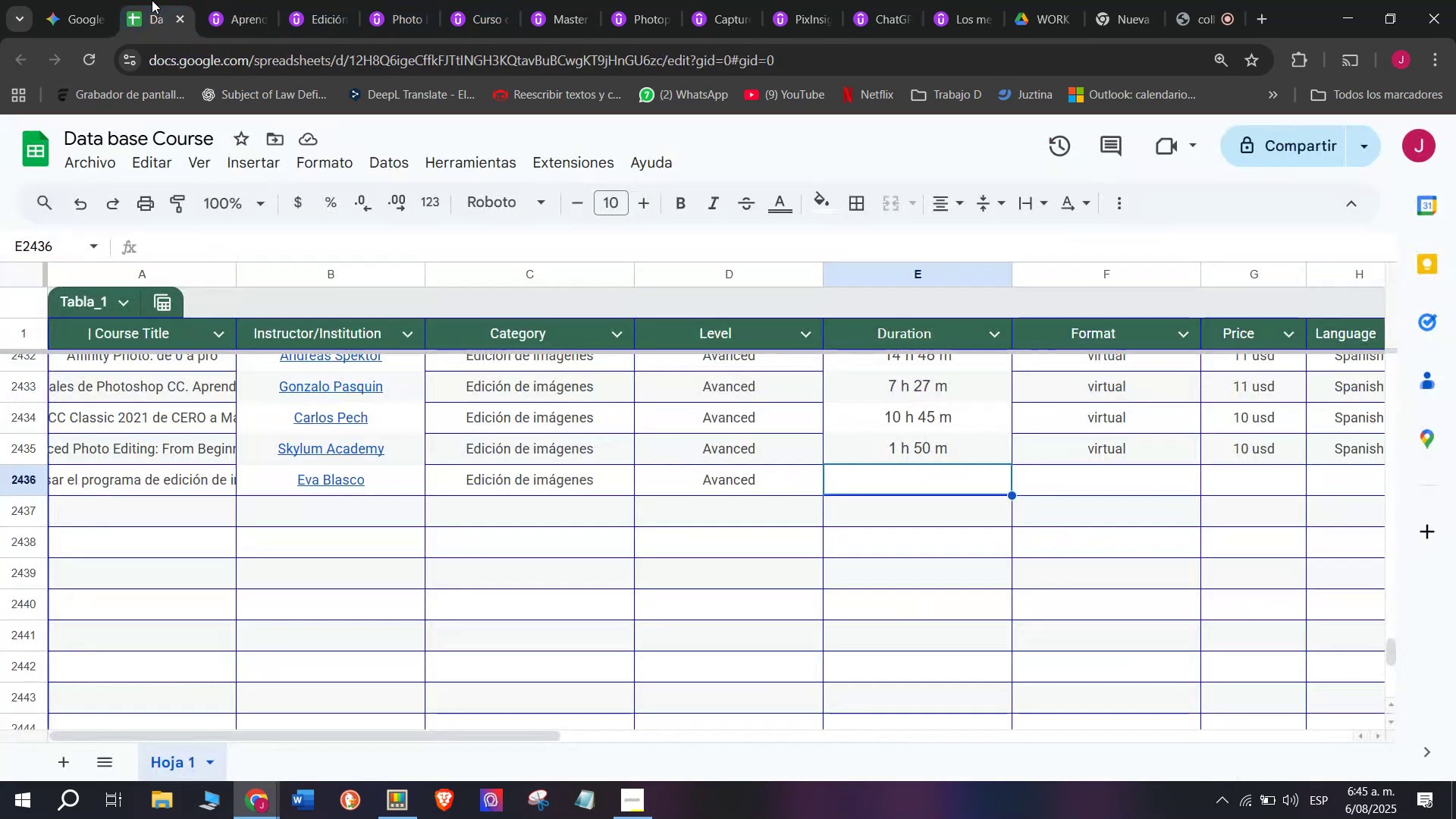 
left_click([218, 0])
 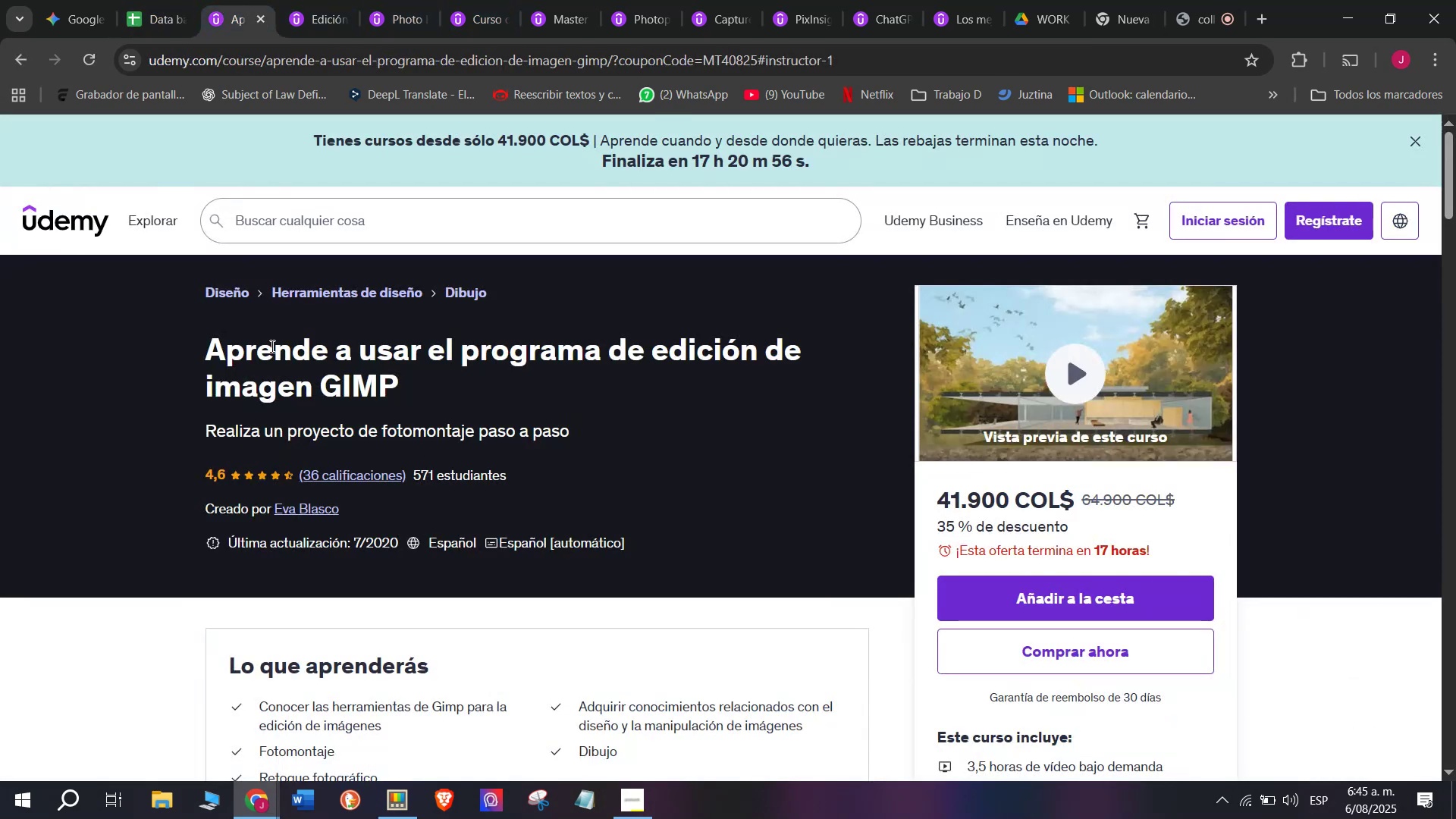 
scroll: coordinate [278, 404], scroll_direction: down, amount: 2.0
 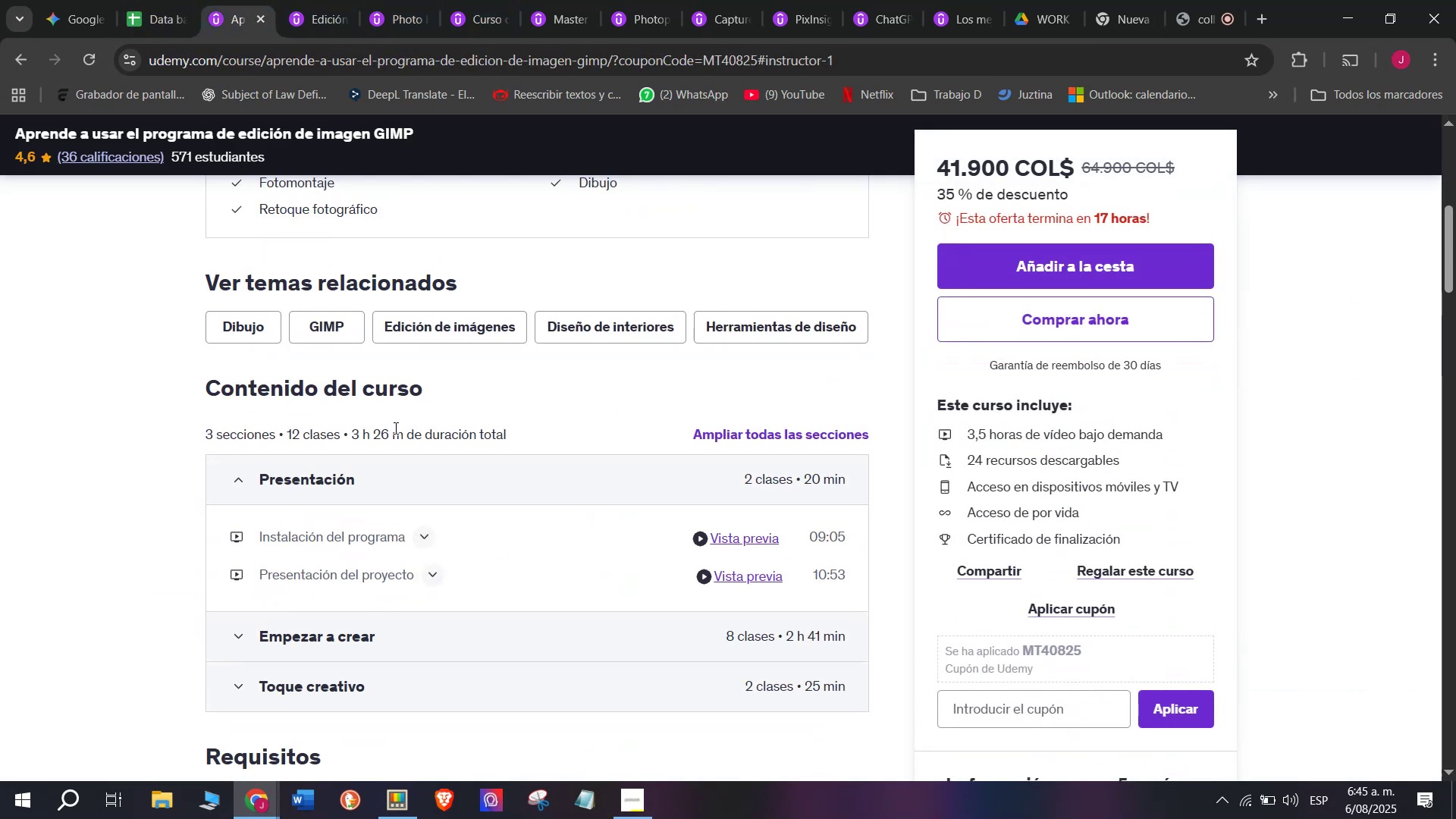 
left_click_drag(start_coordinate=[405, 430], to_coordinate=[352, 428])
 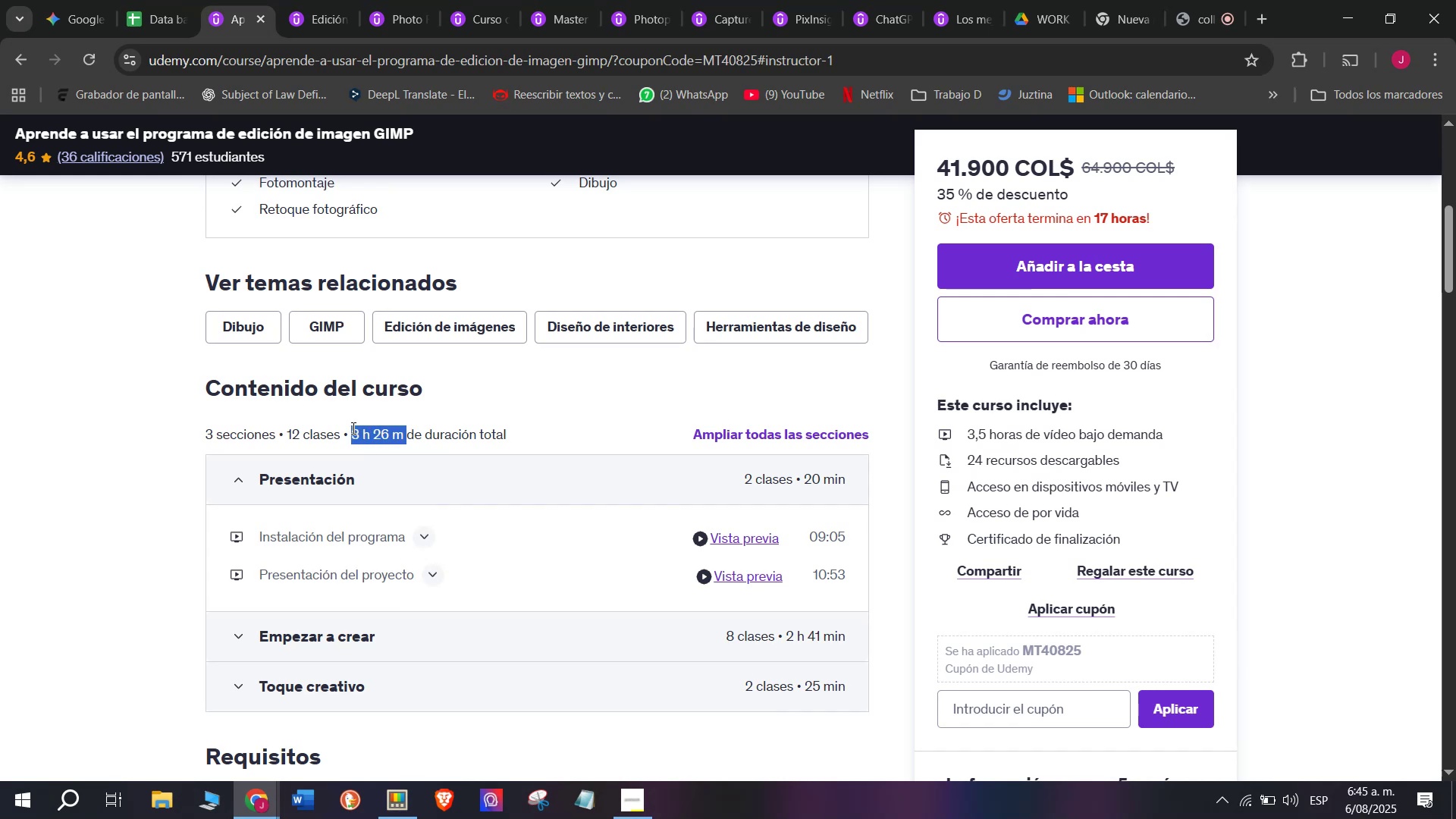 
key(Control+ControlLeft)
 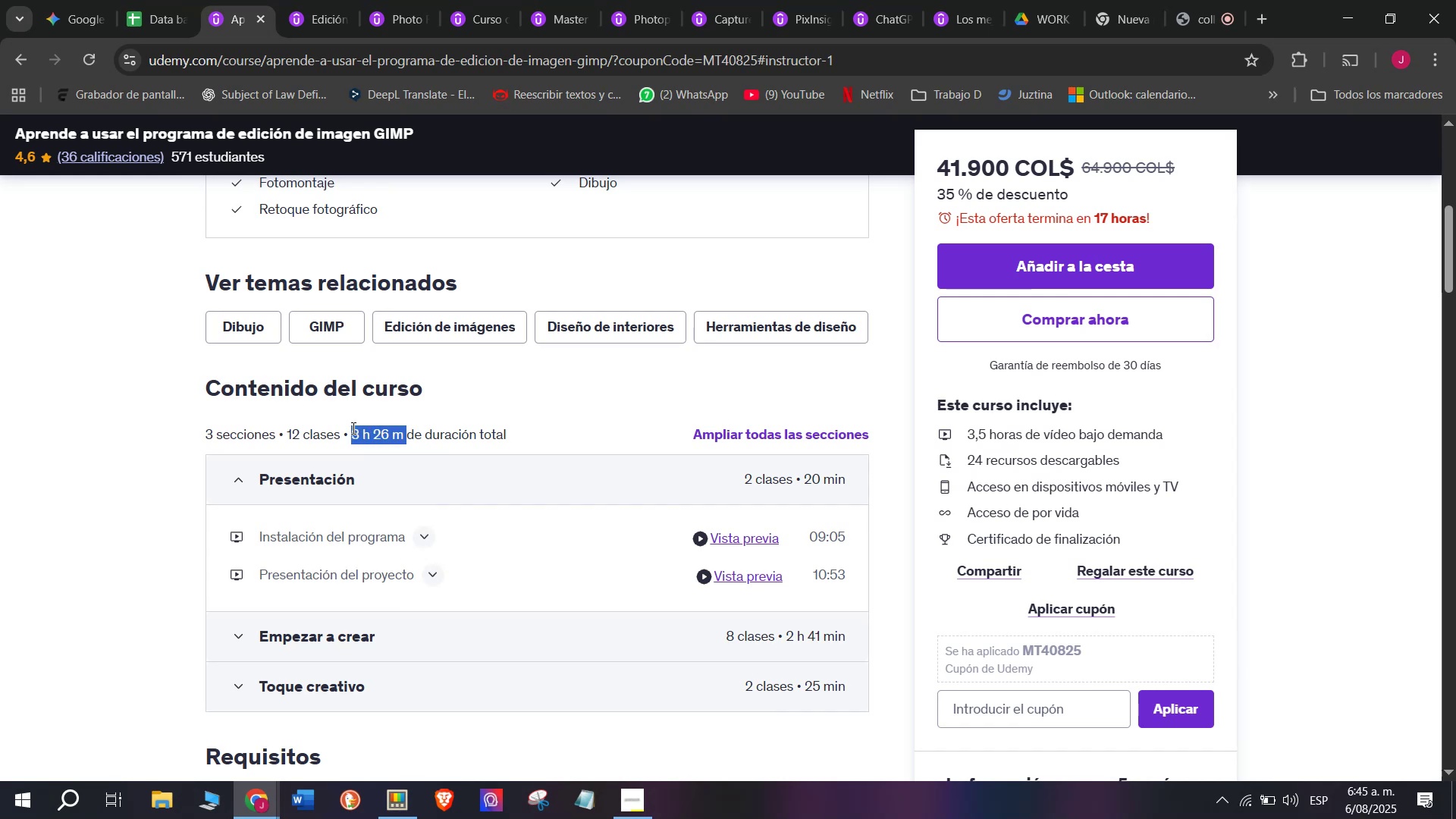 
key(Break)
 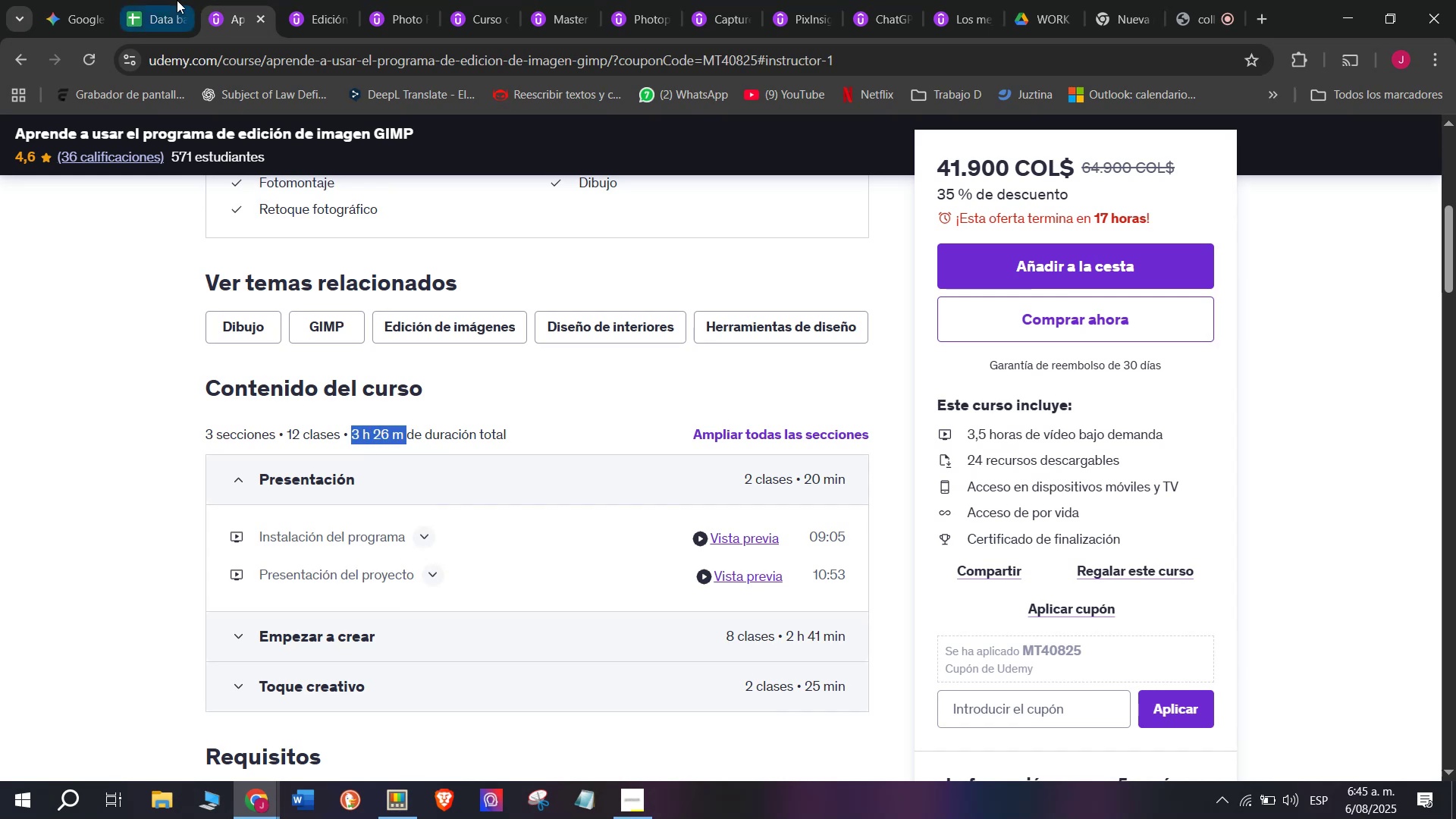 
key(Control+C)
 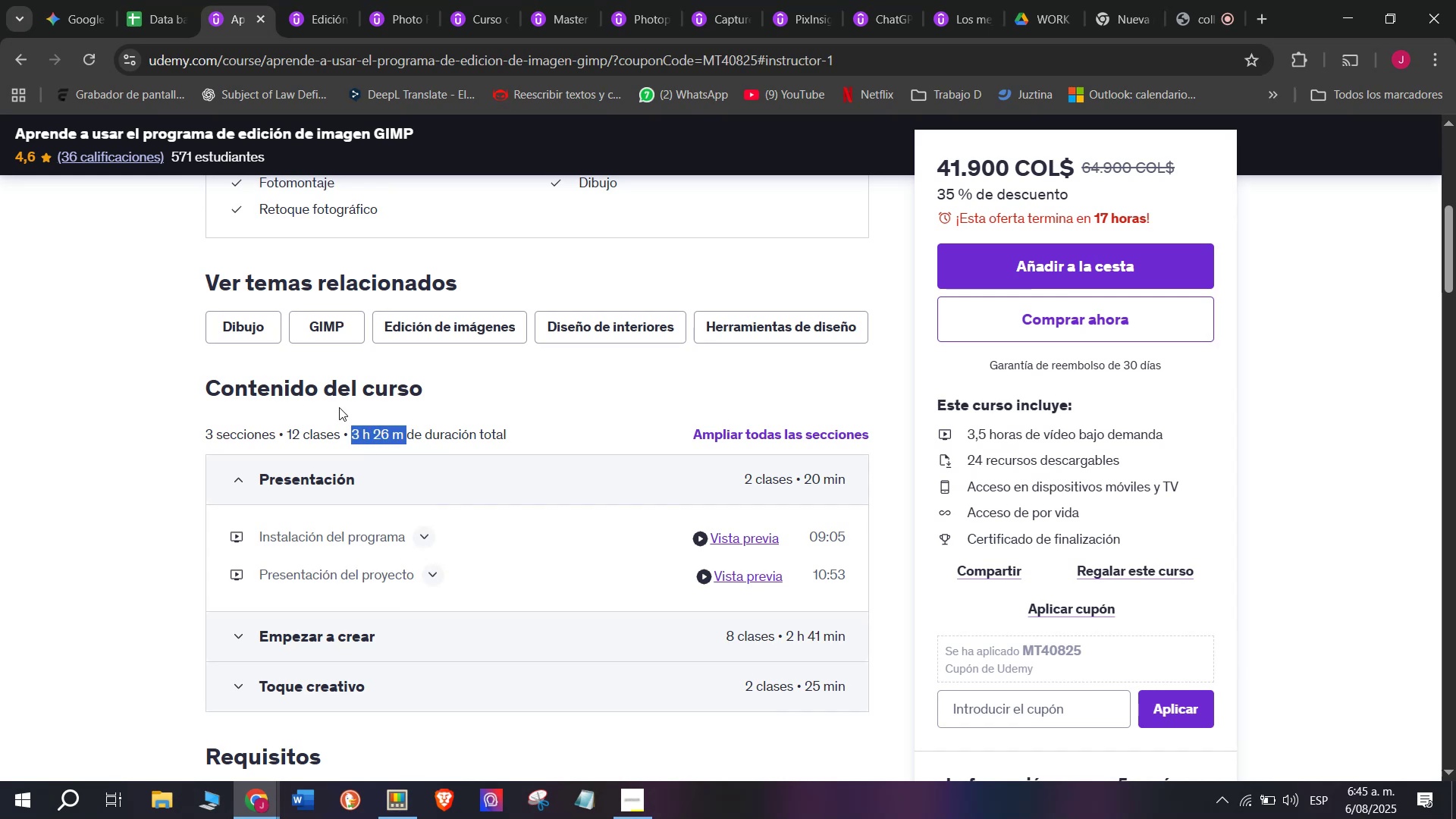 
key(Break)
 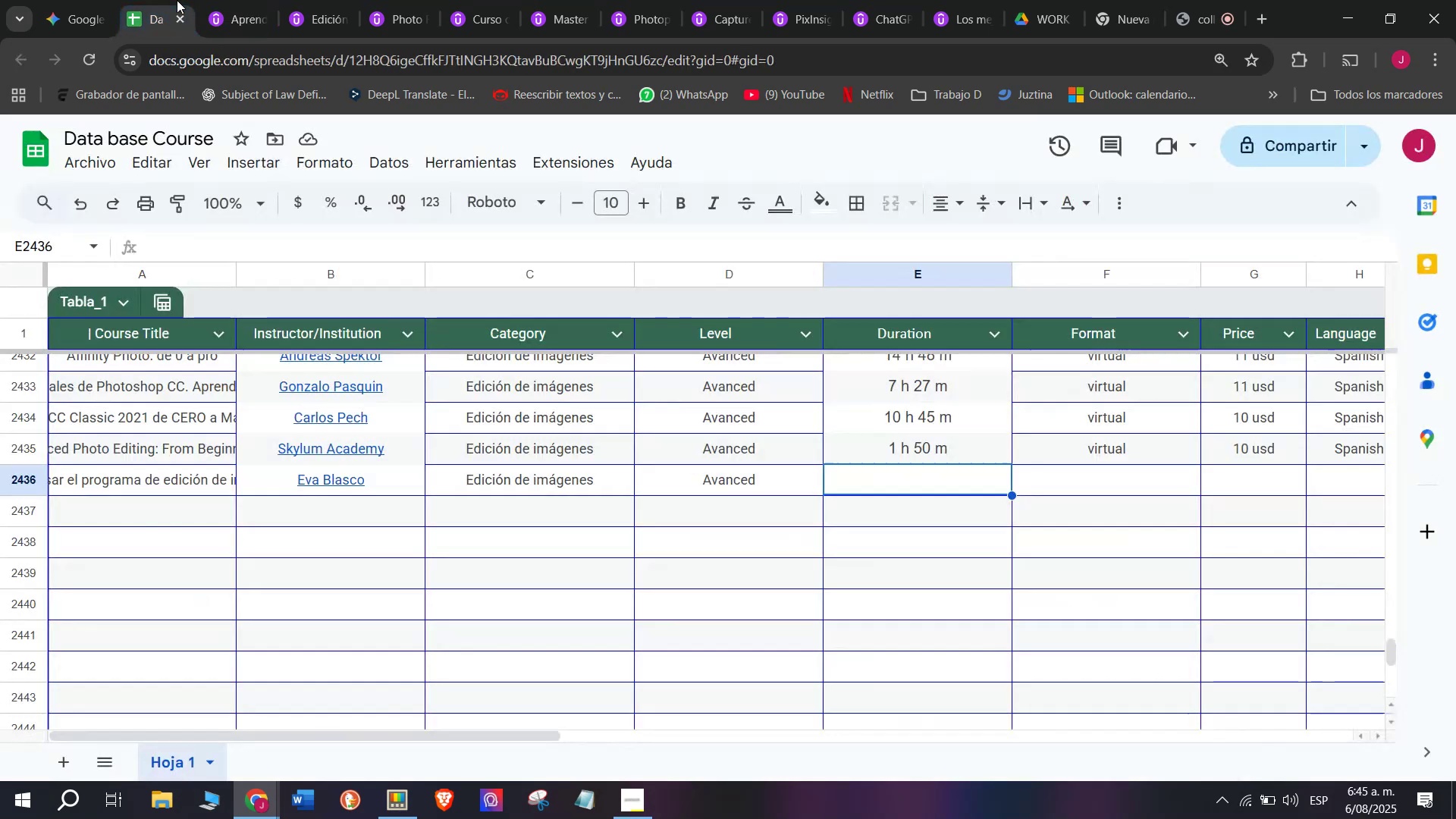 
key(Control+ControlLeft)
 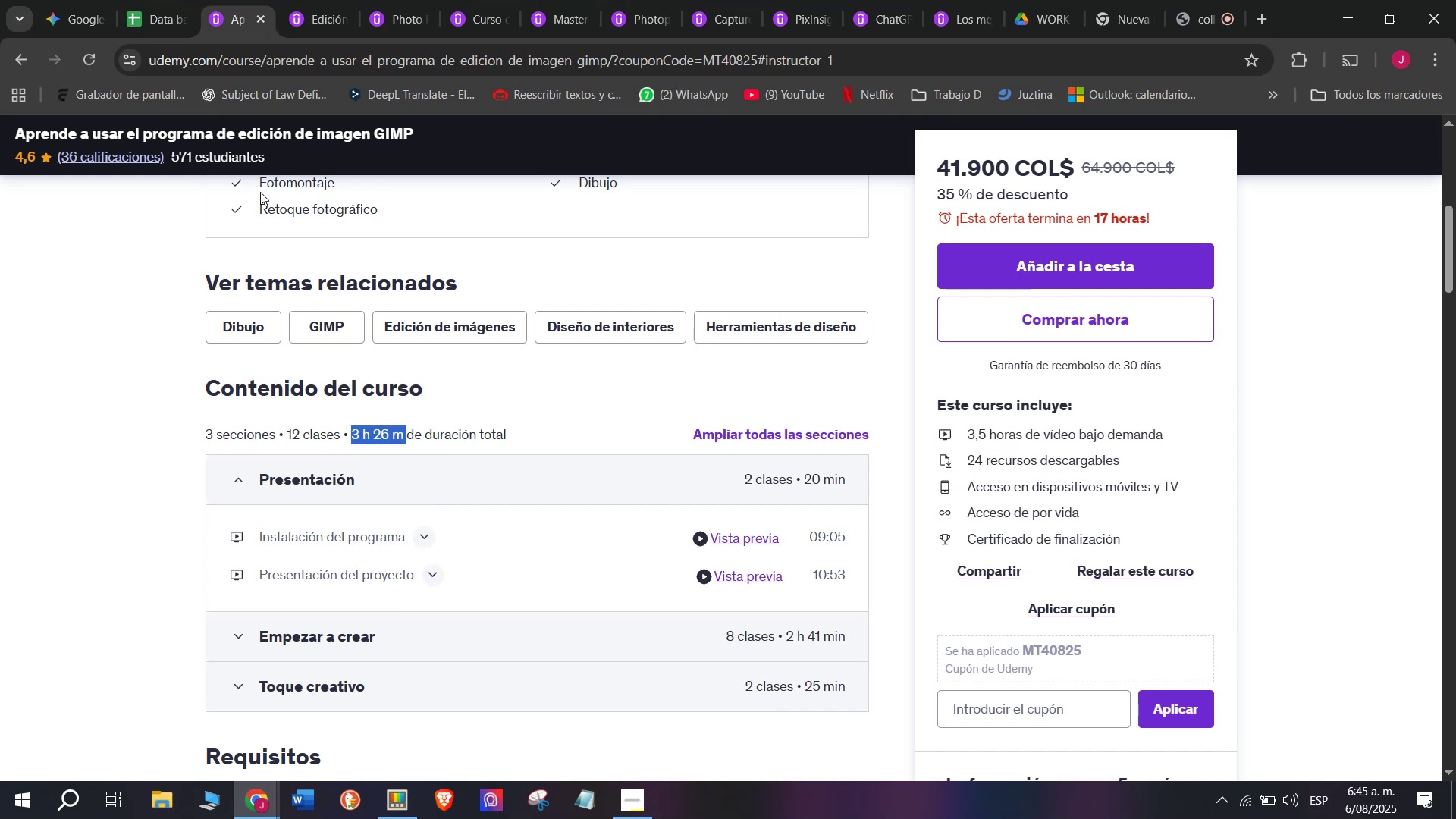 
key(Control+C)
 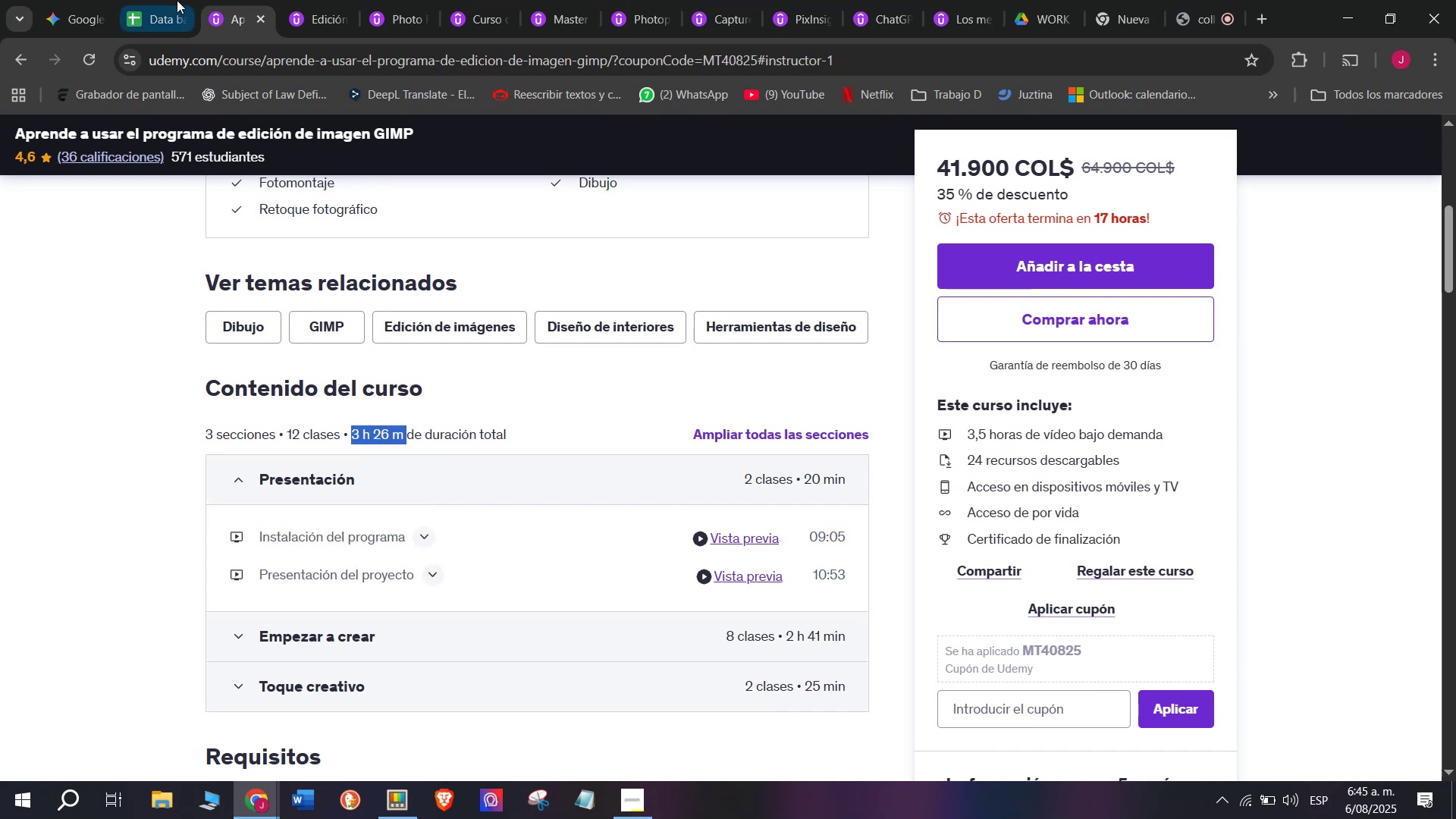 
left_click([177, 0])
 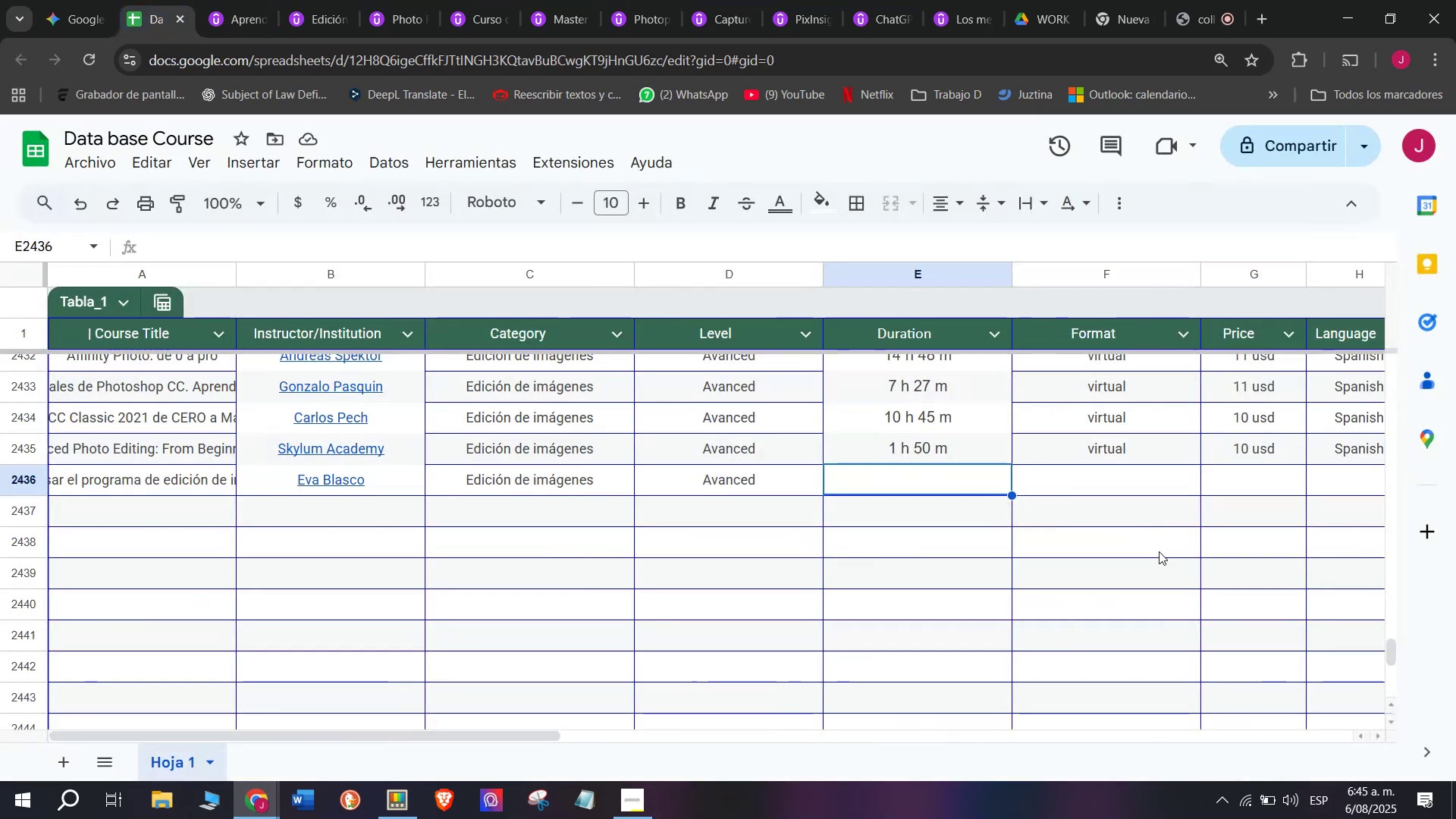 
key(Z)
 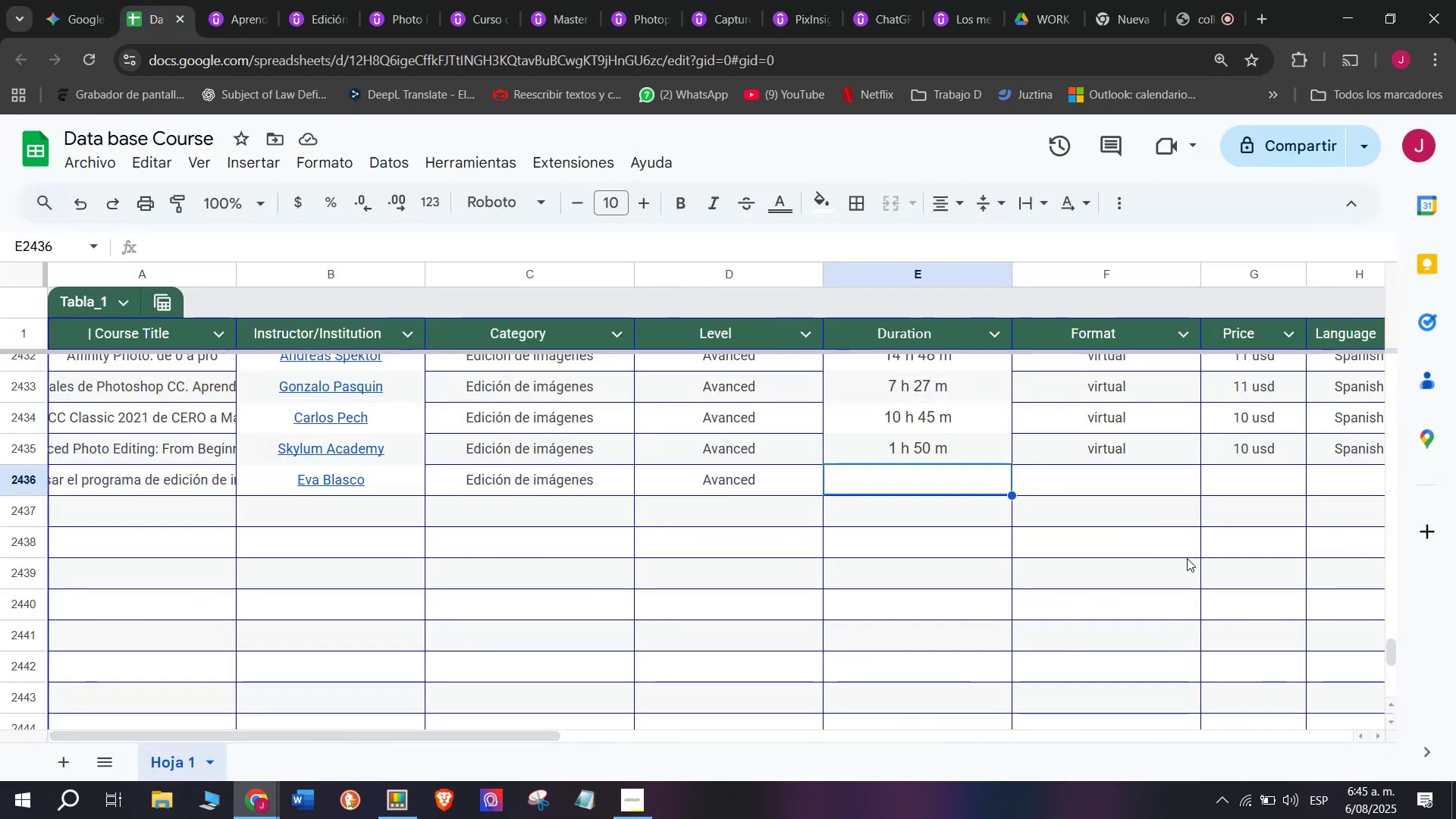 
key(Control+ControlLeft)
 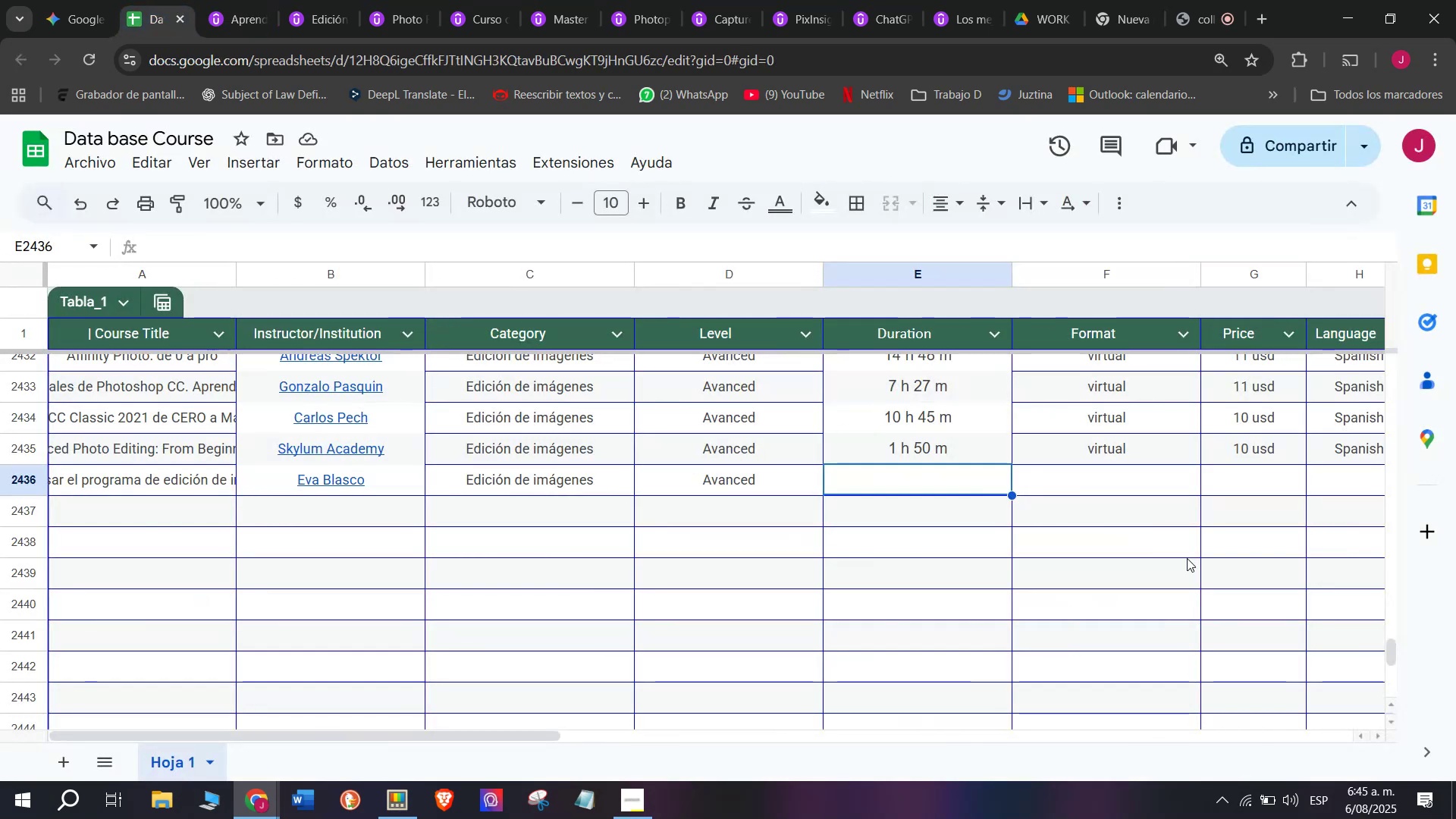 
key(Control+V)
 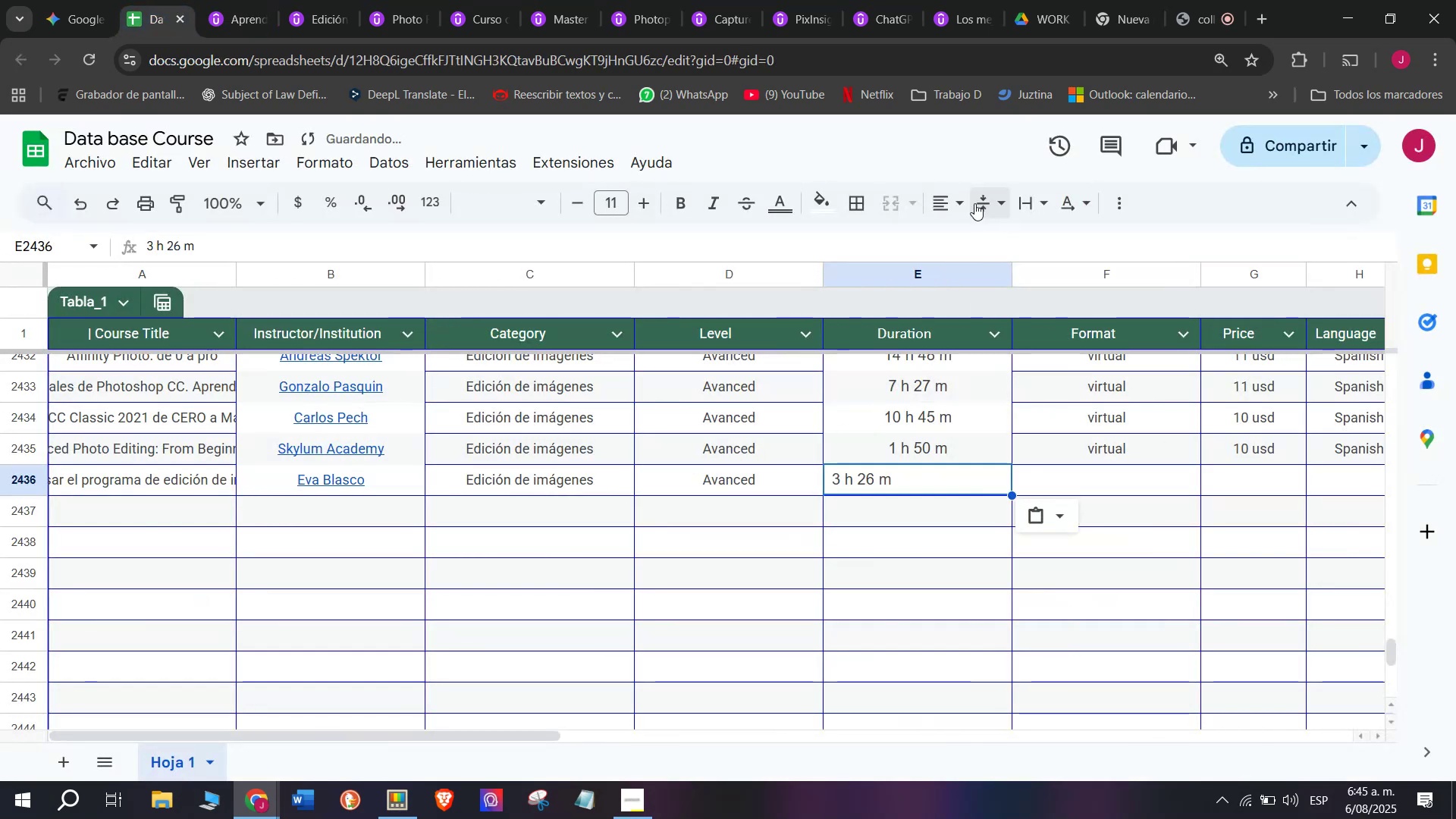 
left_click([947, 198])
 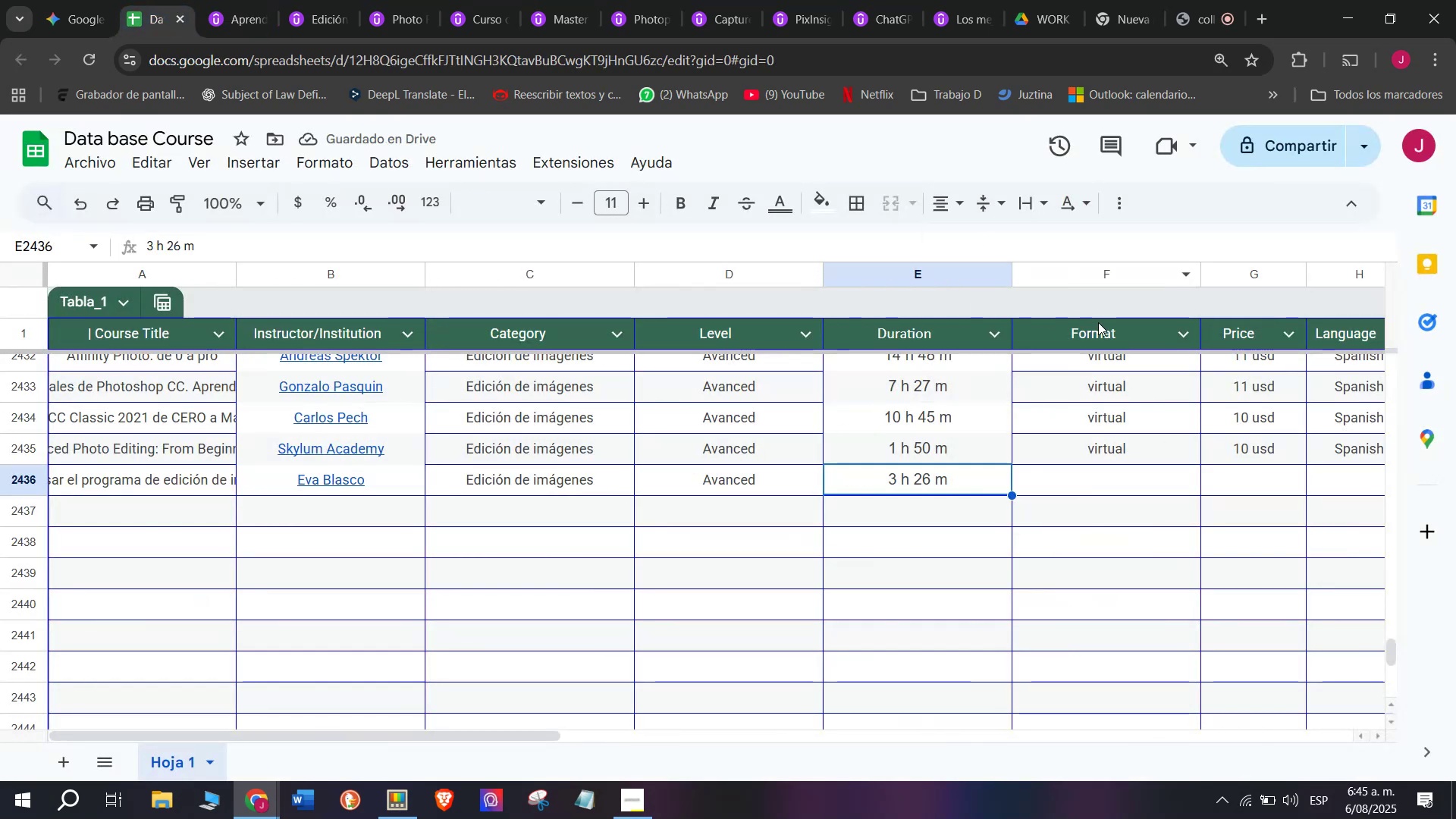 
wait(8.17)
 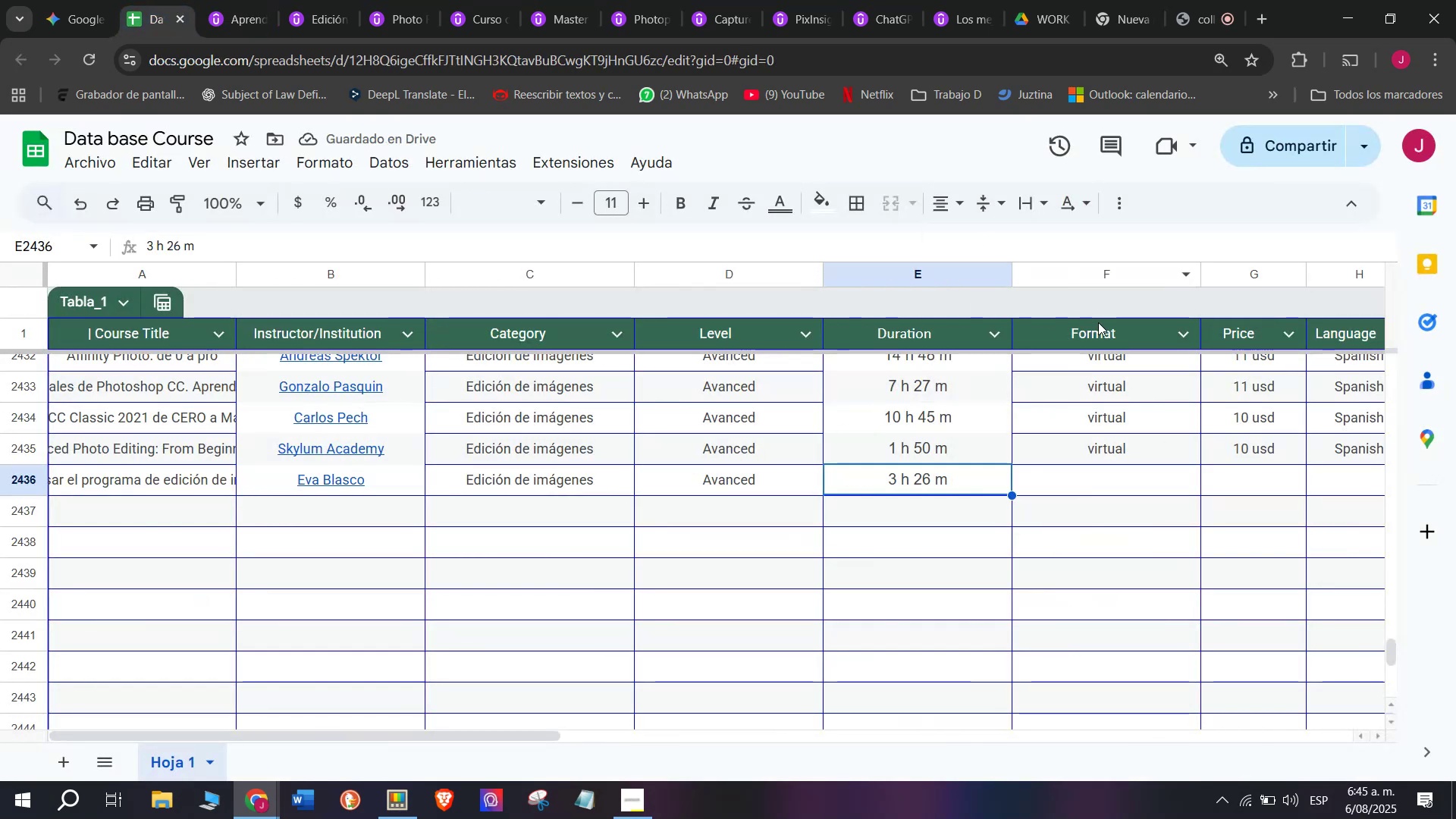 
key(Break)
 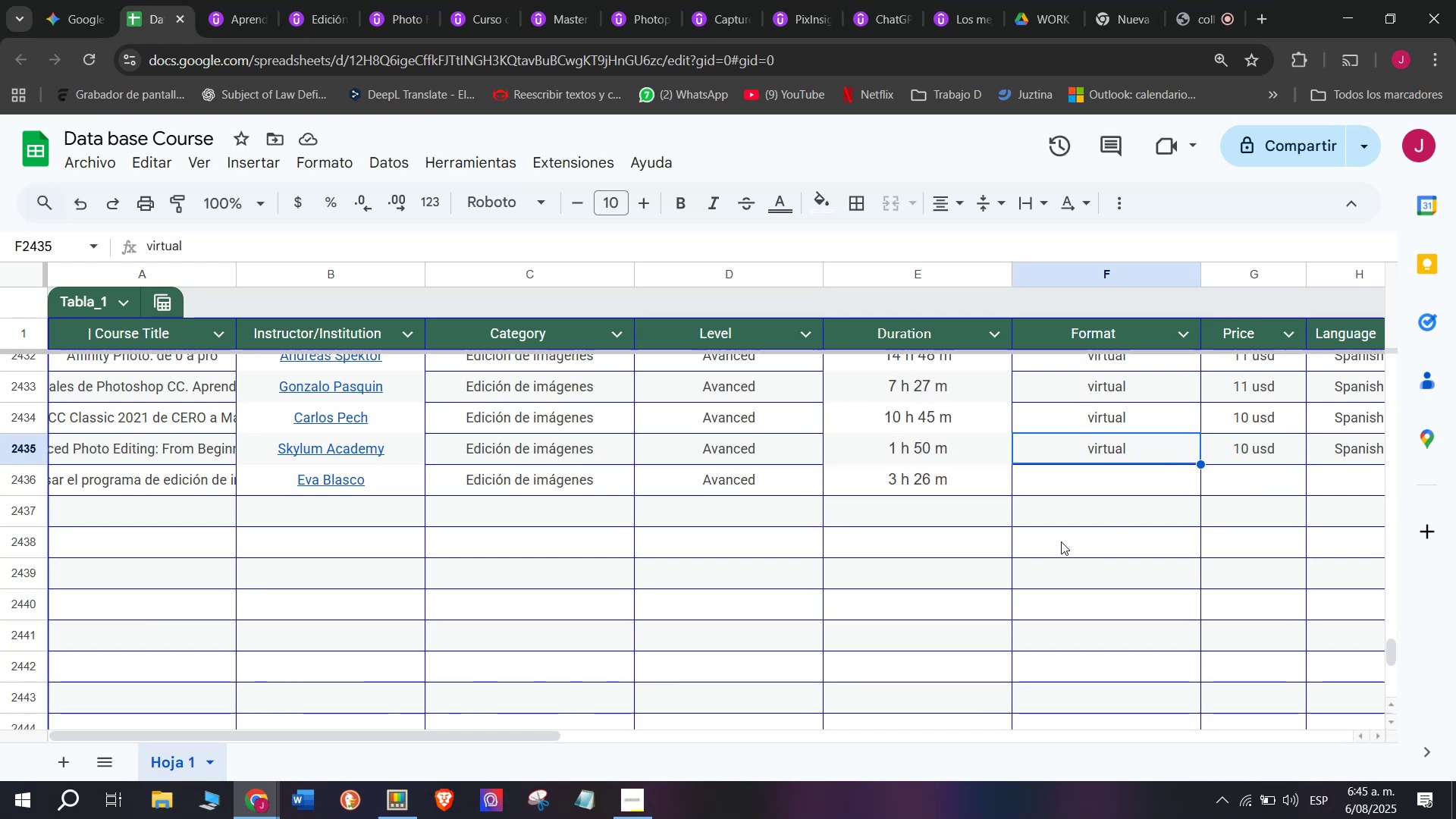 
key(Control+ControlLeft)
 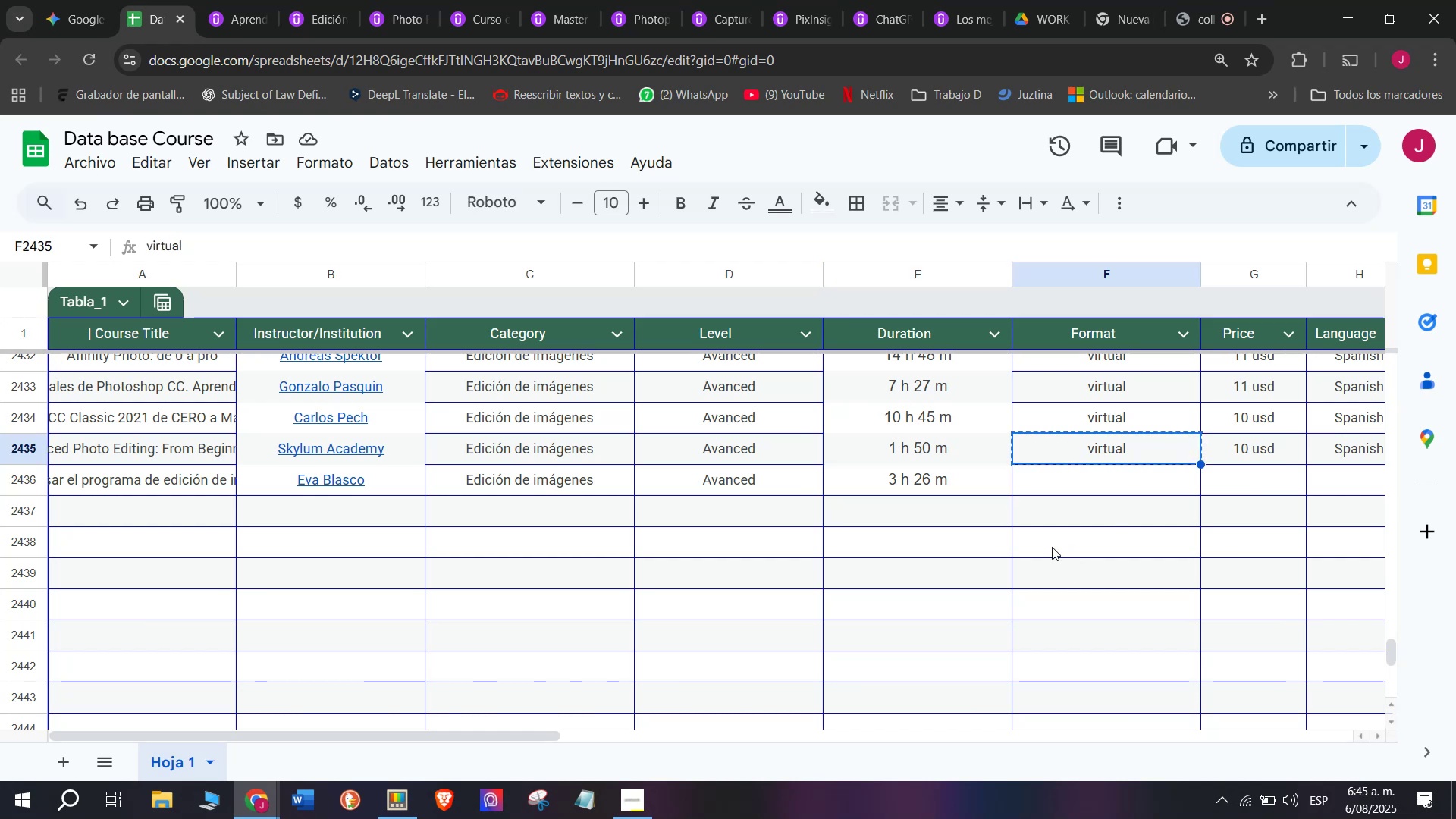 
key(Control+C)
 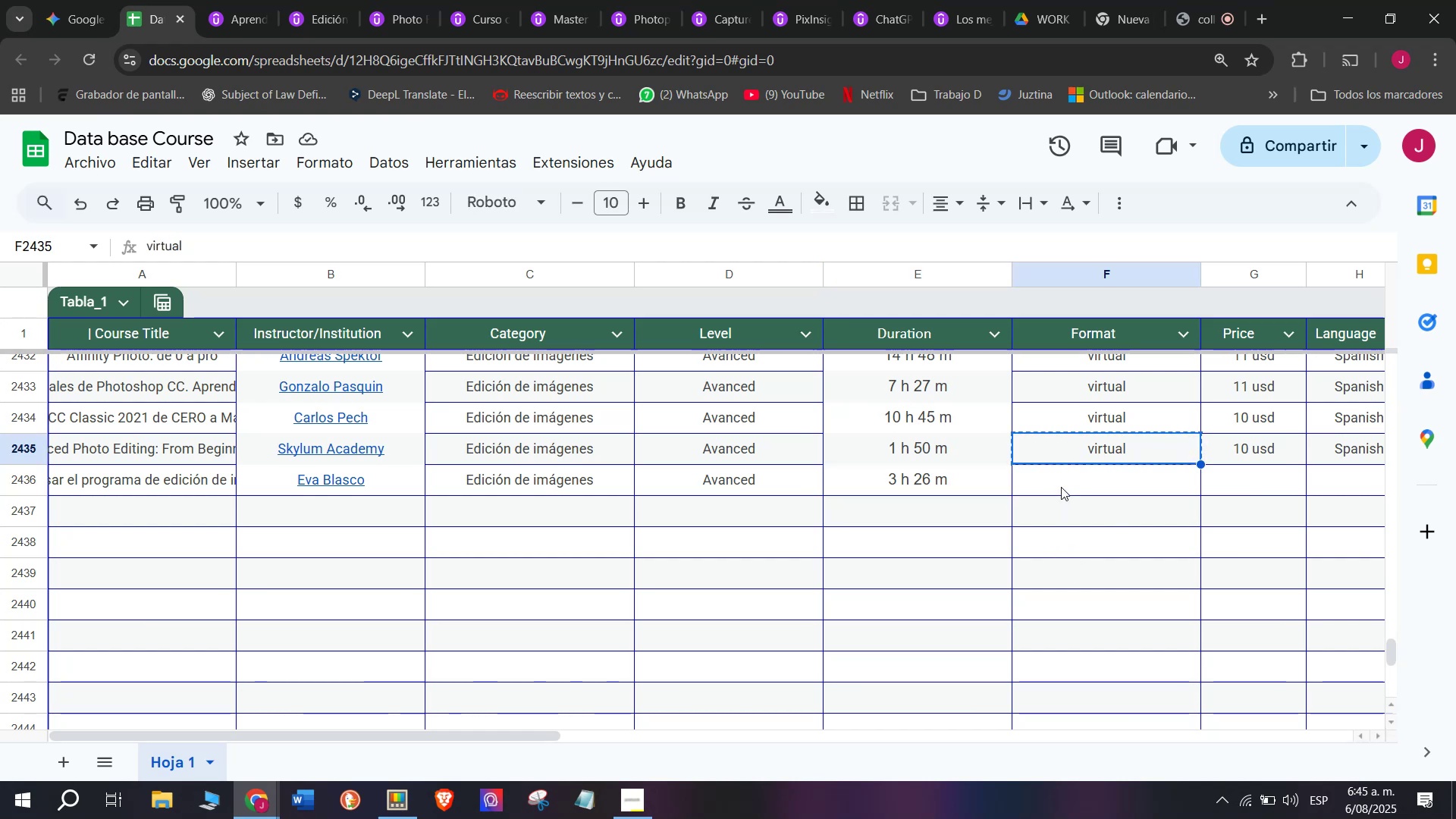 
key(Z)
 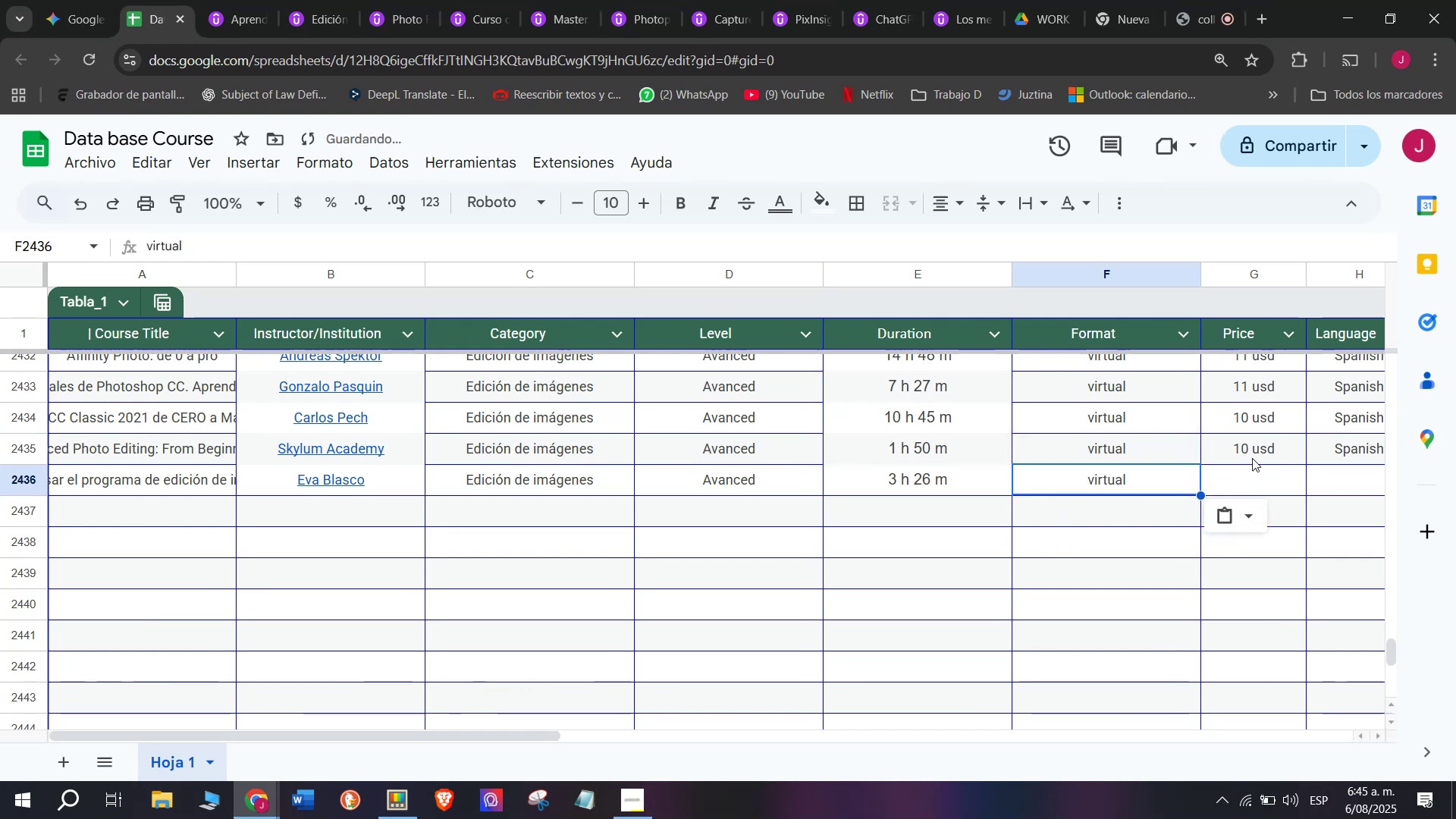 
key(Control+ControlLeft)
 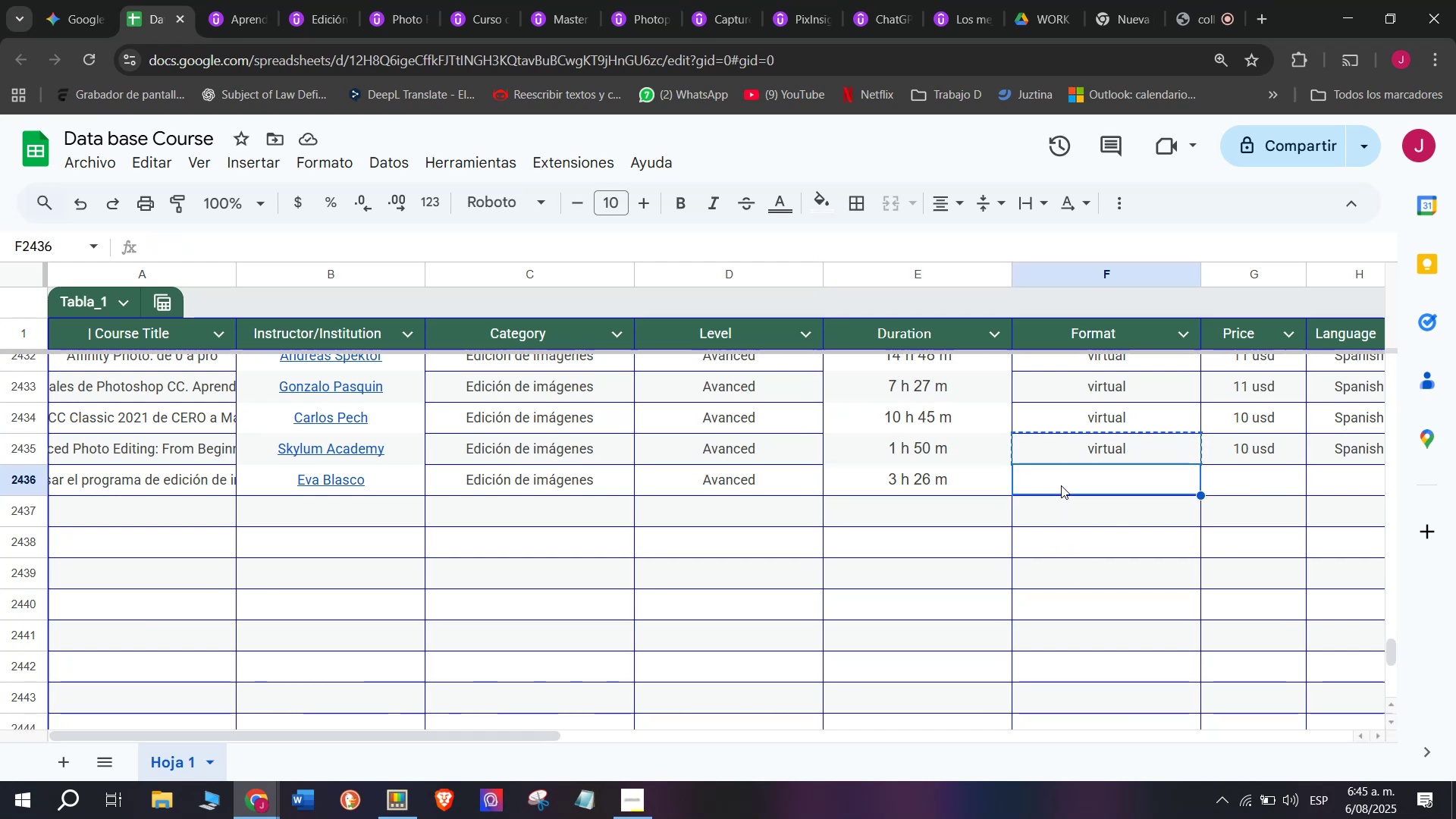 
key(Control+V)
 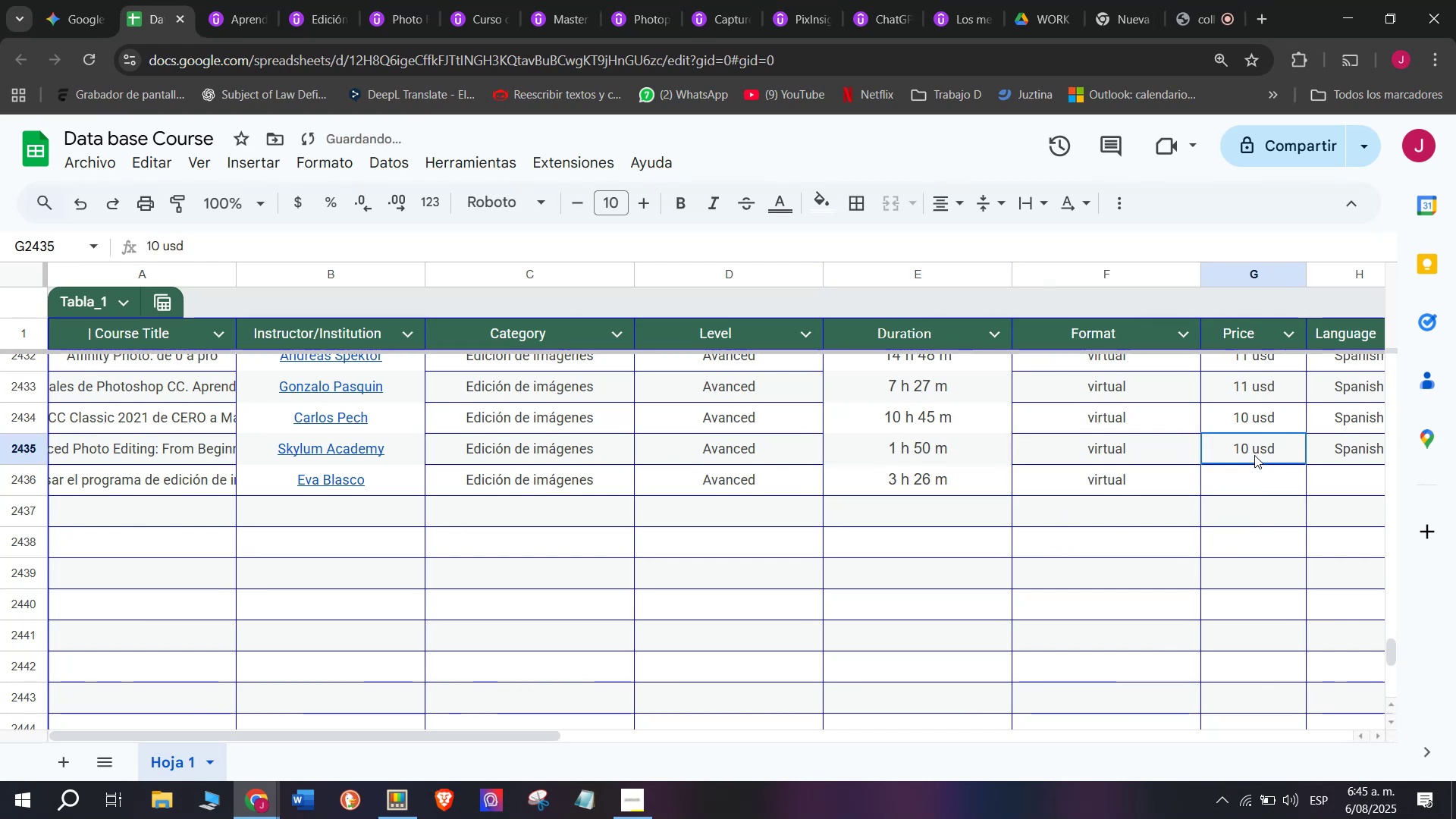 
key(Control+ControlLeft)
 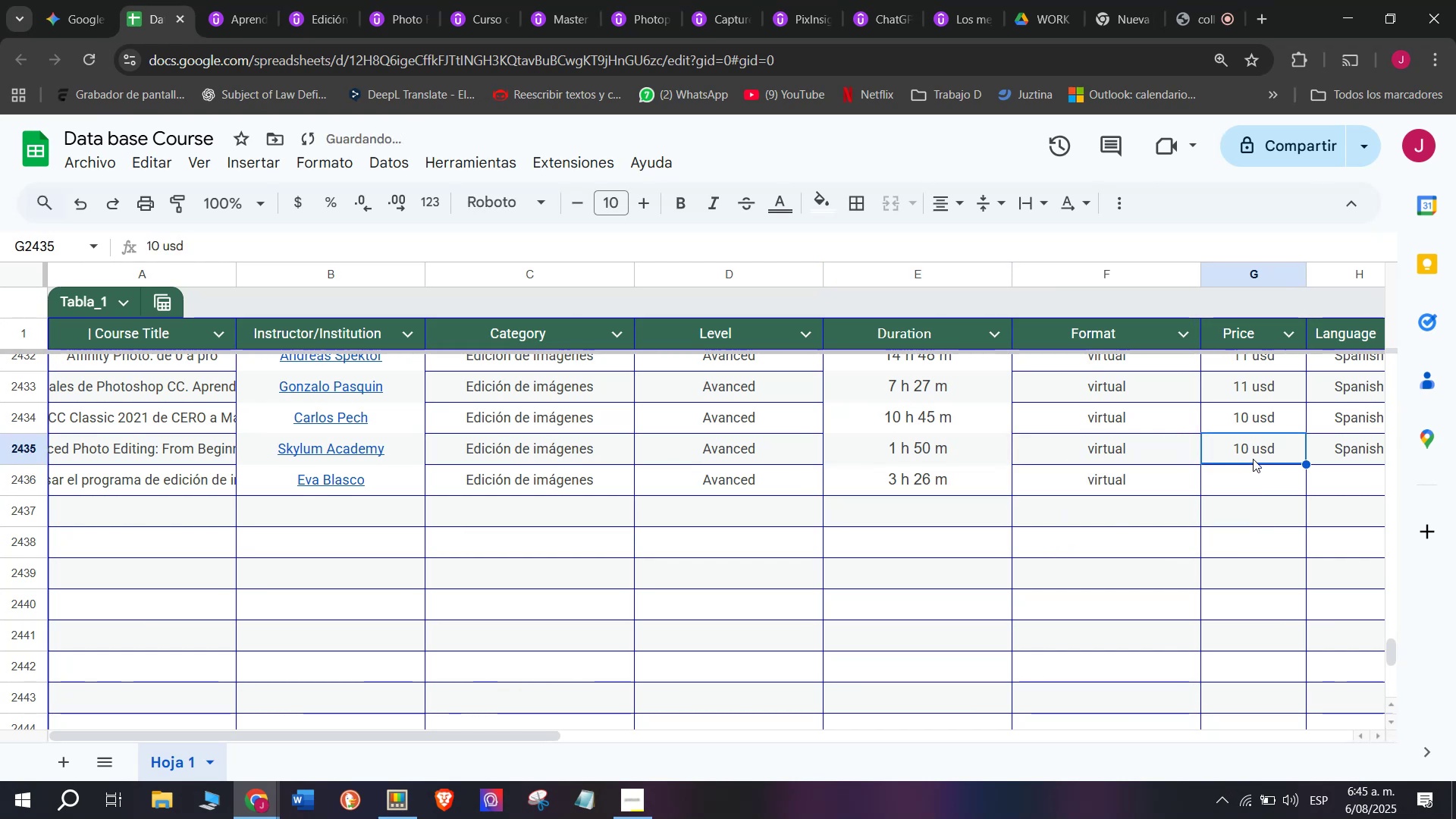 
key(Break)
 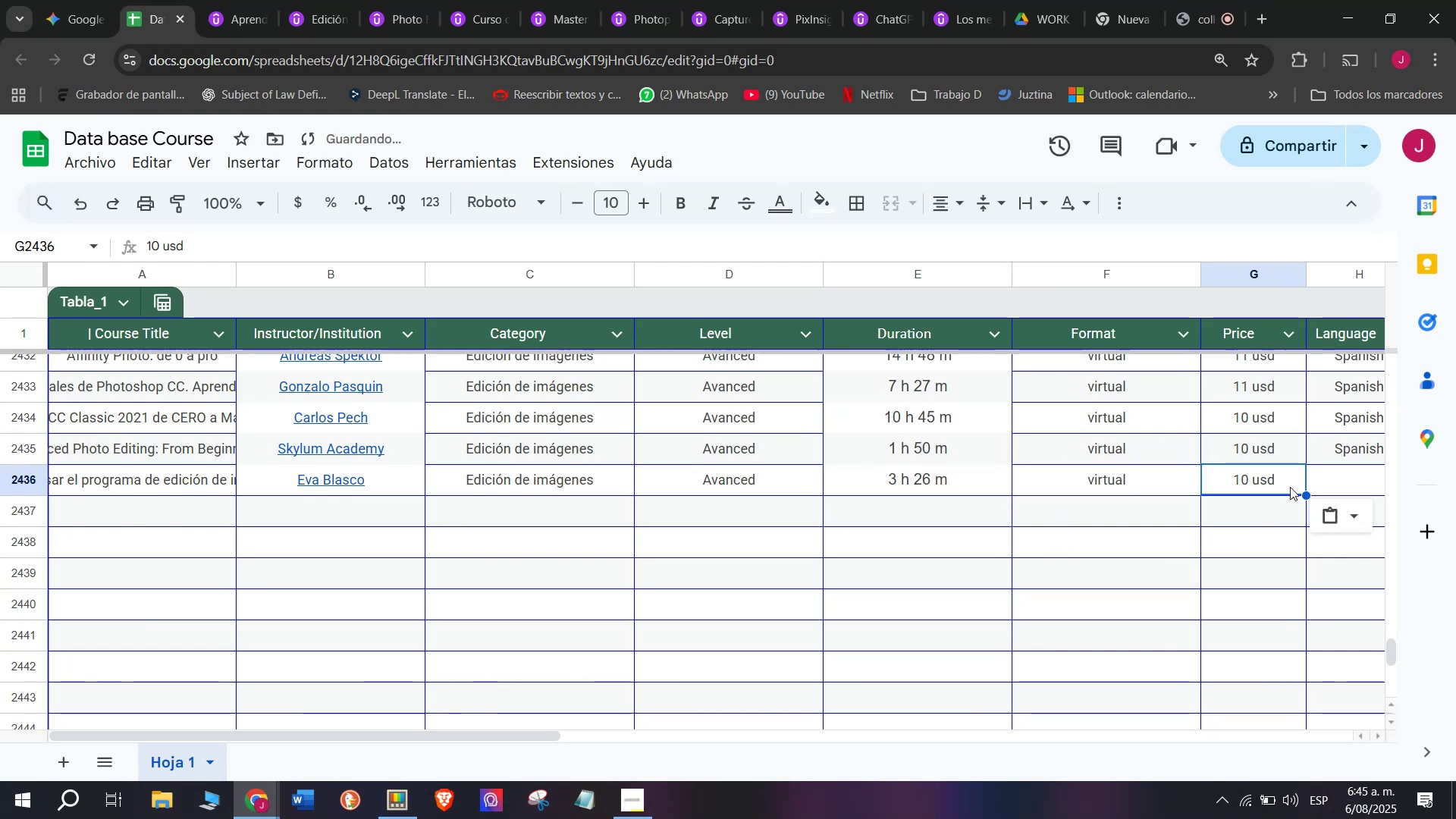 
key(Control+C)
 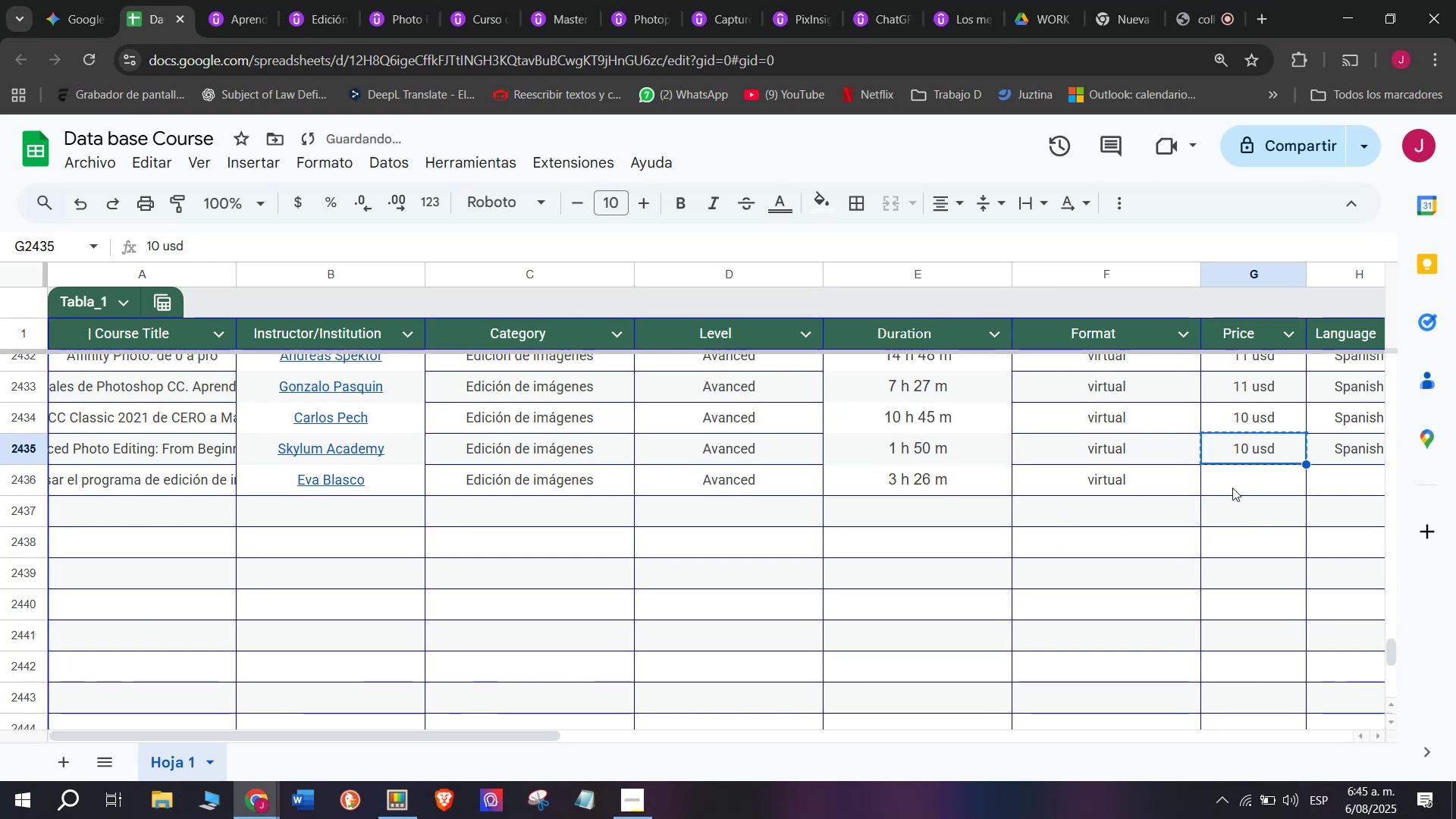 
left_click([1232, 488])
 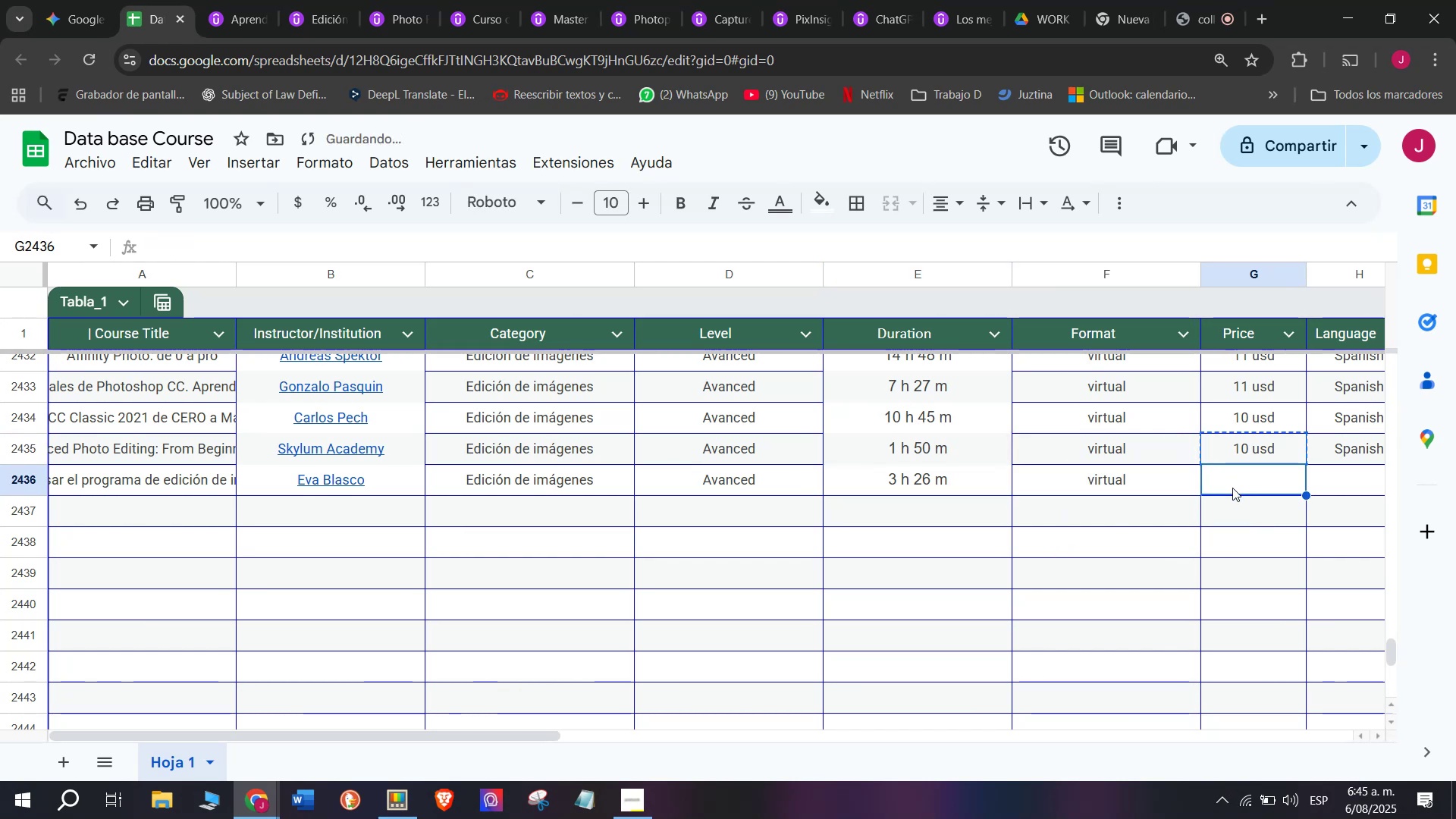 
key(Z)
 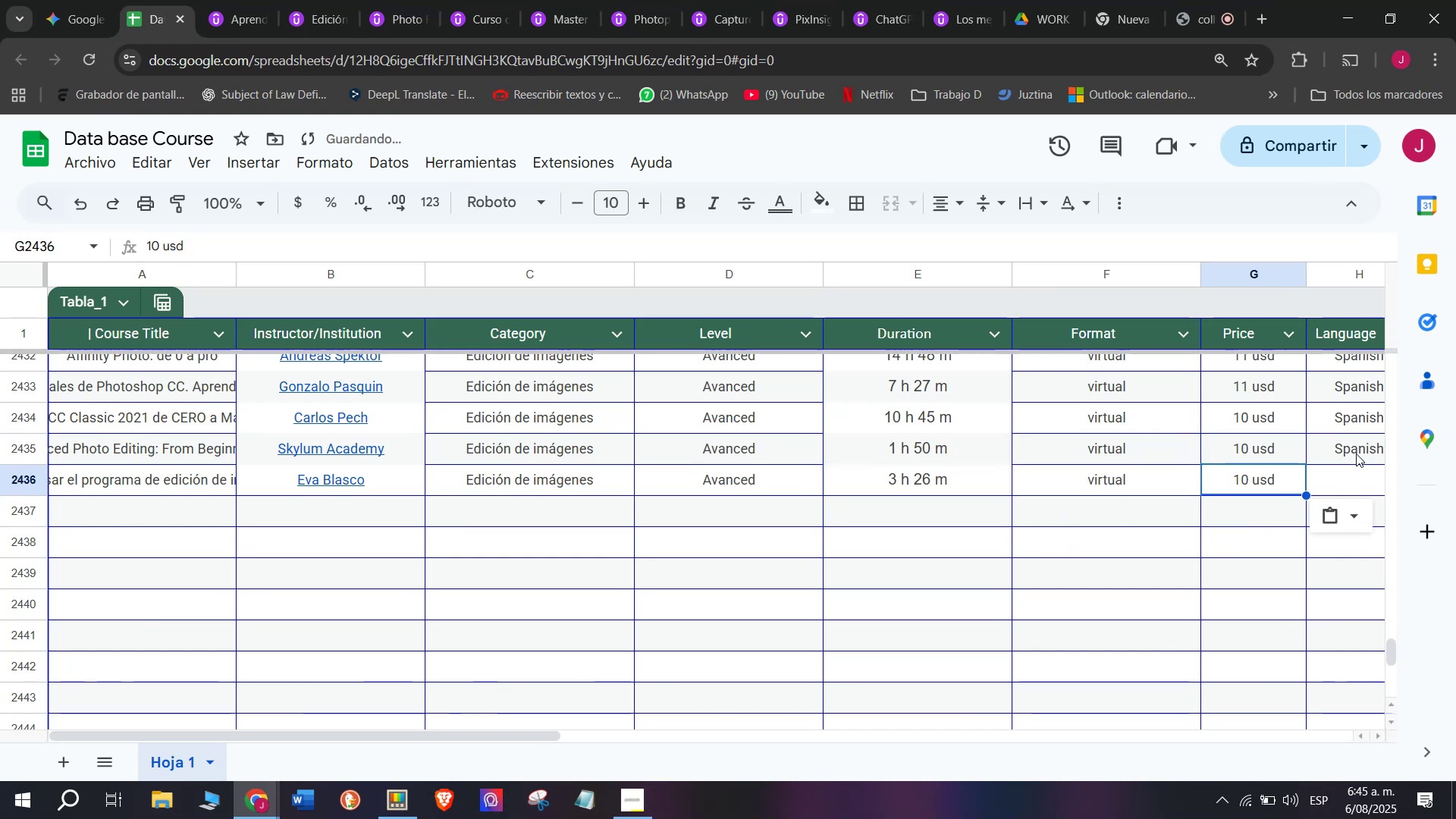 
key(Control+ControlLeft)
 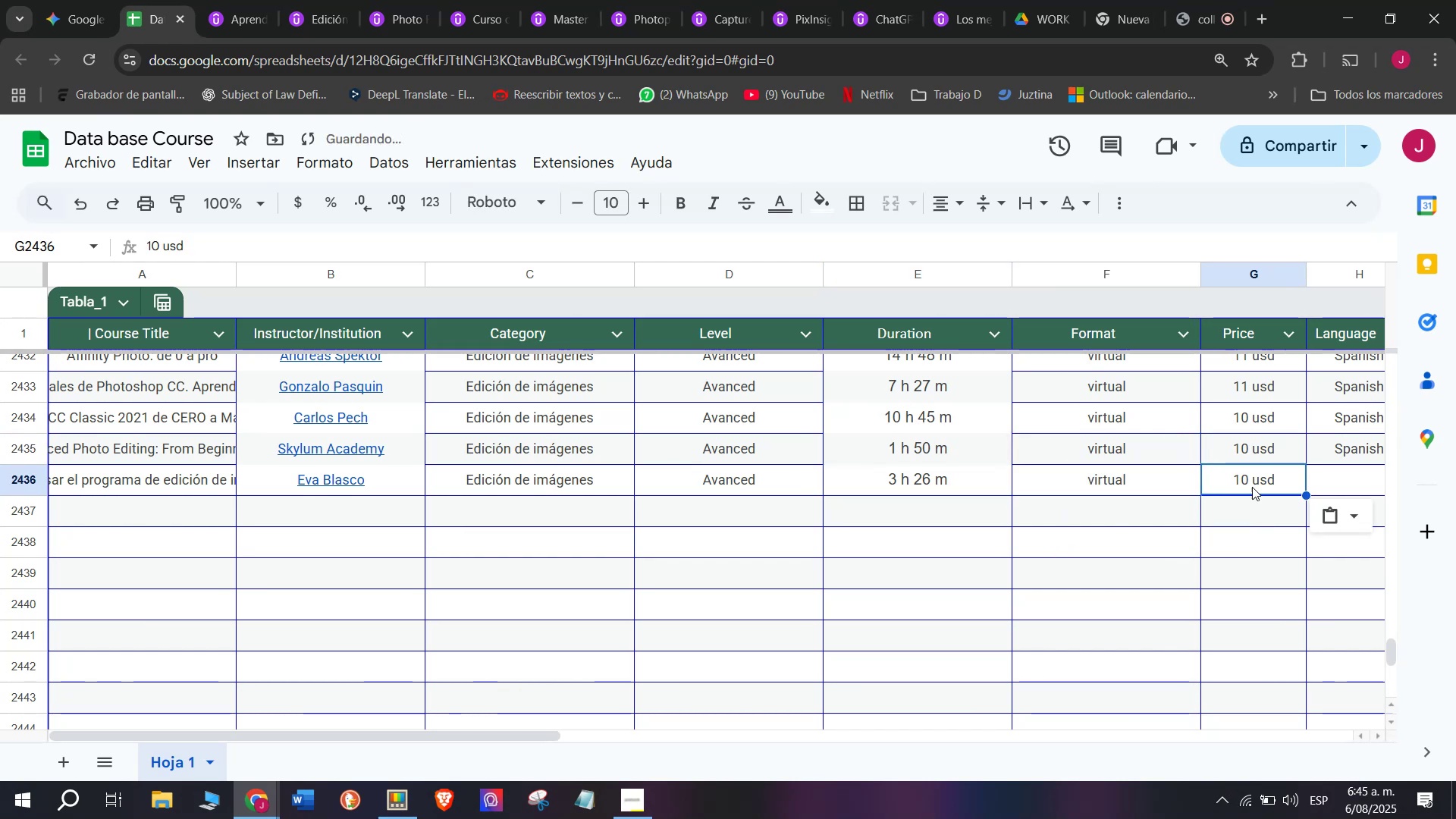 
key(Control+V)
 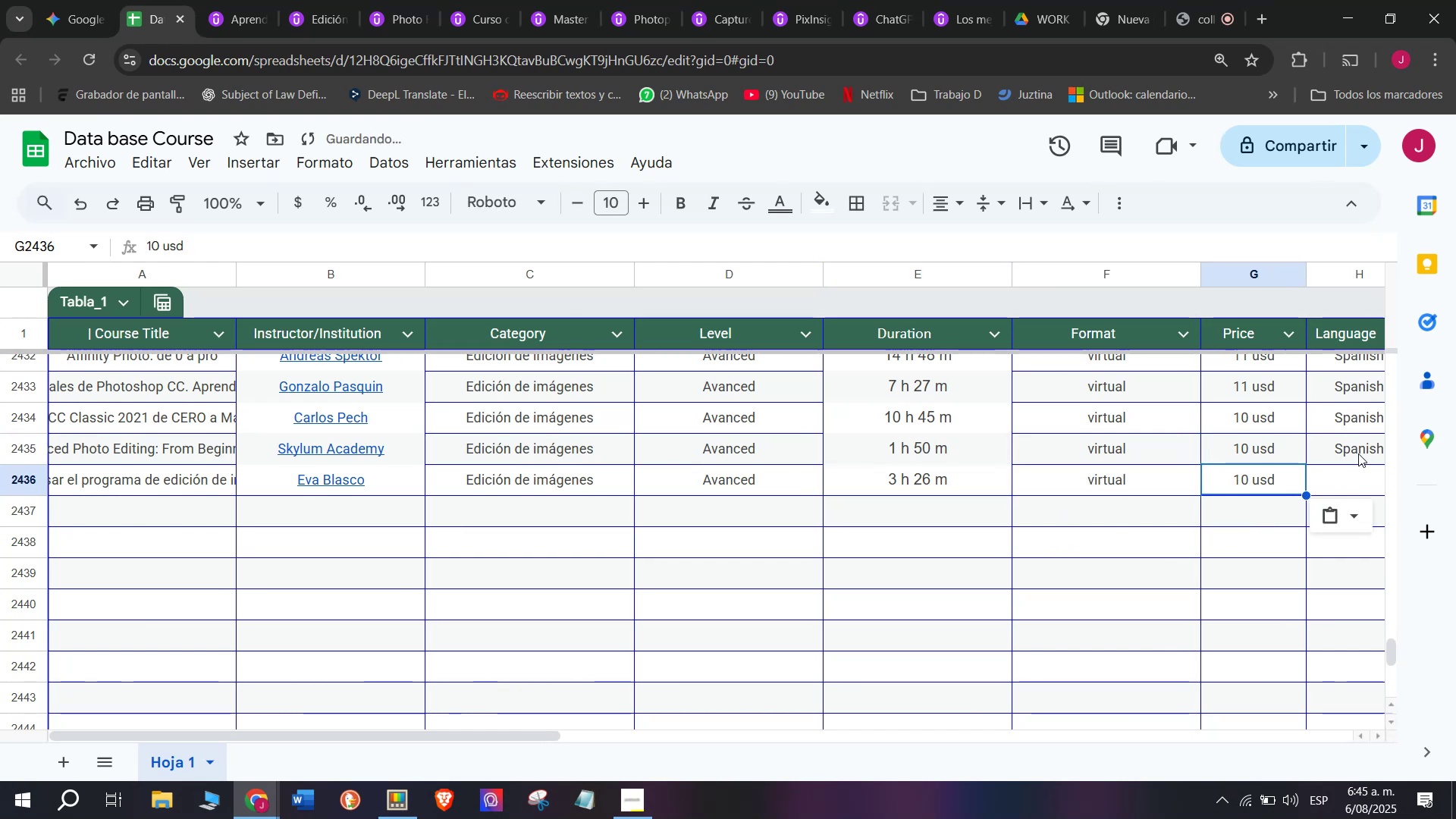 
left_click([1356, 452])
 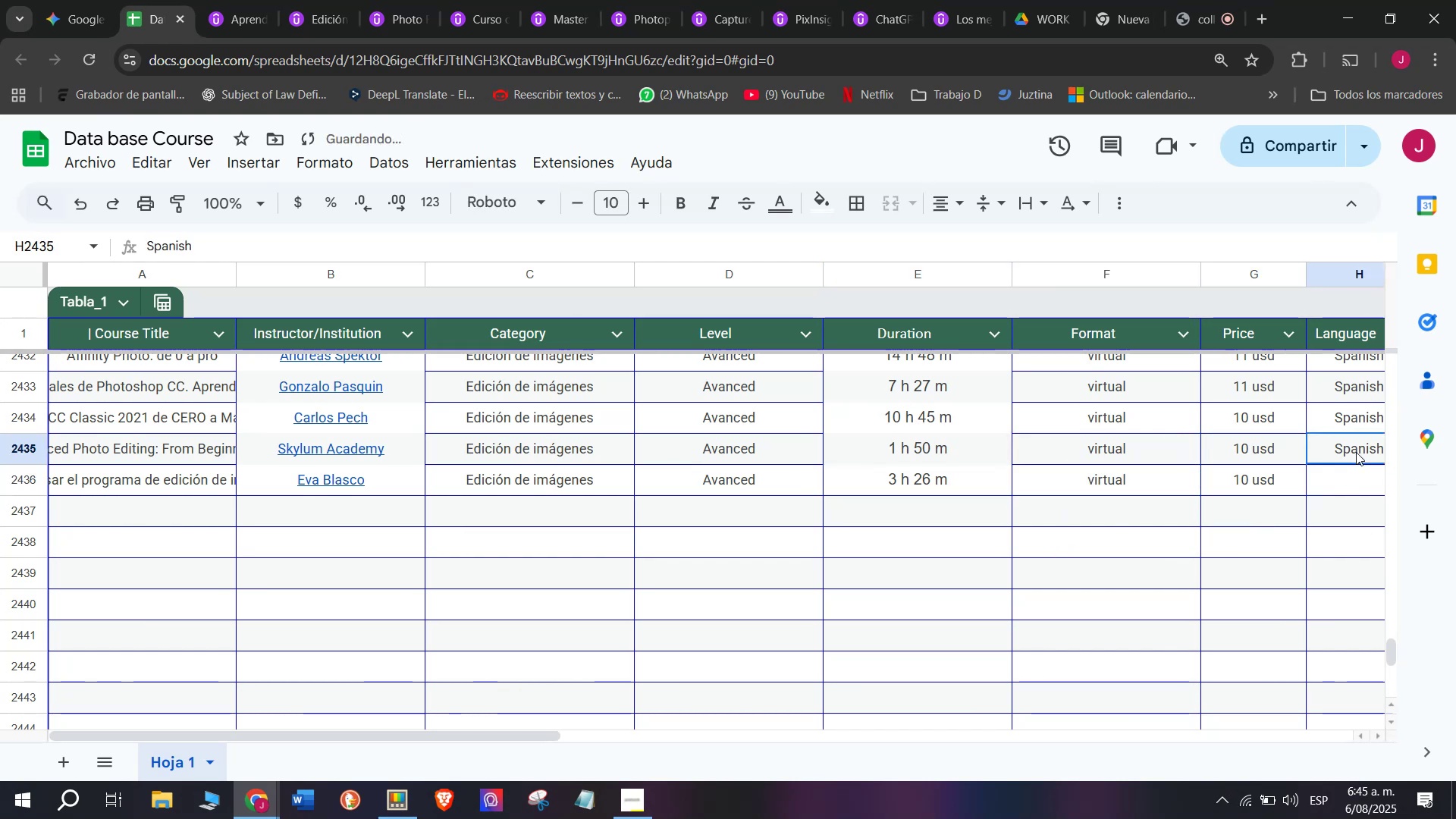 
key(Control+C)
 